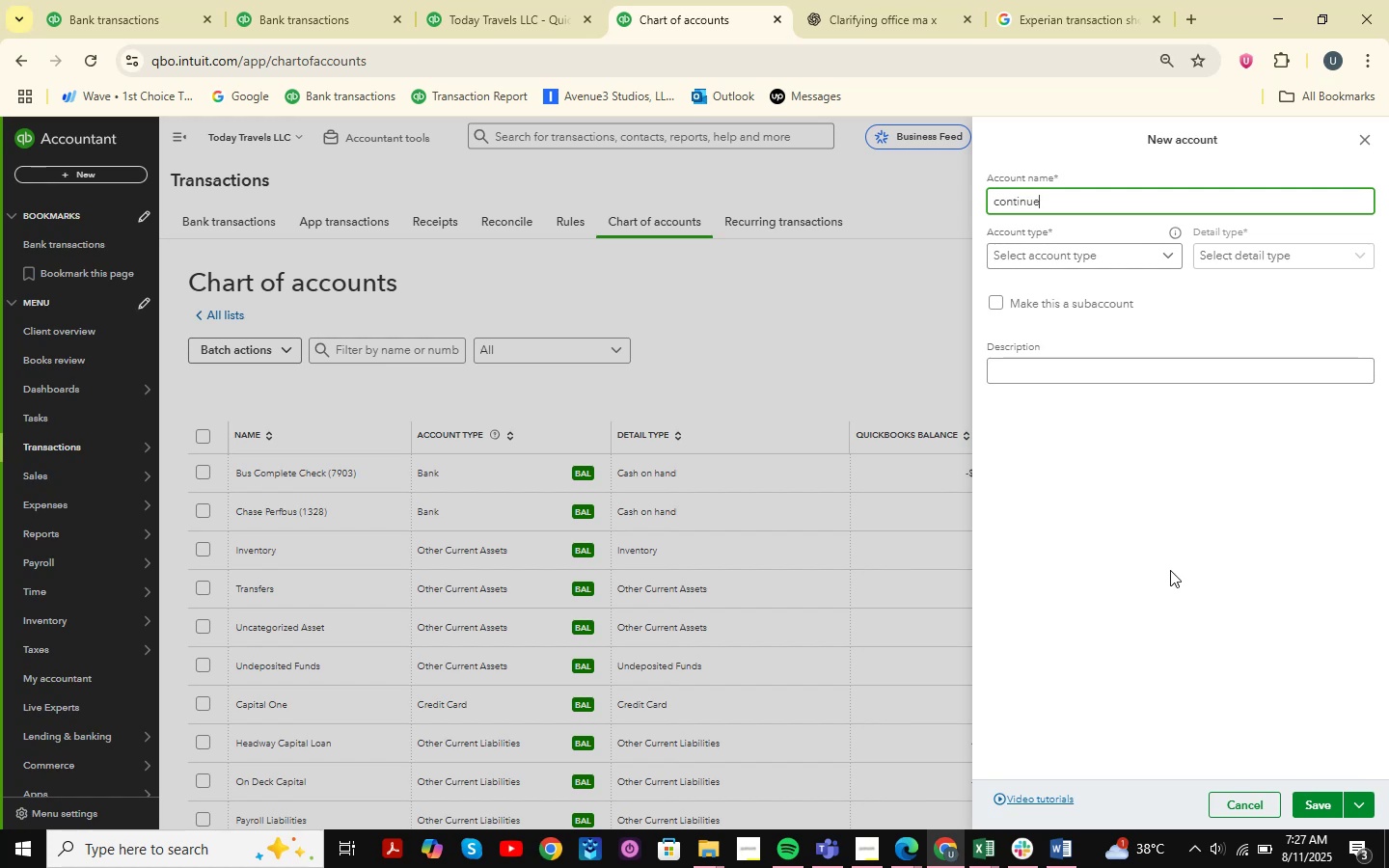 
key(Space)
 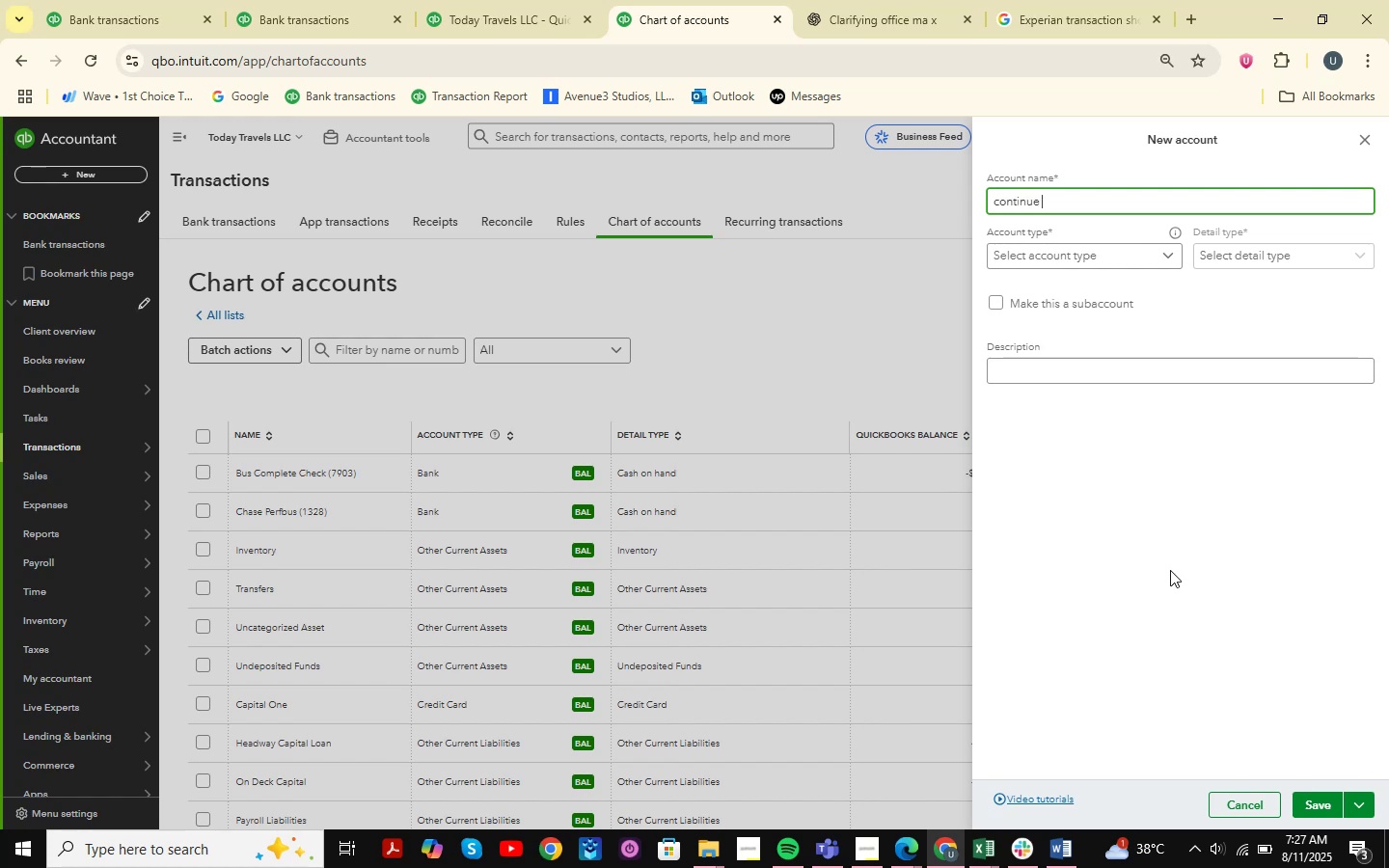 
key(Backspace)
 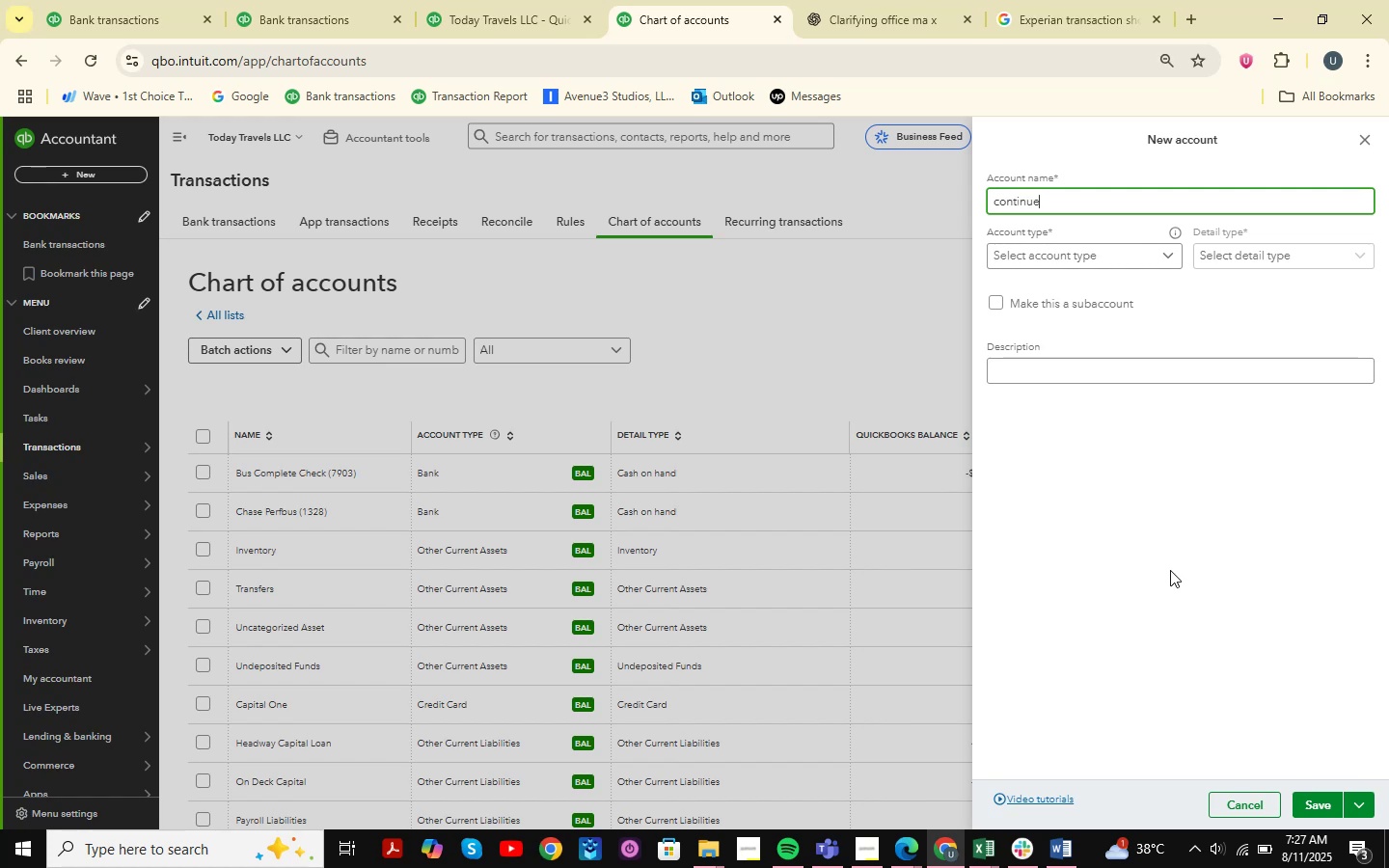 
key(Backspace)
 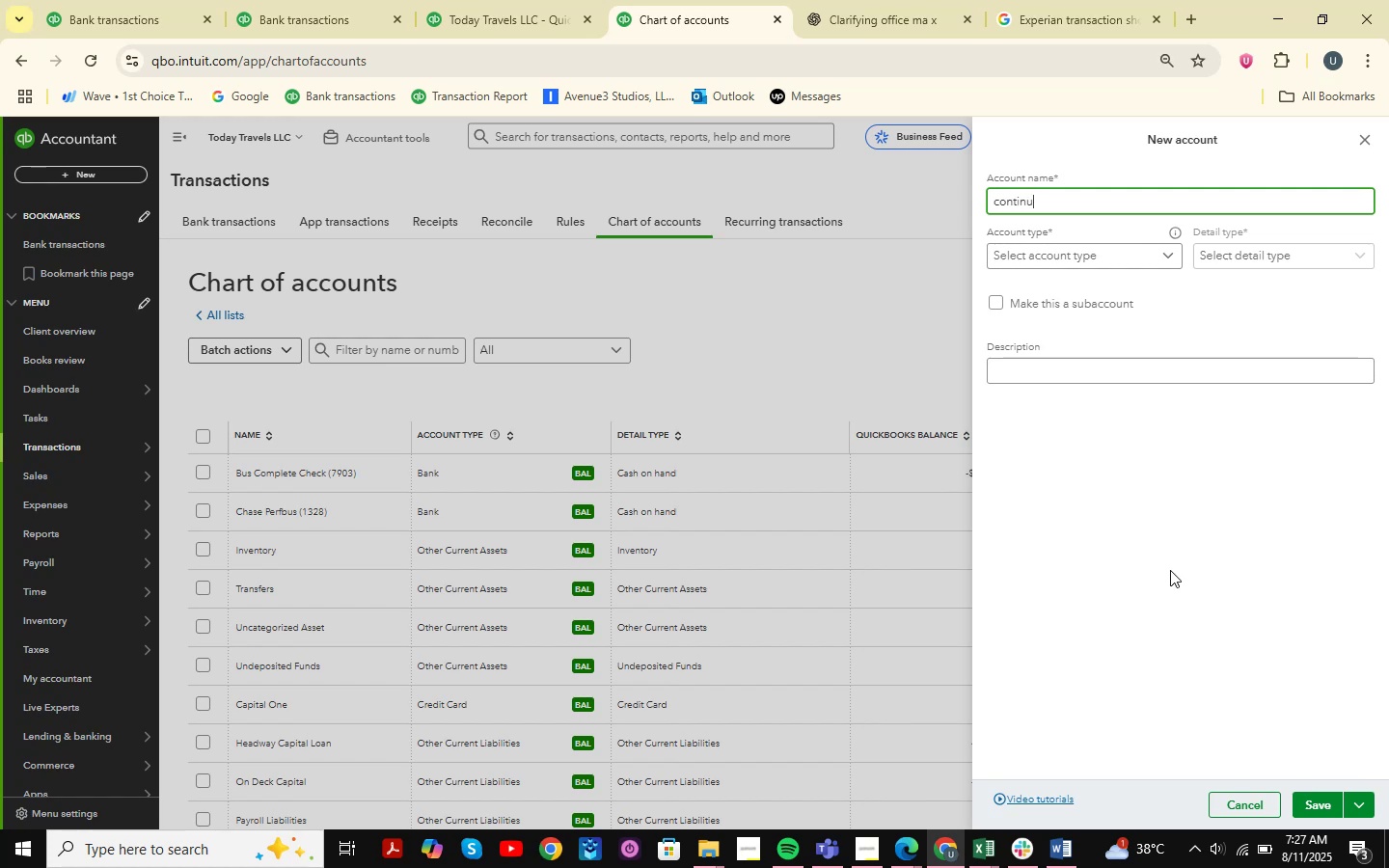 
key(I)
 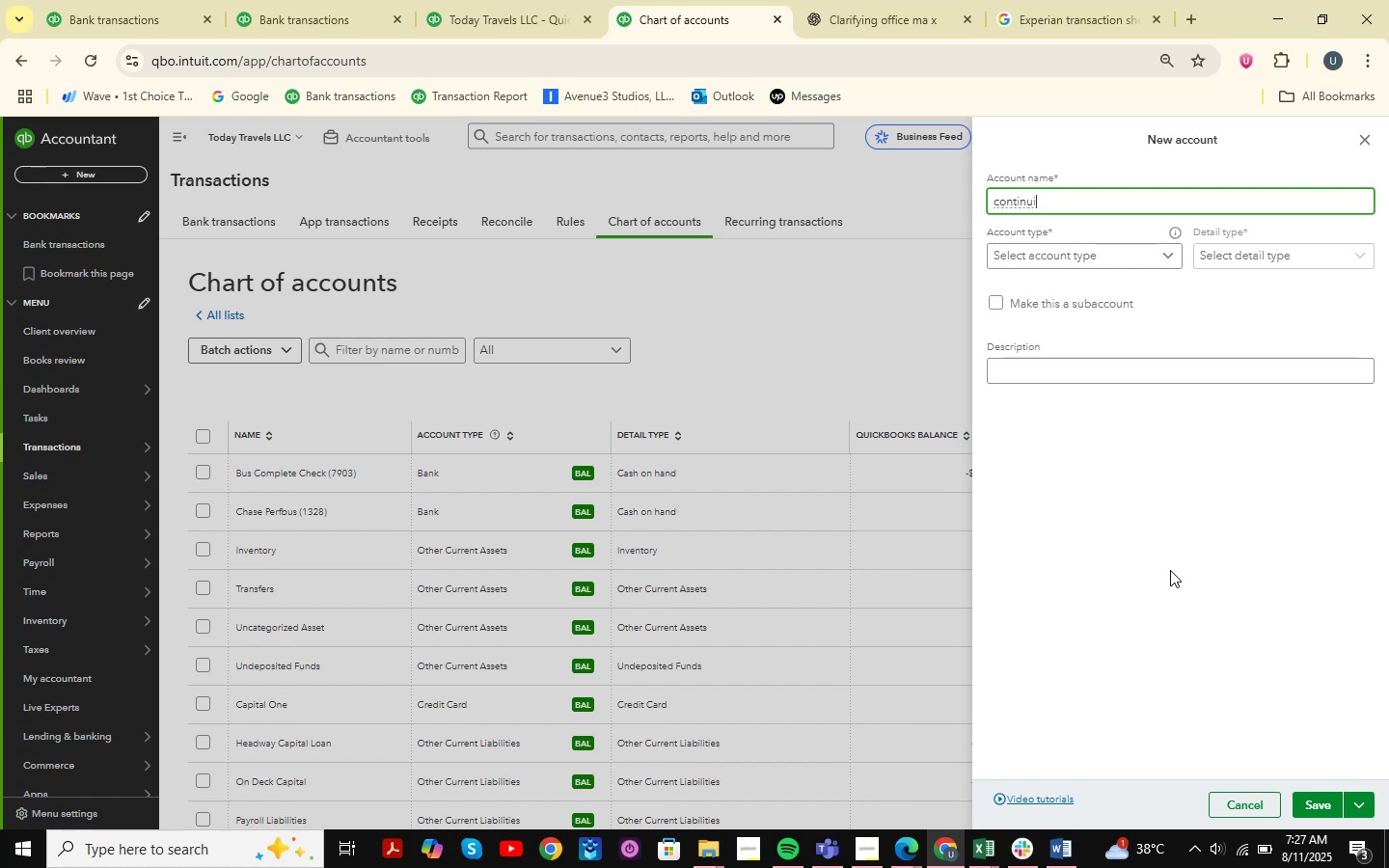 
type(m)
key(Backspace)
type(nv)
key(Backspace)
type(e )
key(Backspace)
key(Backspace)
key(Backspace)
type(Continuing Educatio )
key(Backspace)
key(Backspace)
type(on )
 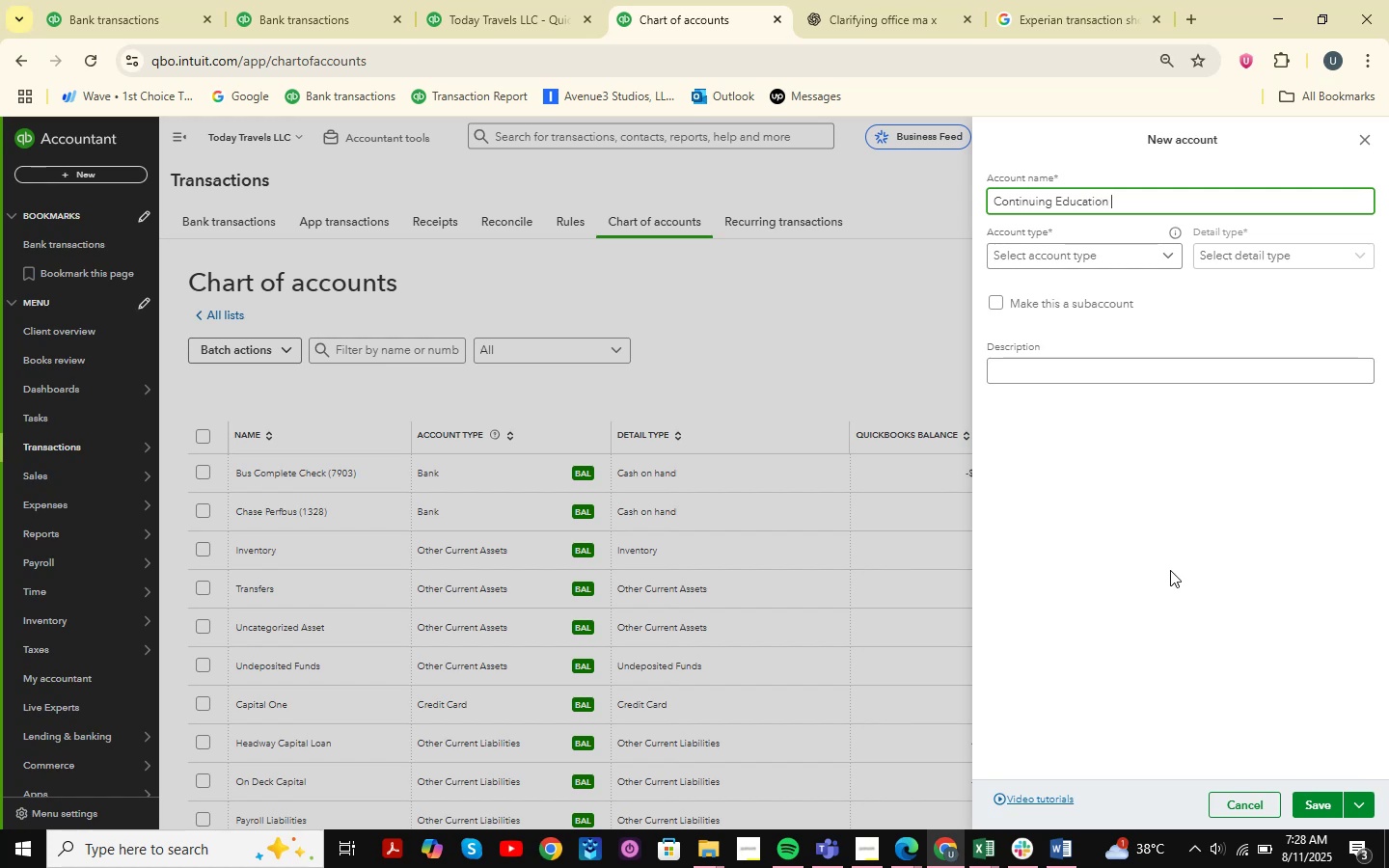 
left_click([1166, 251])
 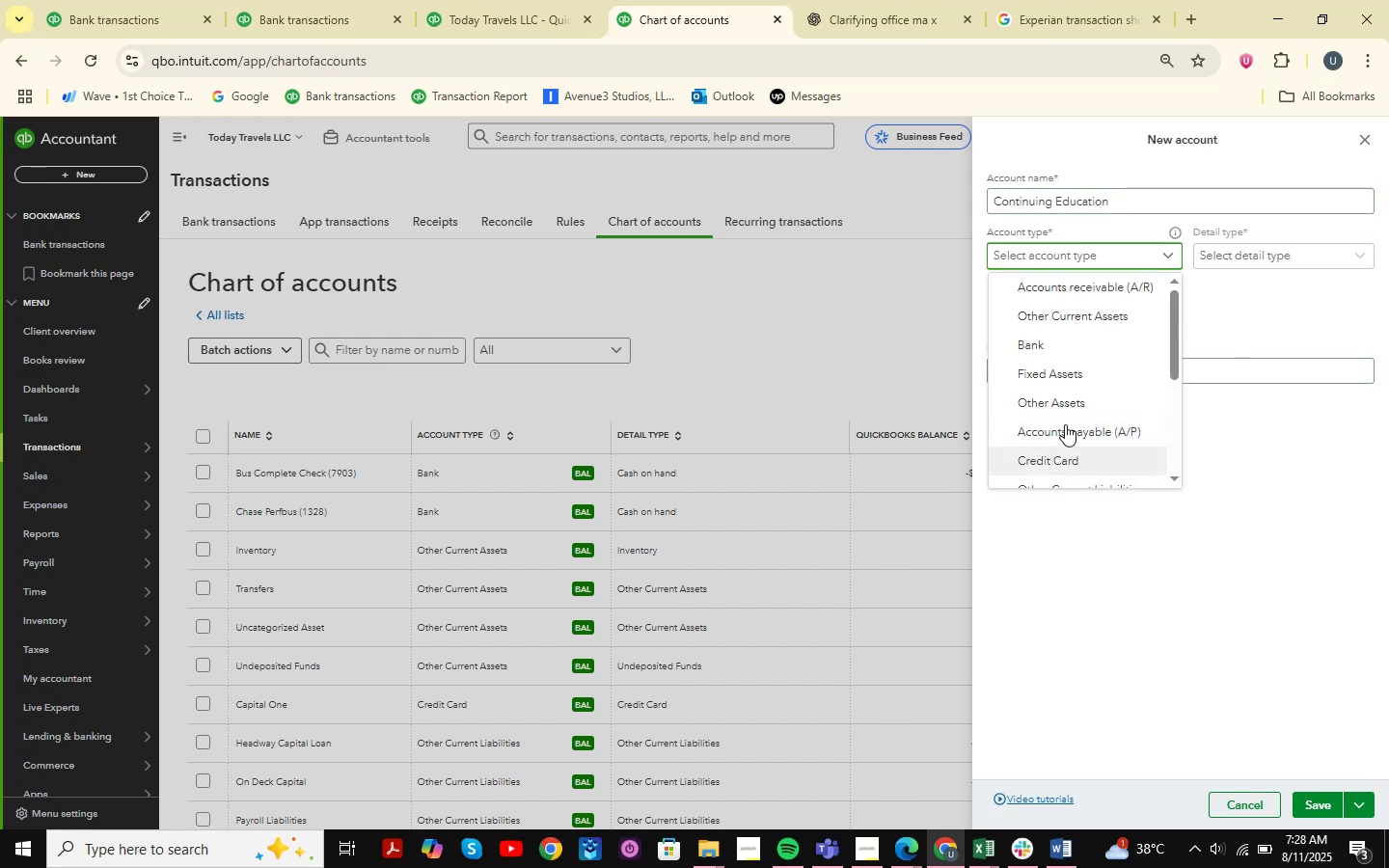 
scroll: coordinate [1057, 413], scroll_direction: down, amount: 4.0
 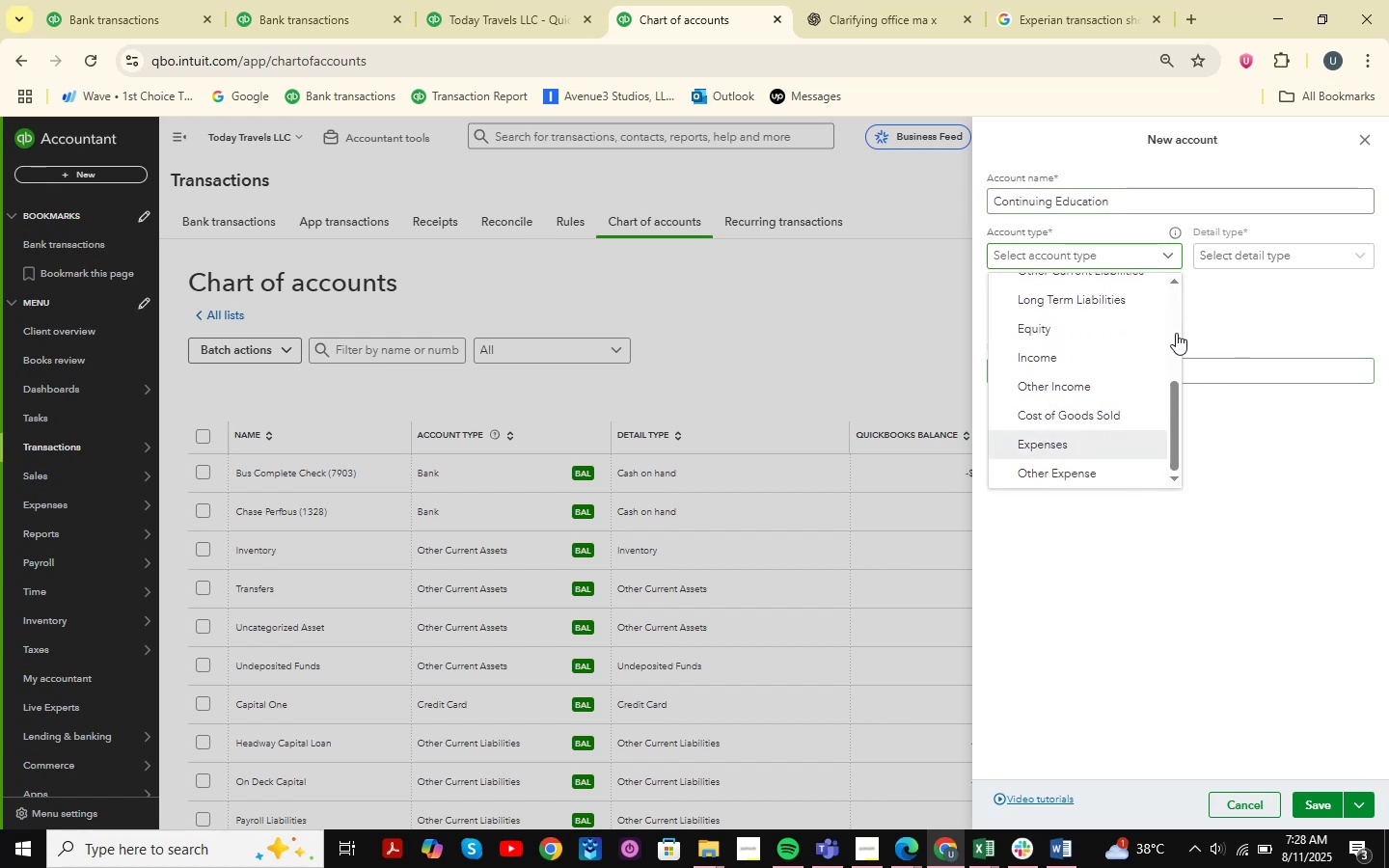 
double_click([1239, 246])
 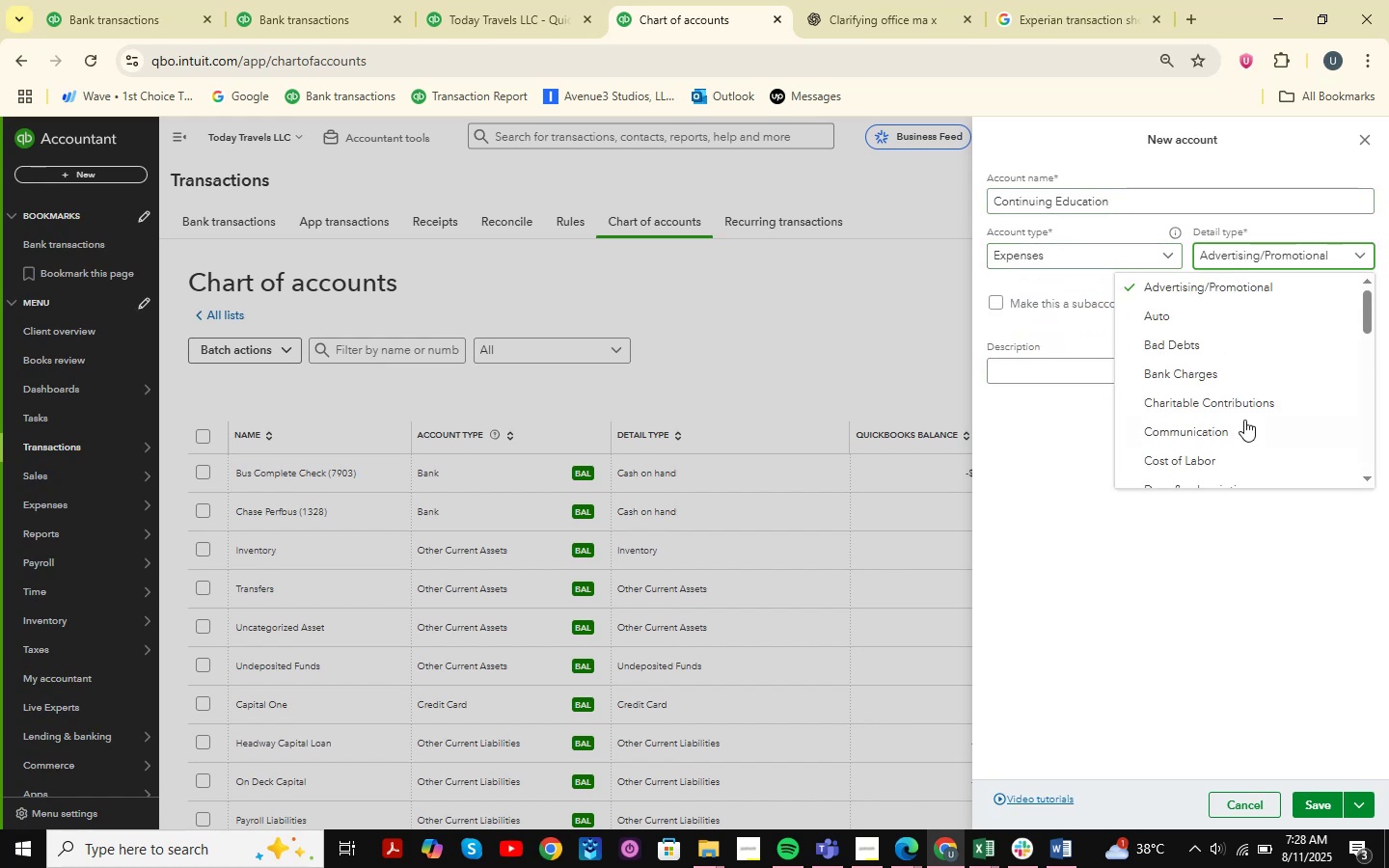 
scroll: coordinate [1235, 446], scroll_direction: down, amount: 18.0
 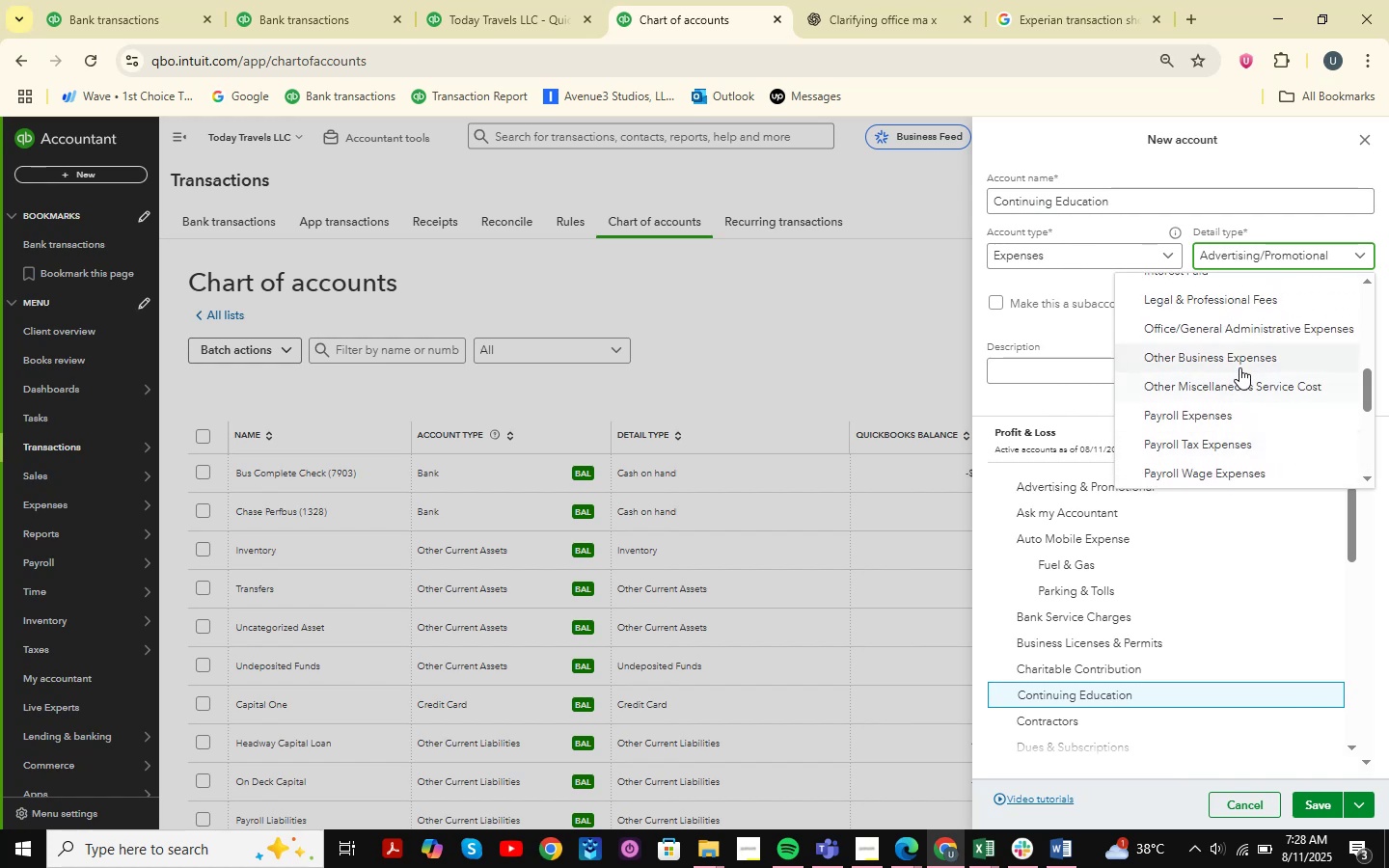 
left_click([1239, 357])
 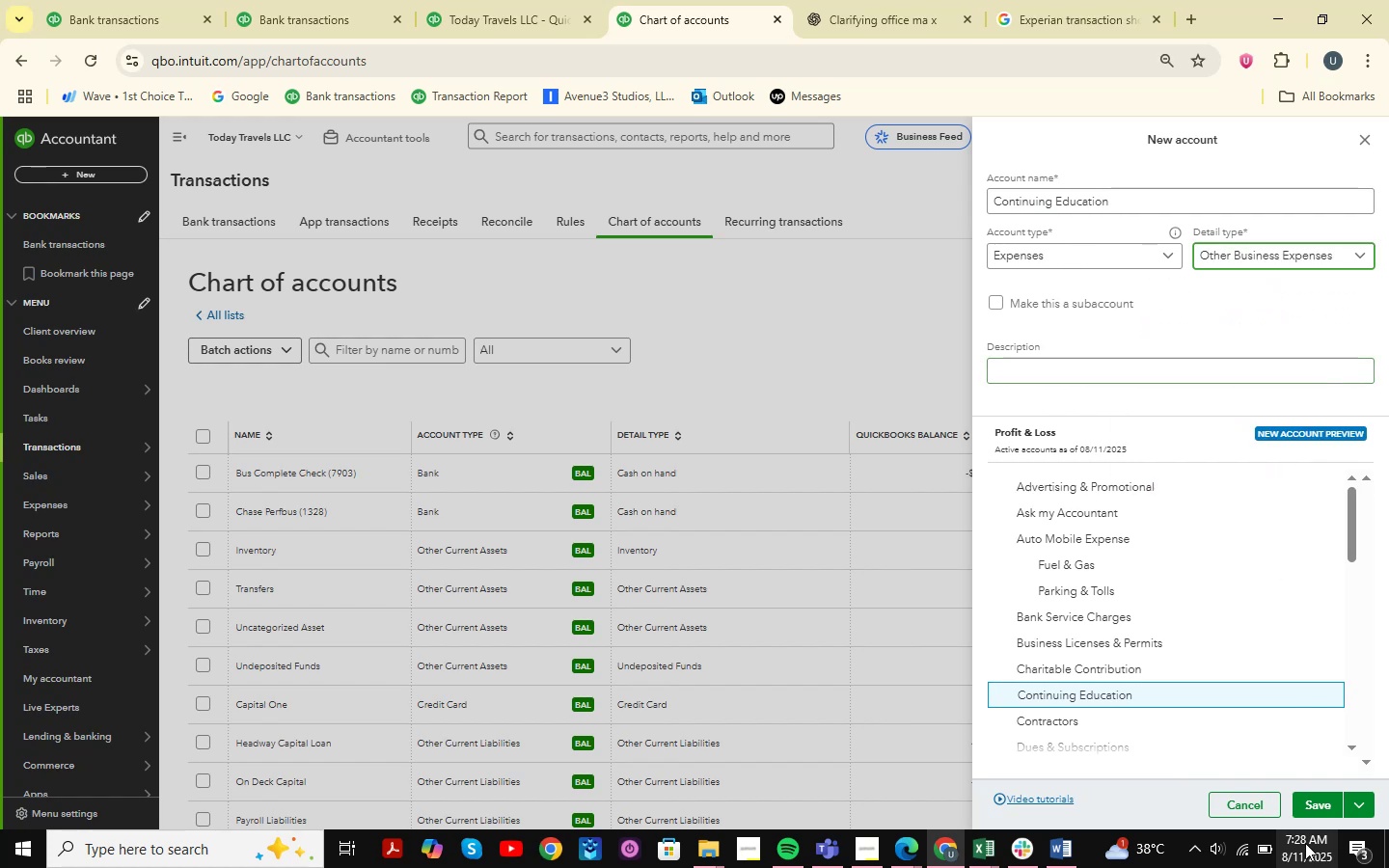 
left_click([1310, 811])
 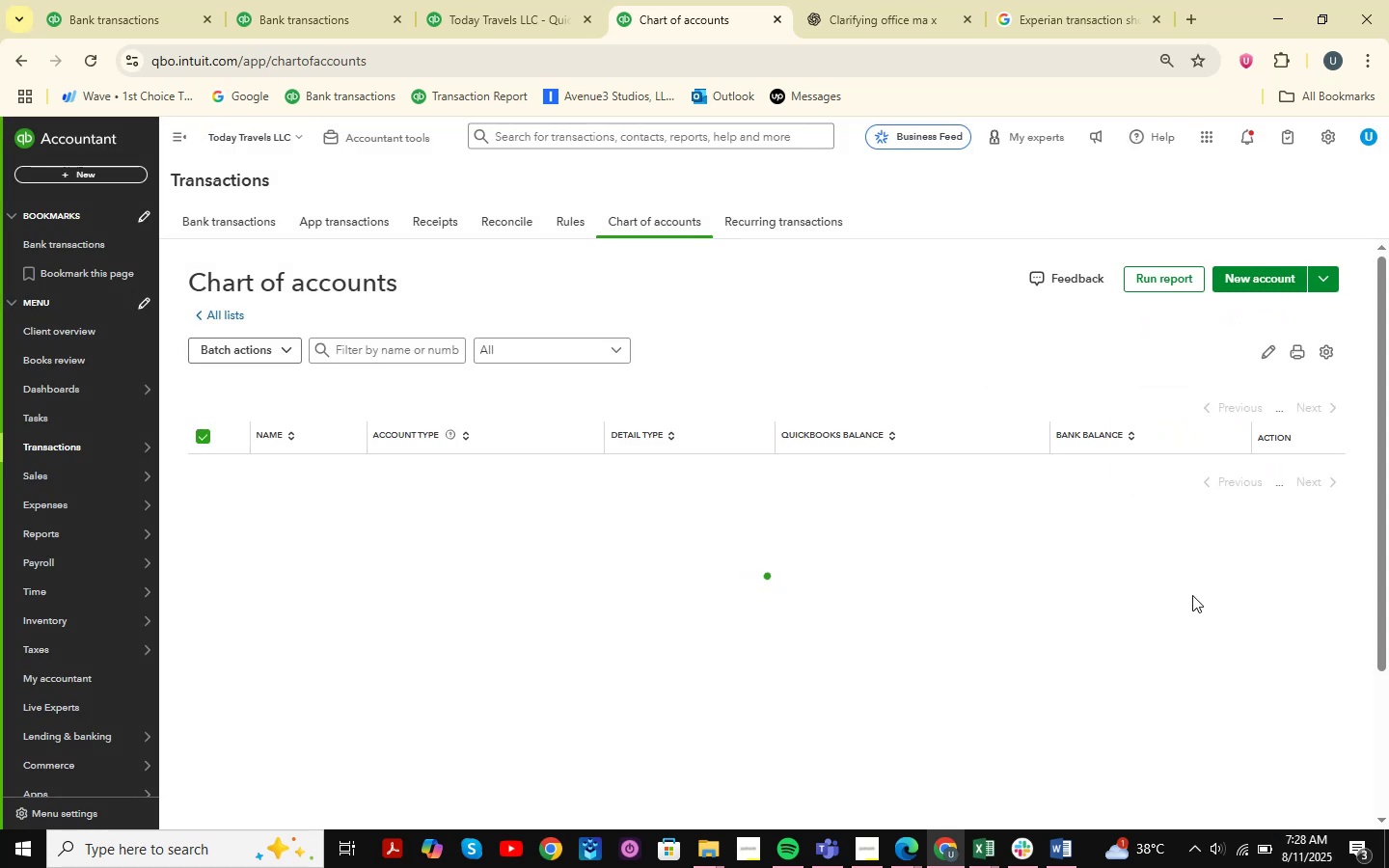 
wait(5.2)
 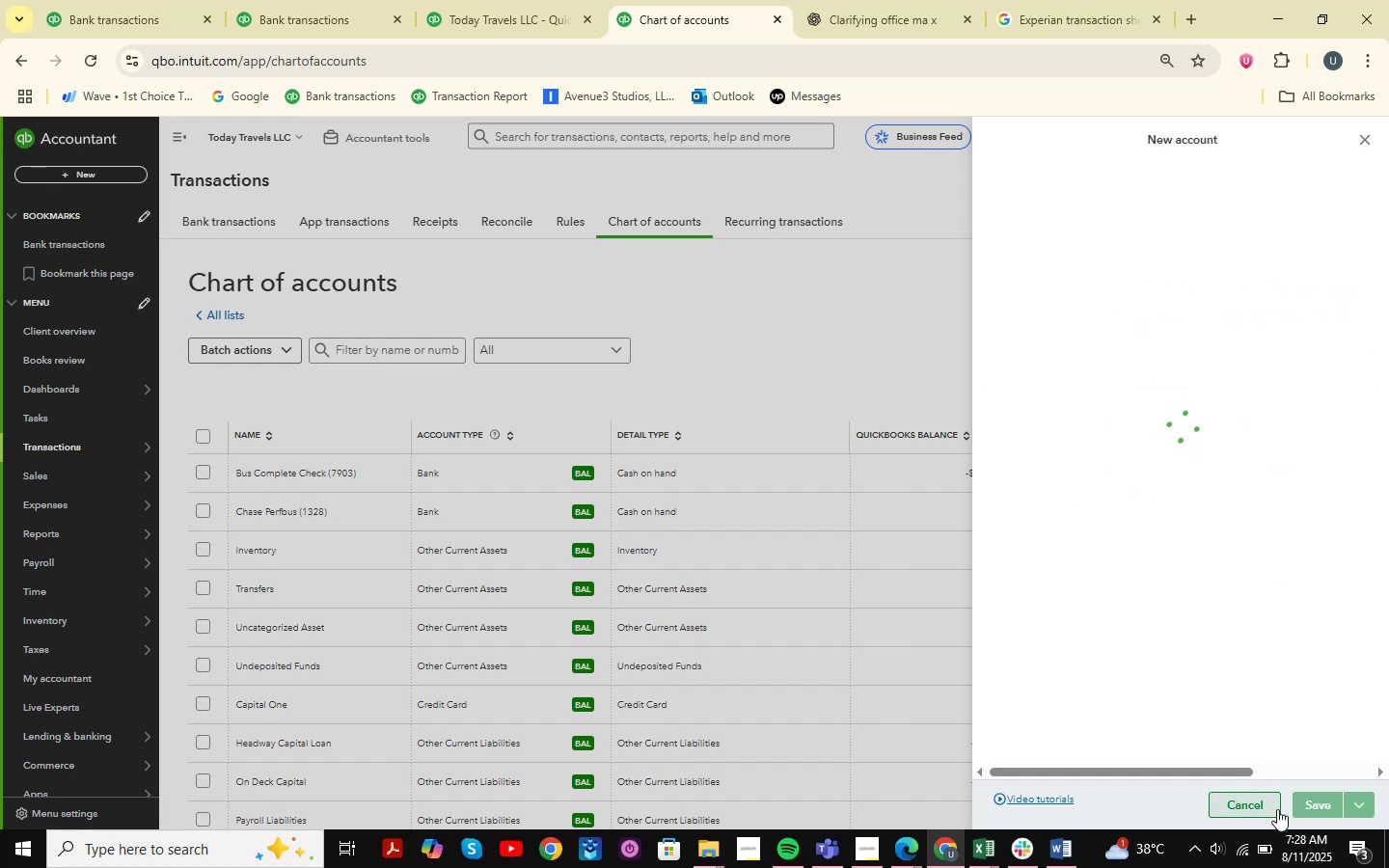 
left_click([305, 0])
 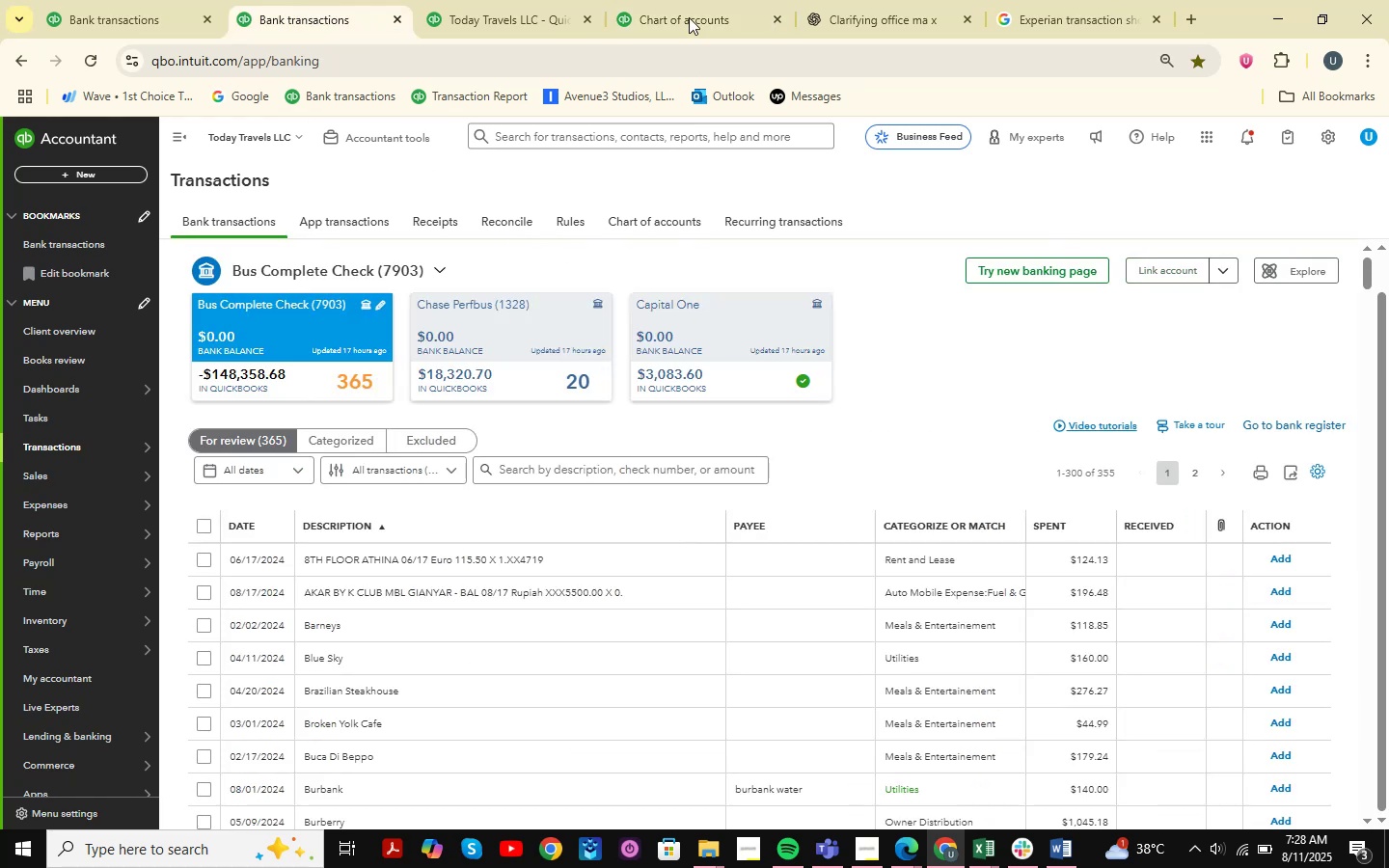 
left_click([689, 0])
 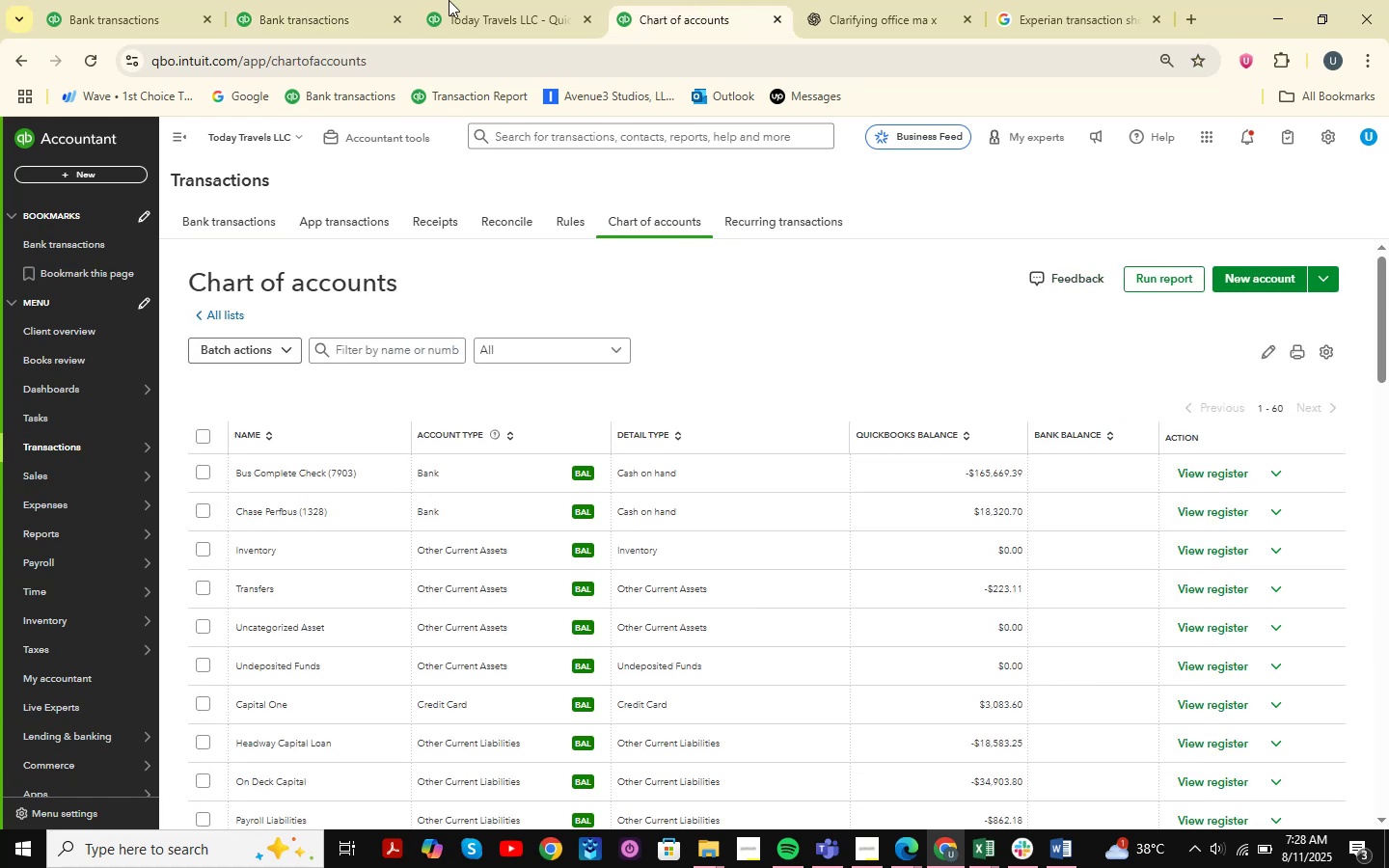 
double_click([449, 0])
 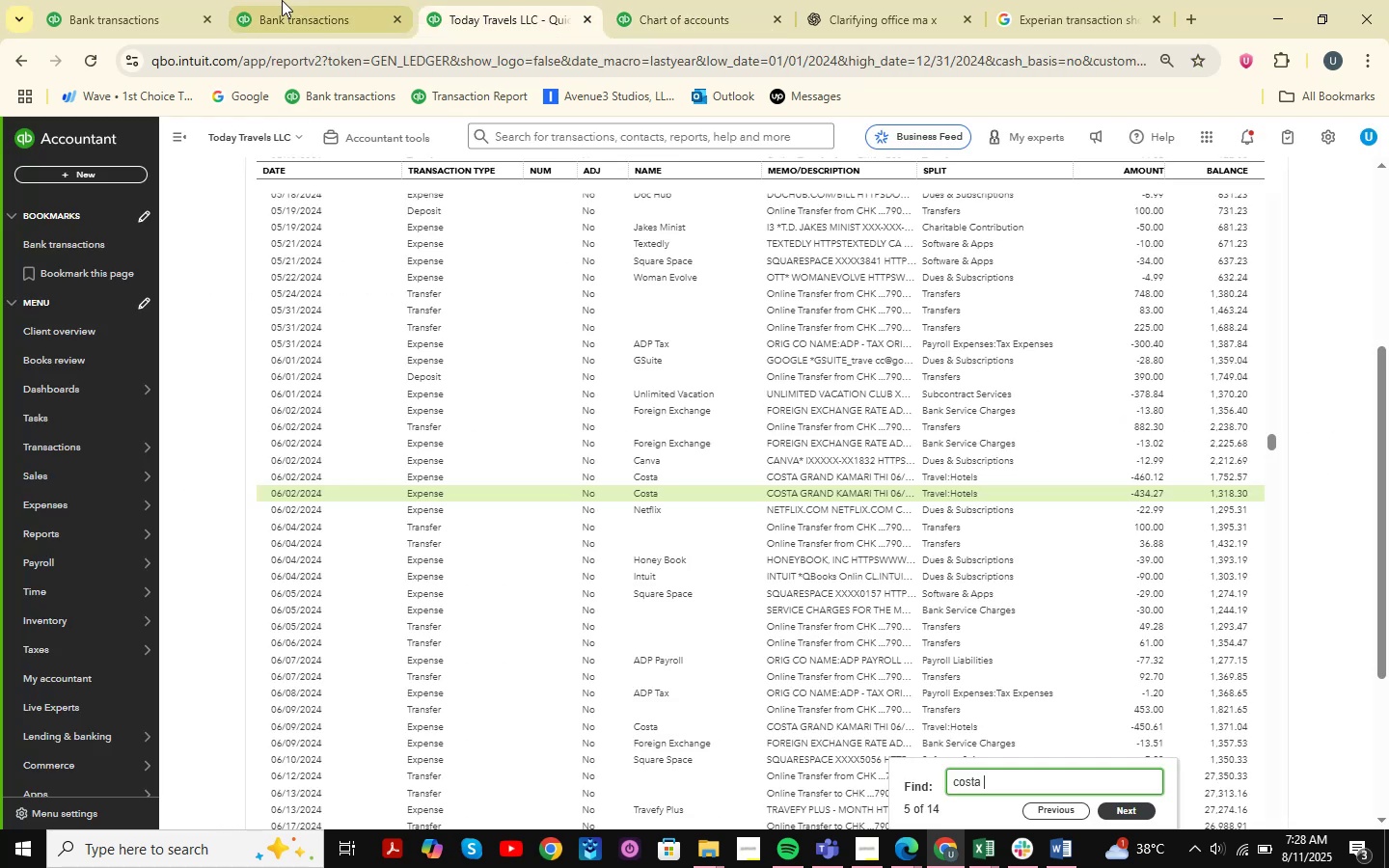 
triple_click([282, 0])
 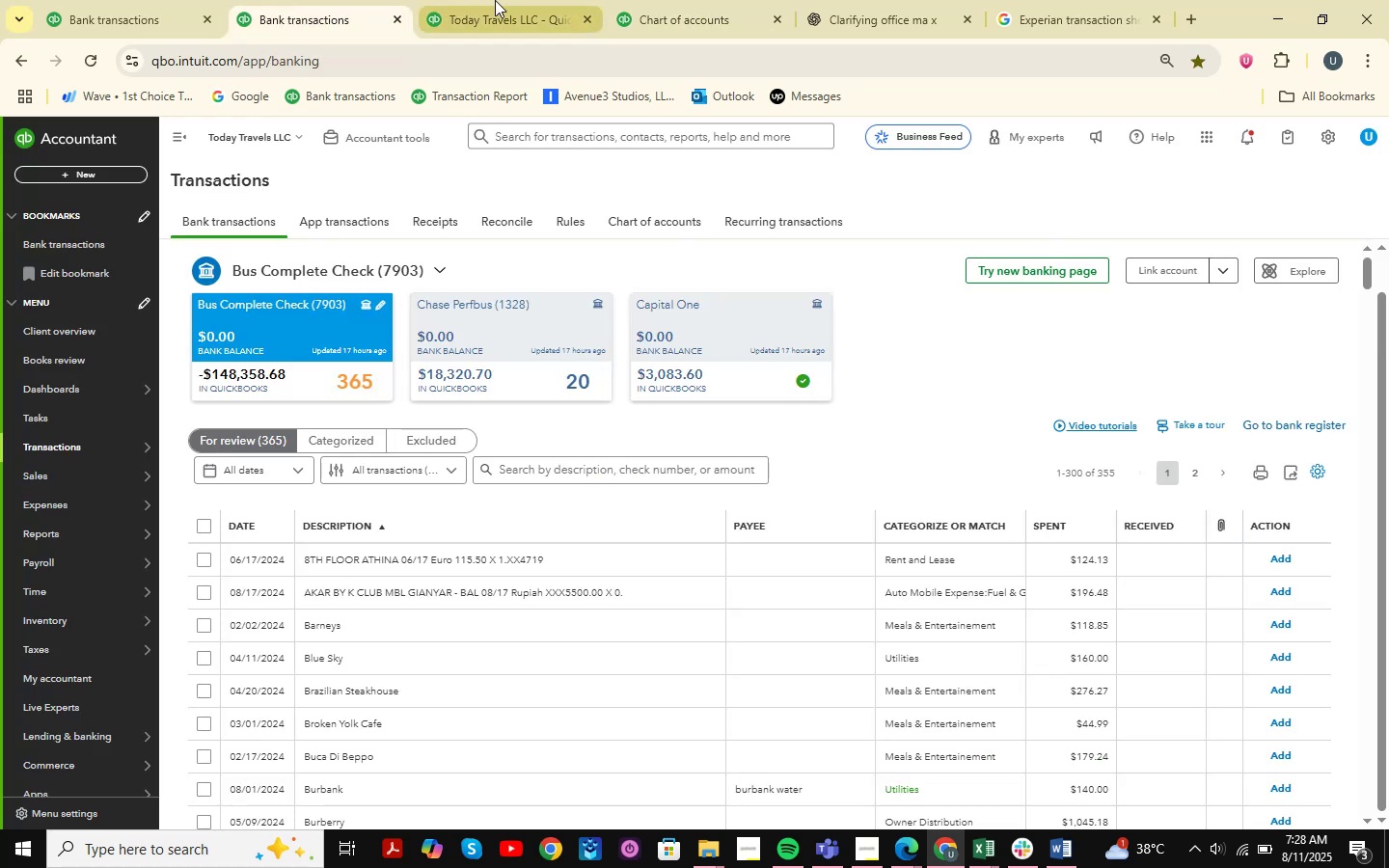 
left_click([495, 0])
 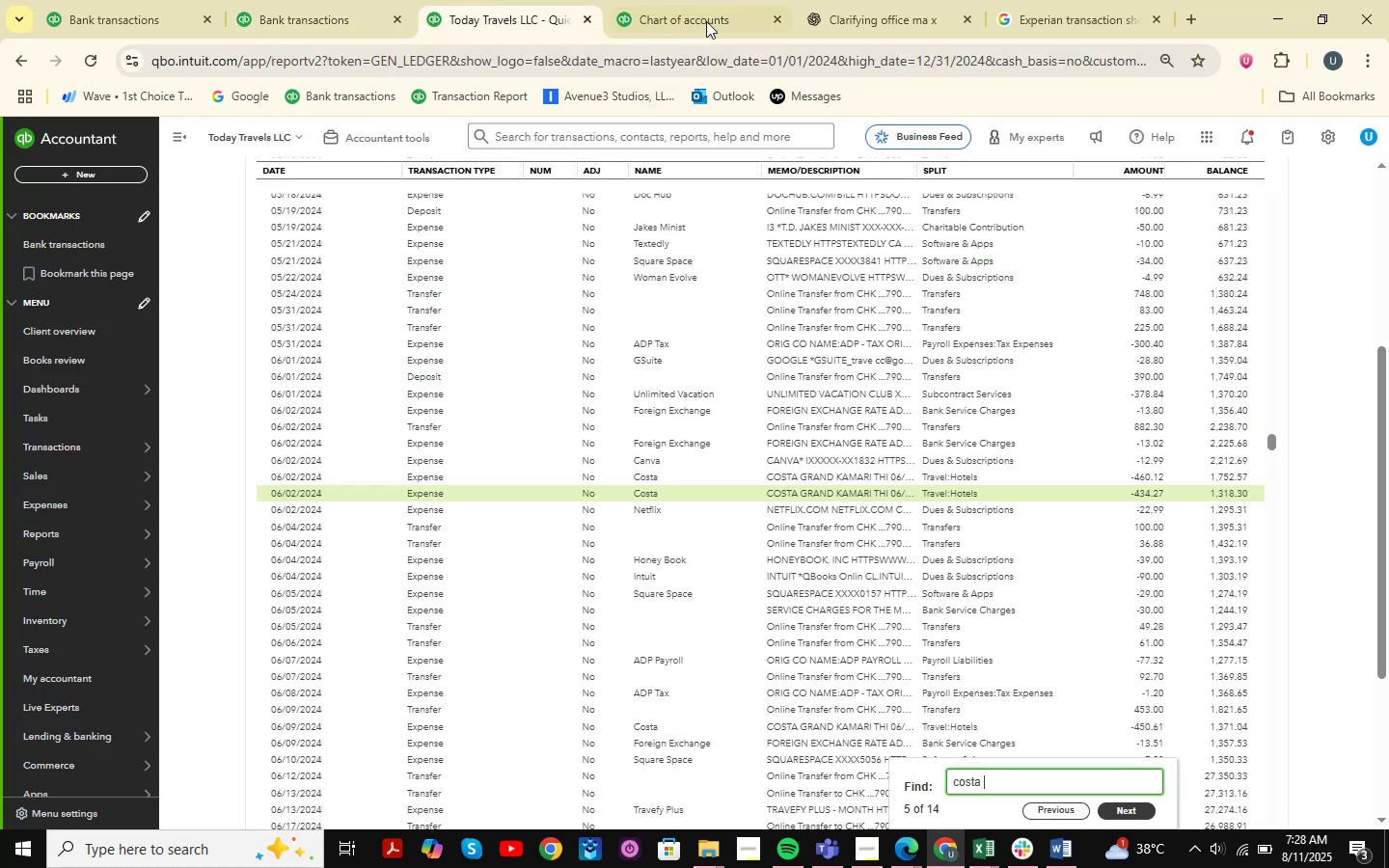 
left_click([706, 21])
 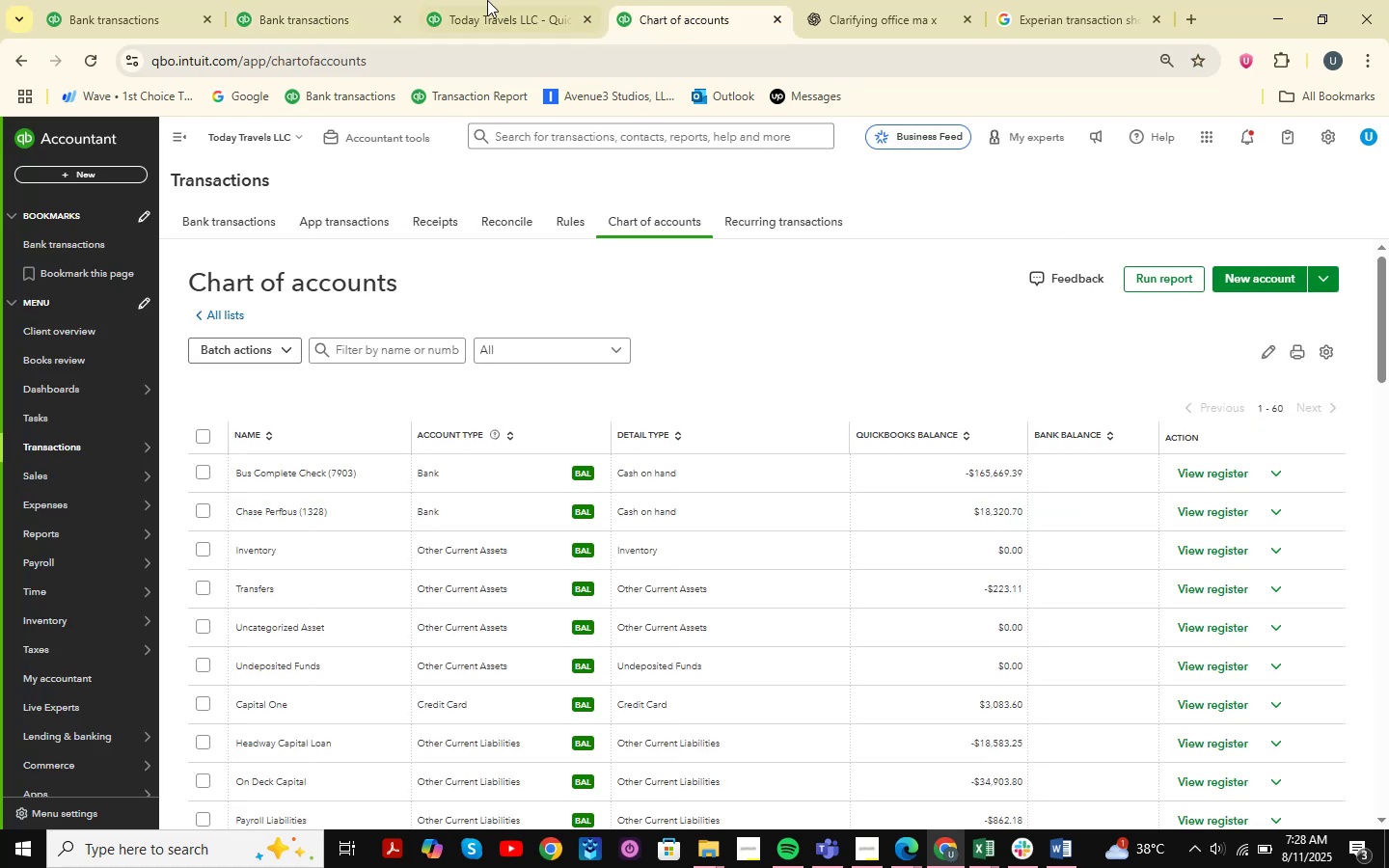 
double_click([488, 0])
 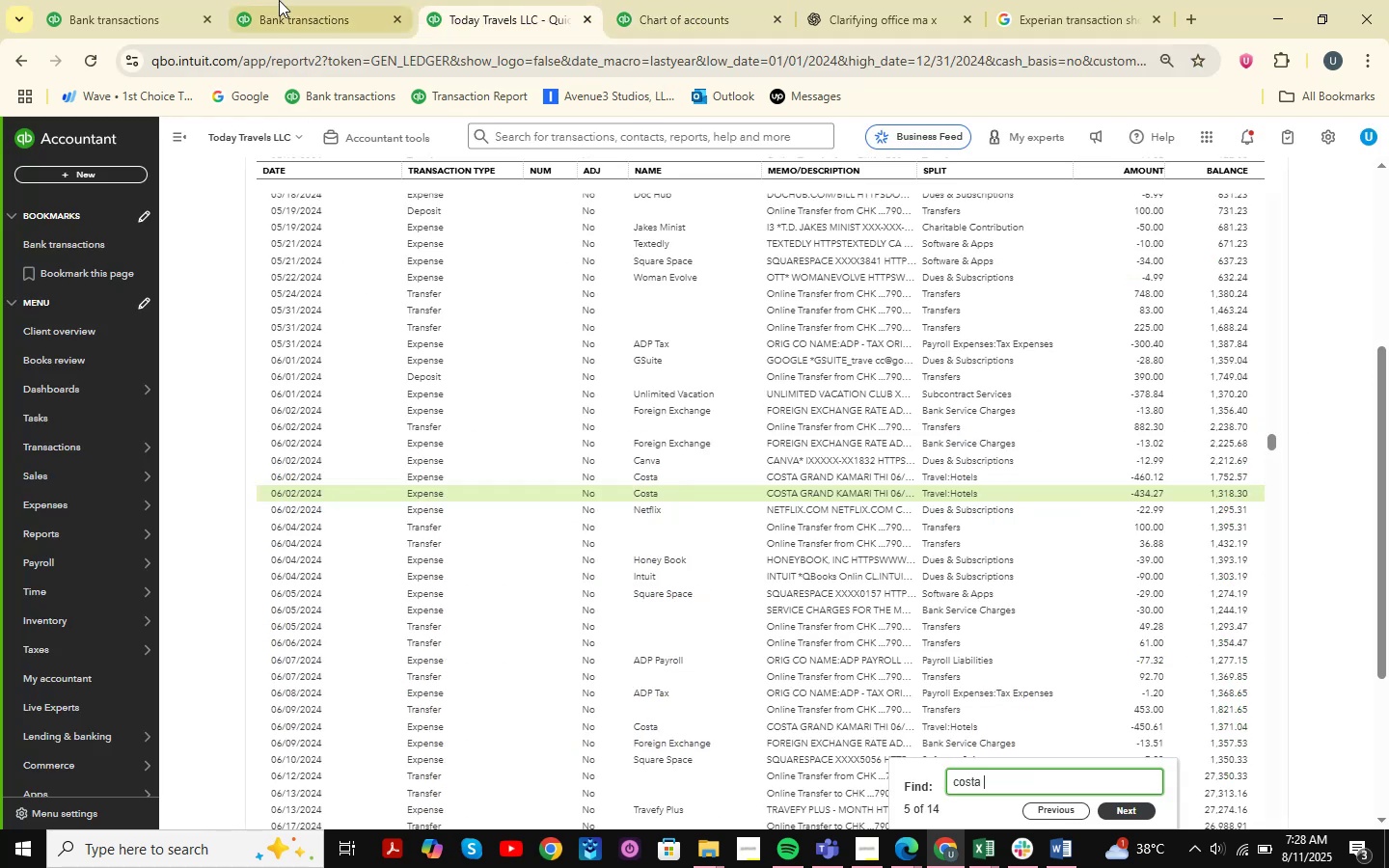 
triple_click([279, 0])
 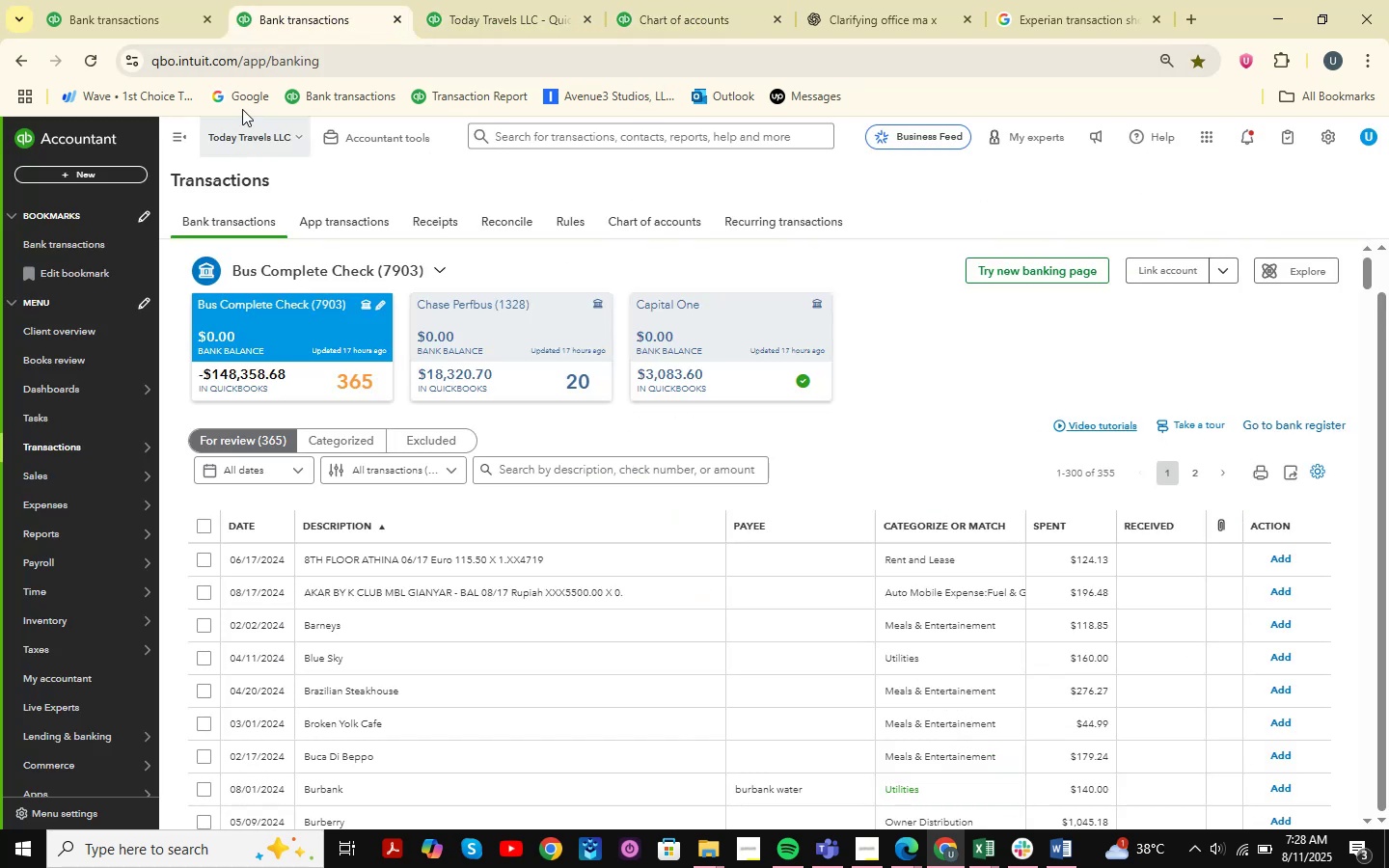 
left_click([98, 0])
 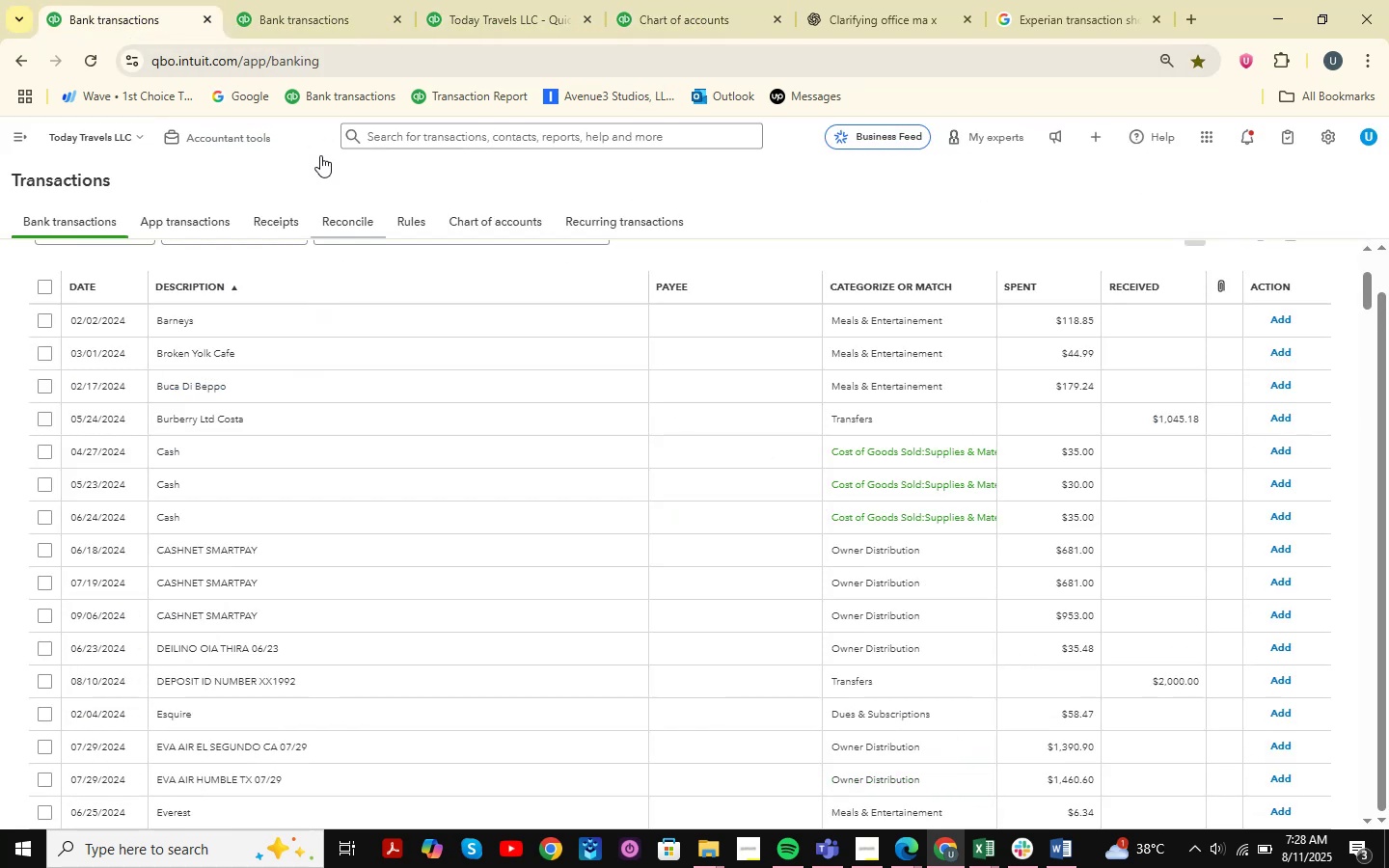 
left_click([328, 0])
 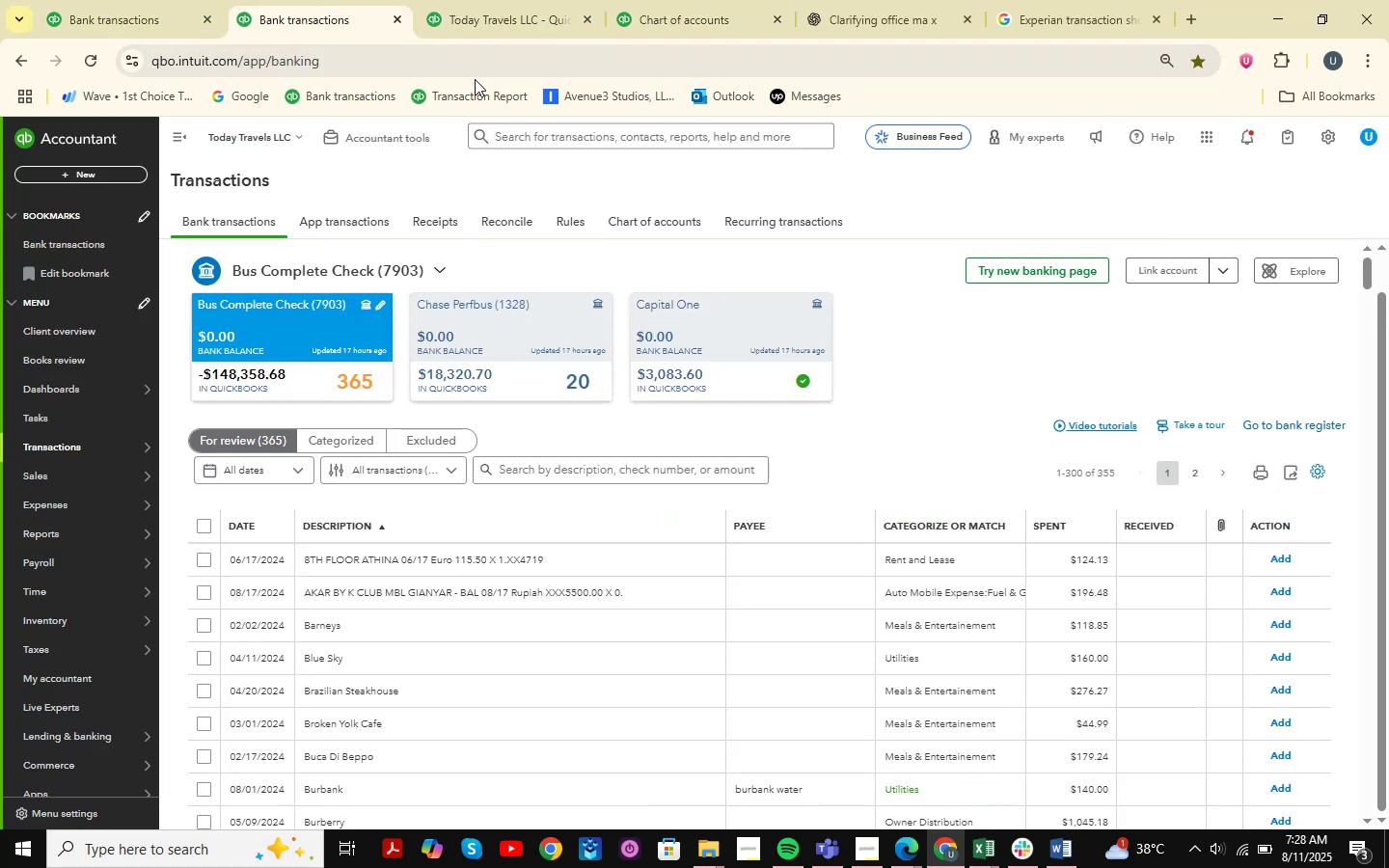 
left_click([500, 0])
 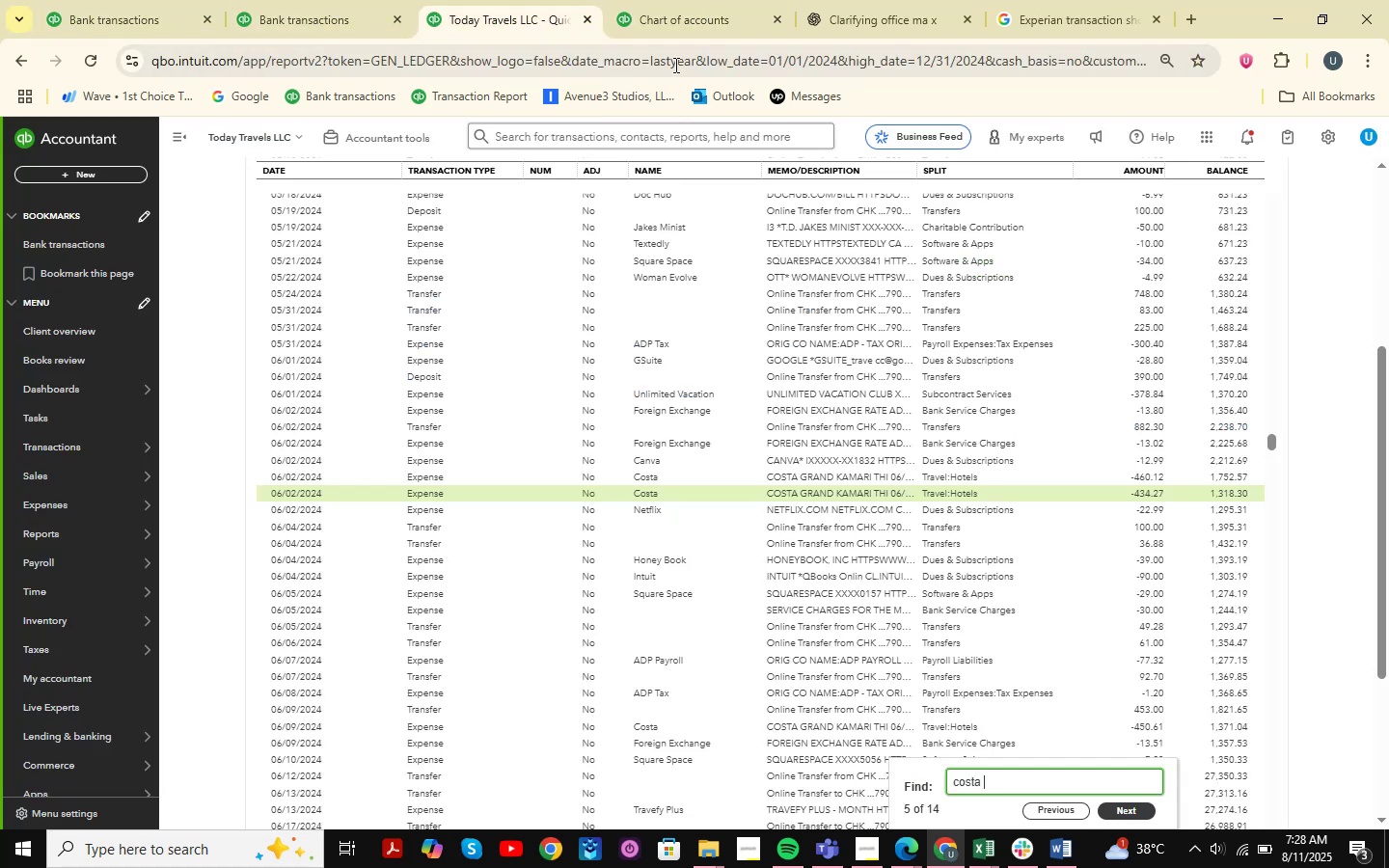 
double_click([689, 0])
 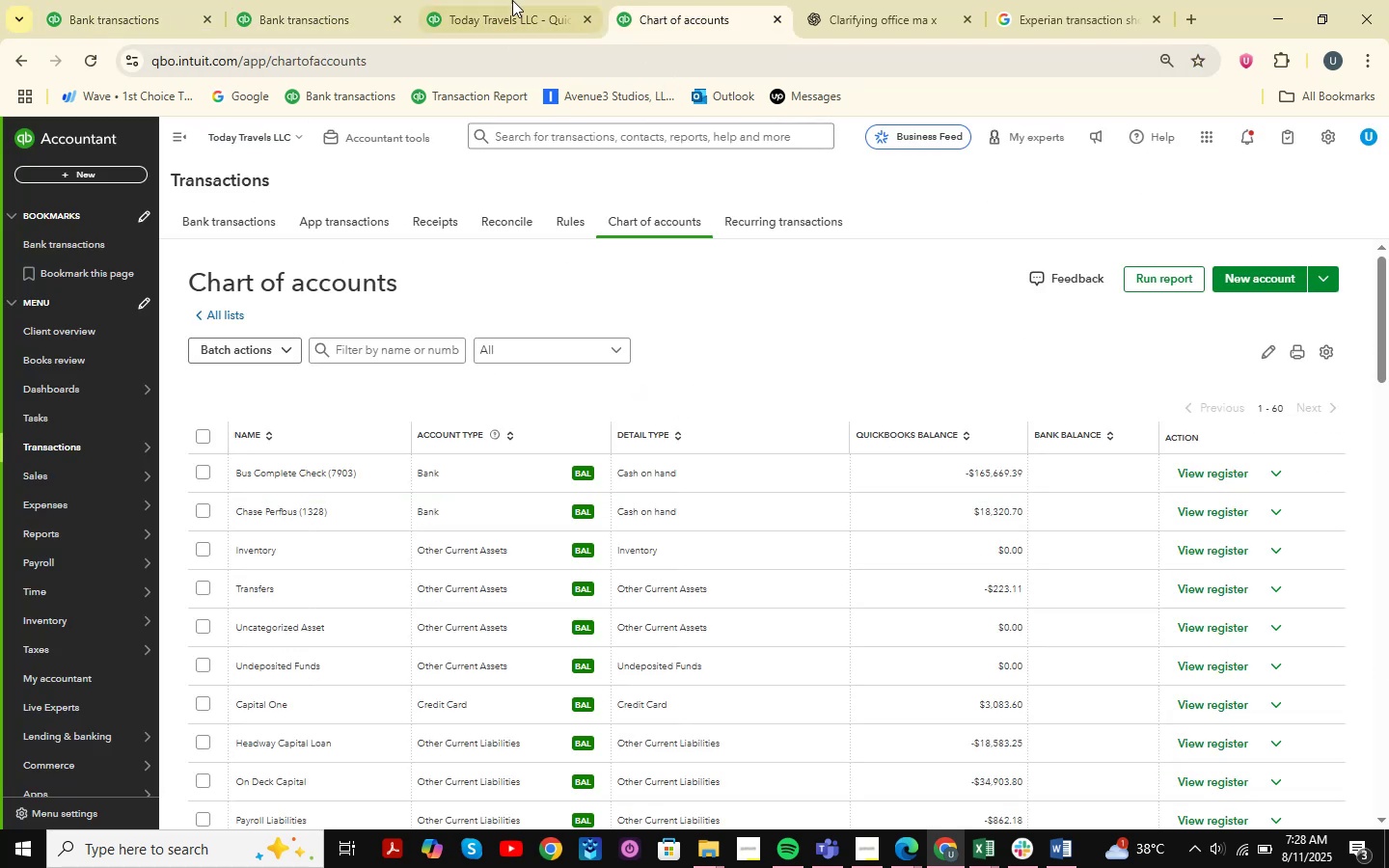 
triple_click([512, 0])
 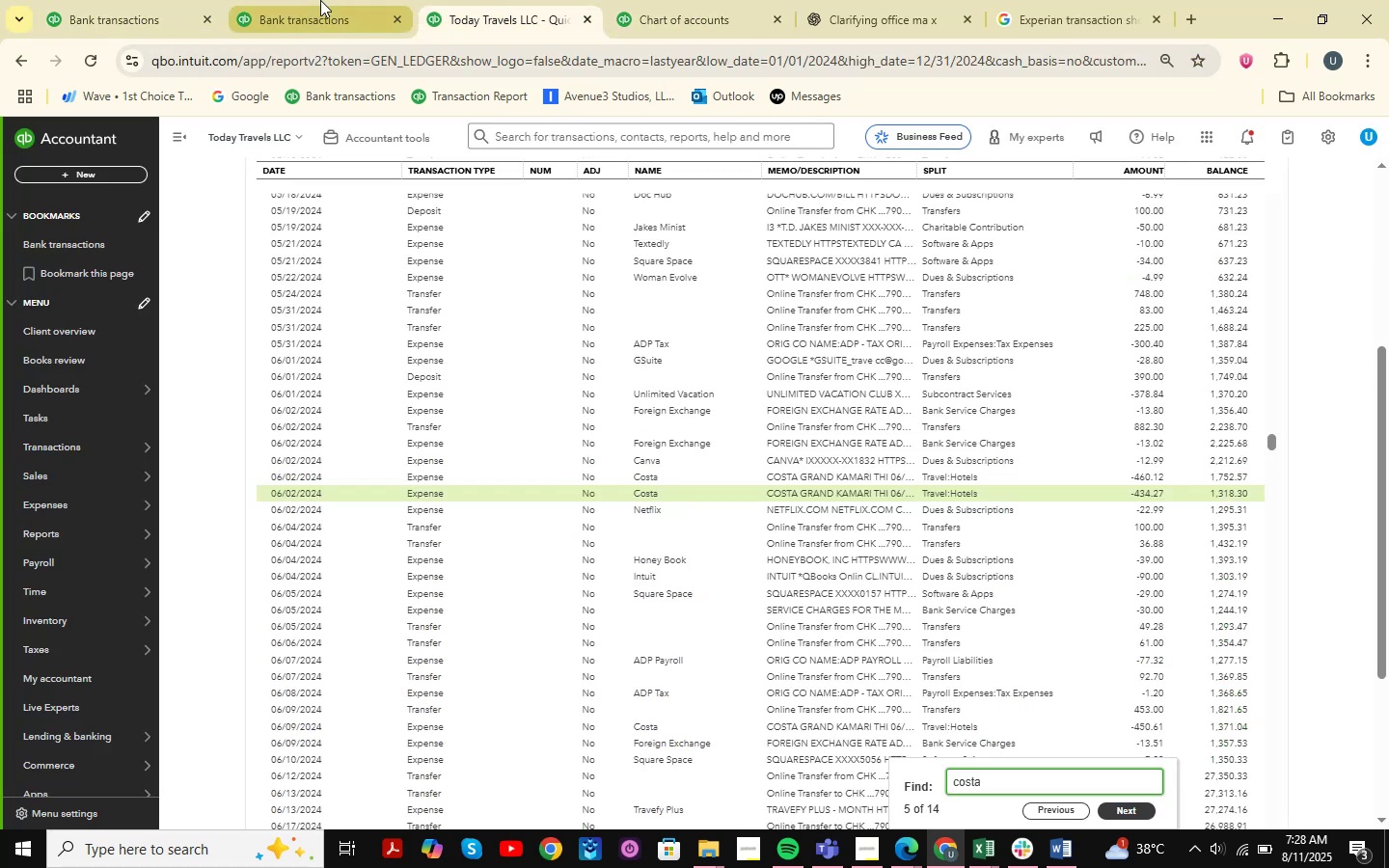 
left_click([320, 0])
 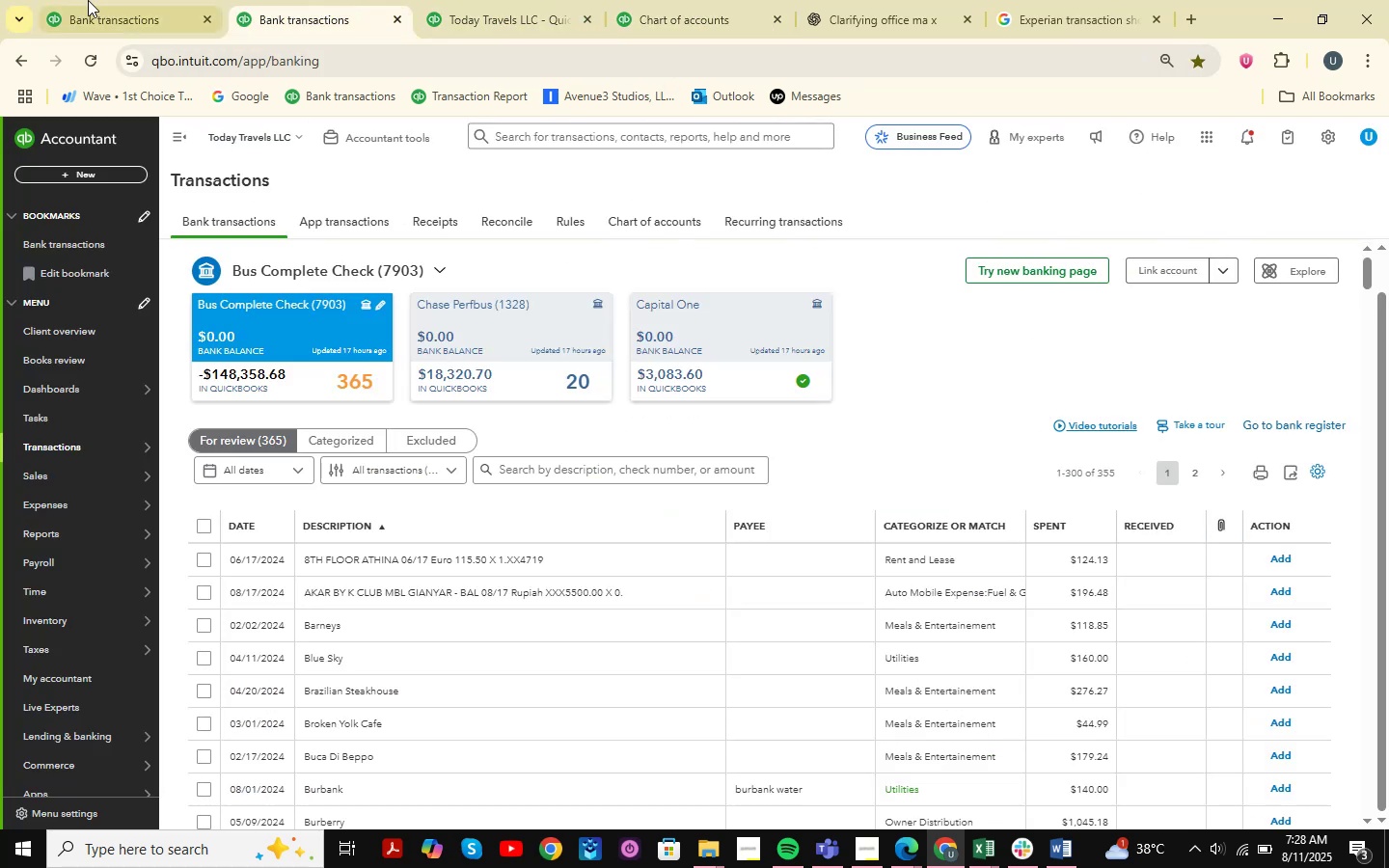 
double_click([95, 0])
 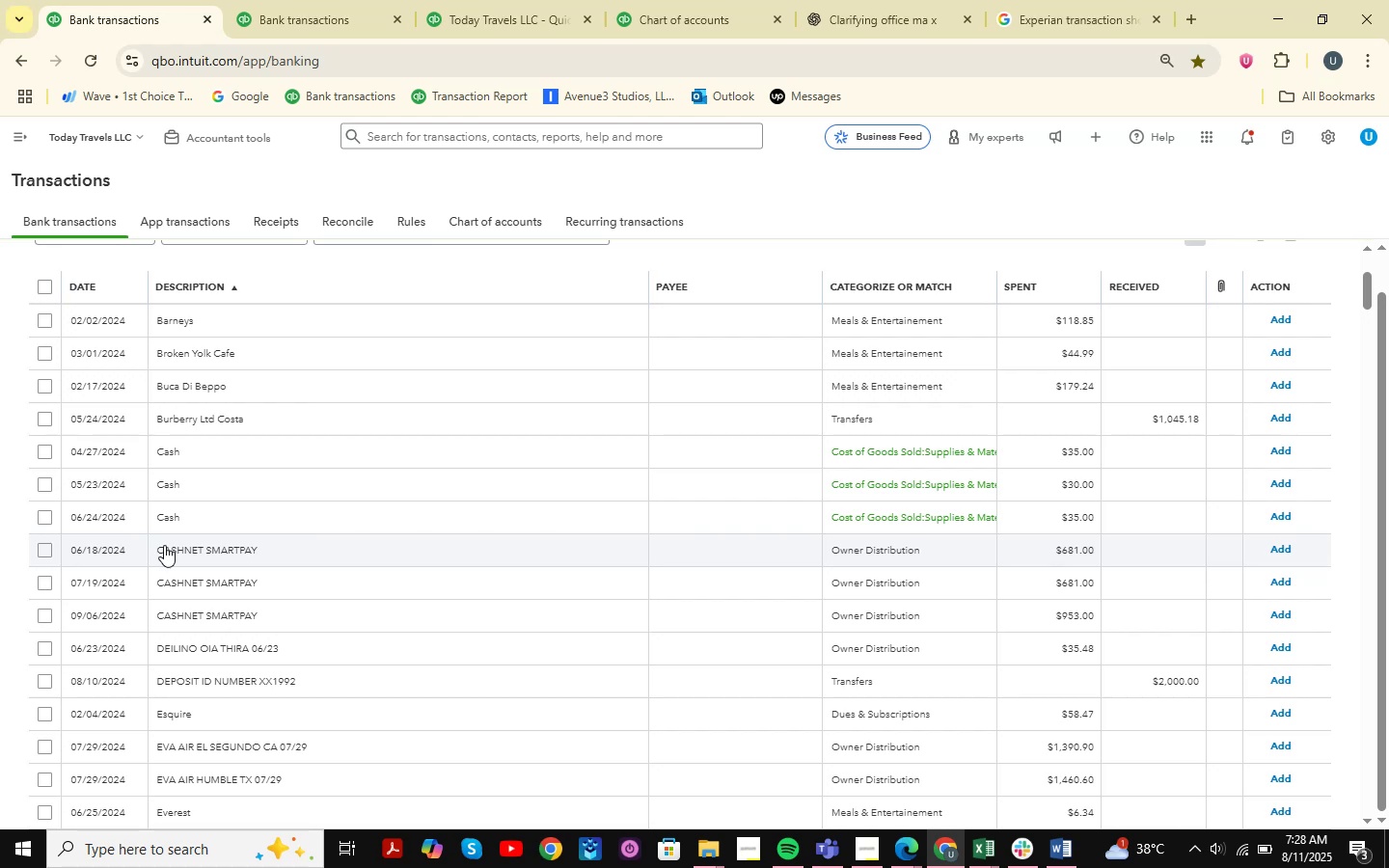 
wait(15.37)
 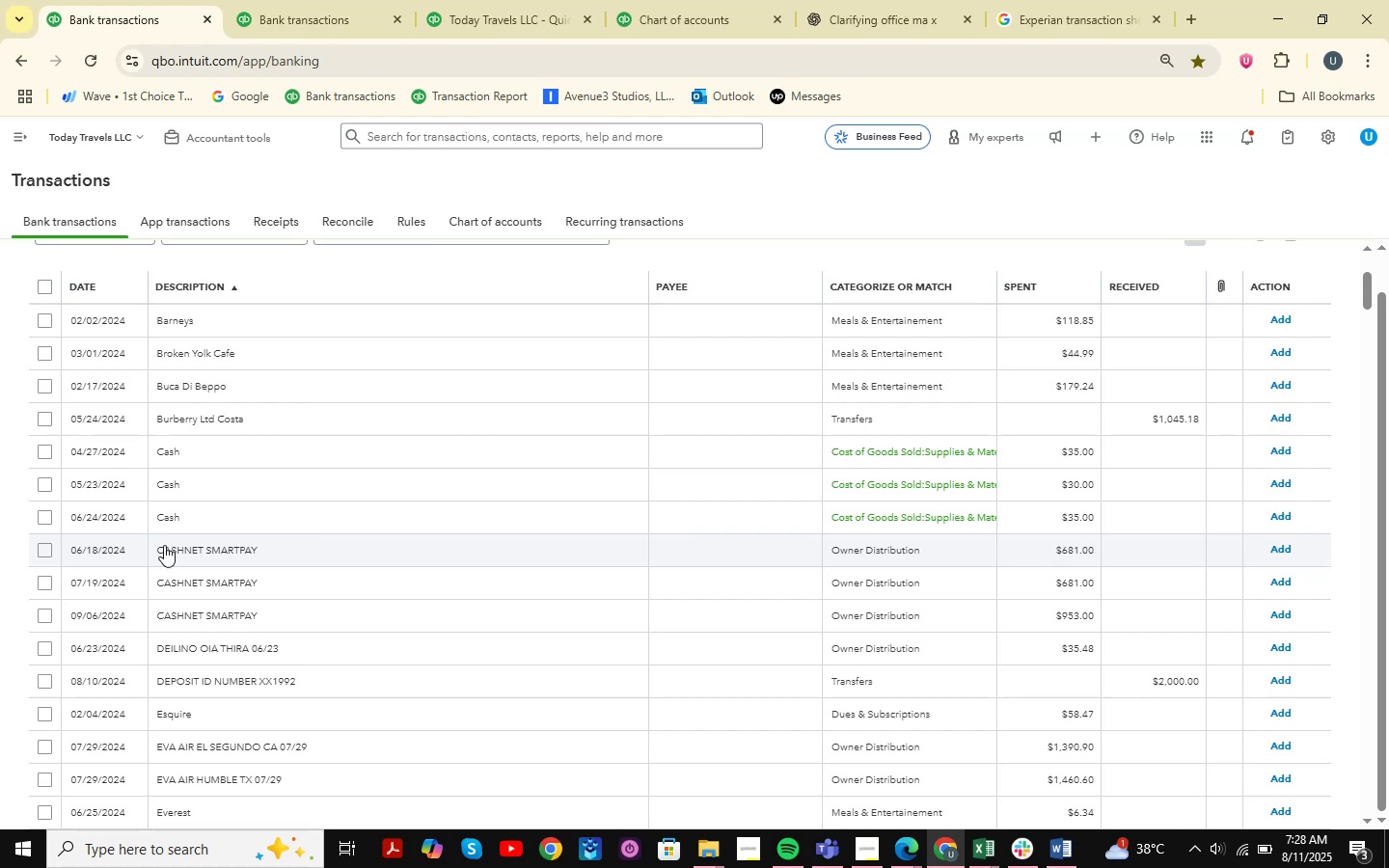 
left_click([235, 549])
 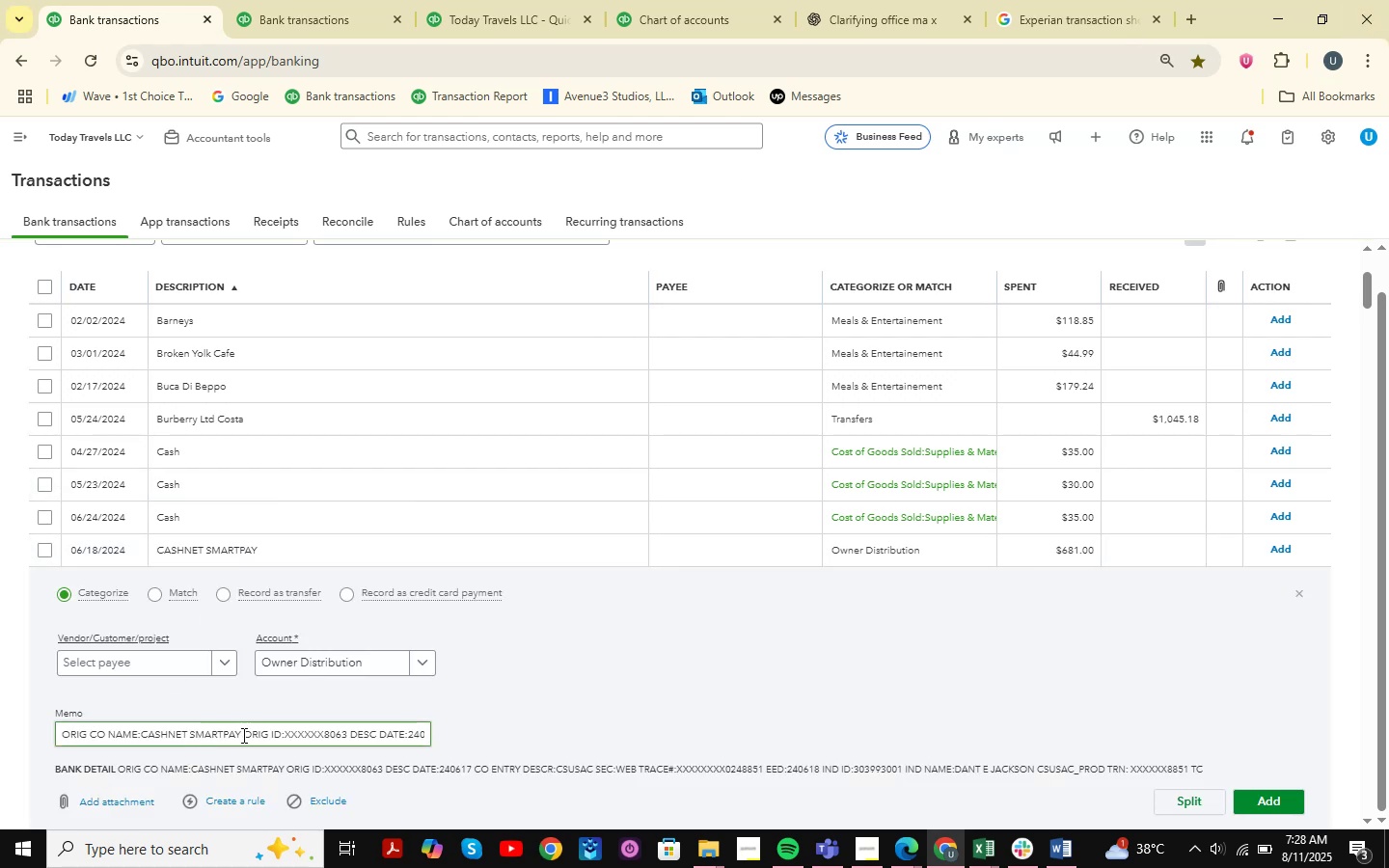 
wait(6.58)
 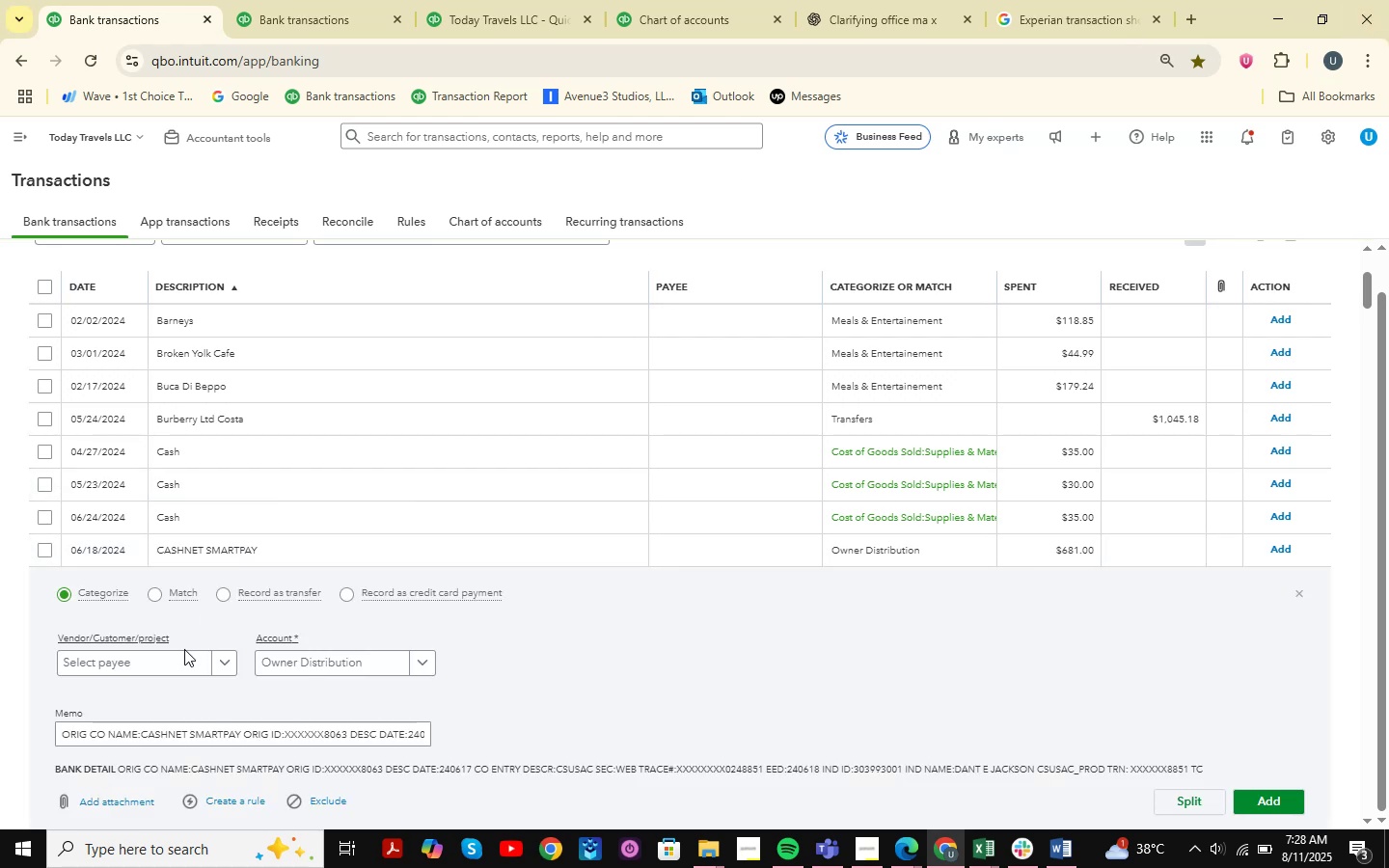 
left_click([242, 735])
 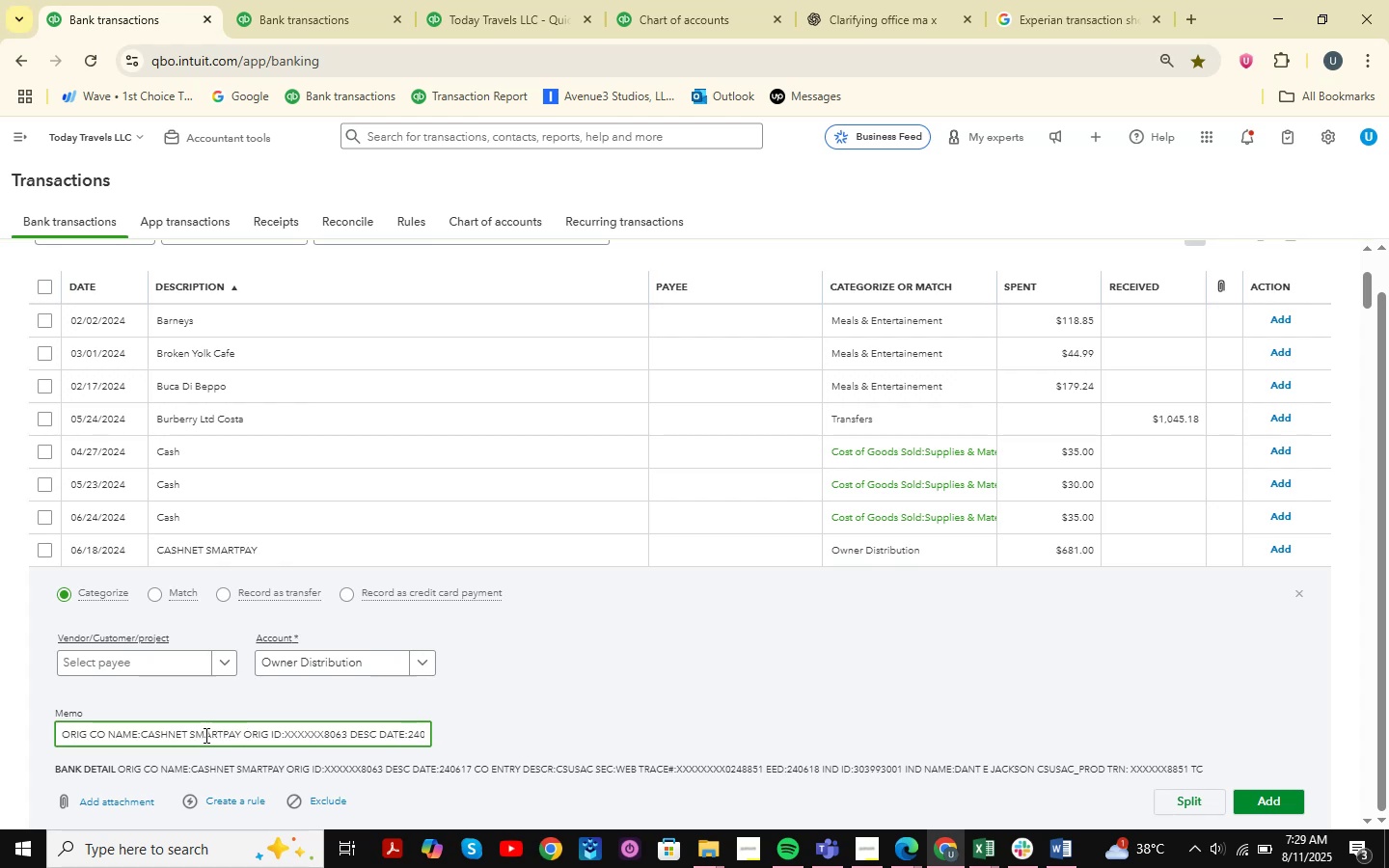 
left_click([246, 736])
 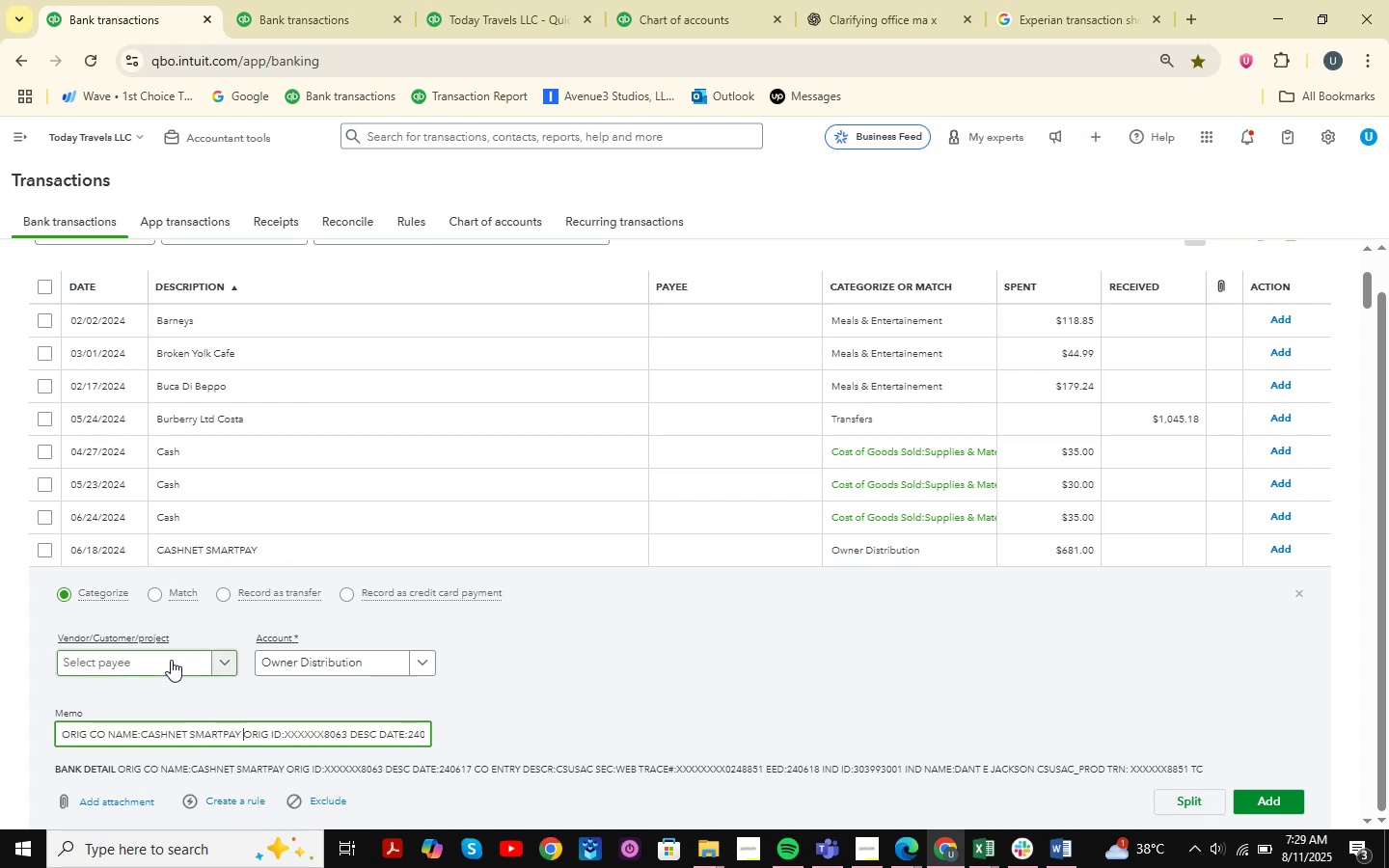 
left_click([171, 660])
 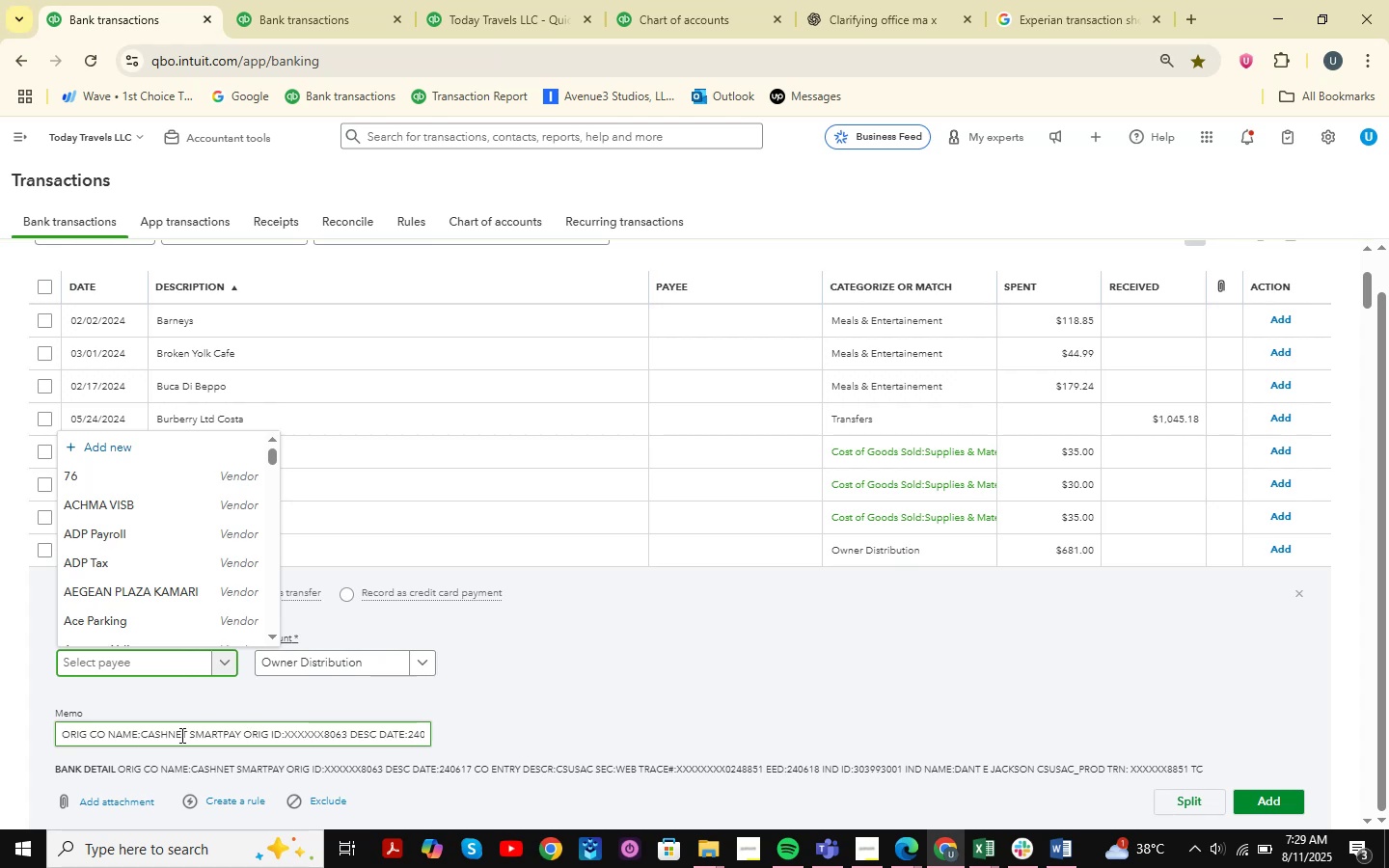 
wait(6.22)
 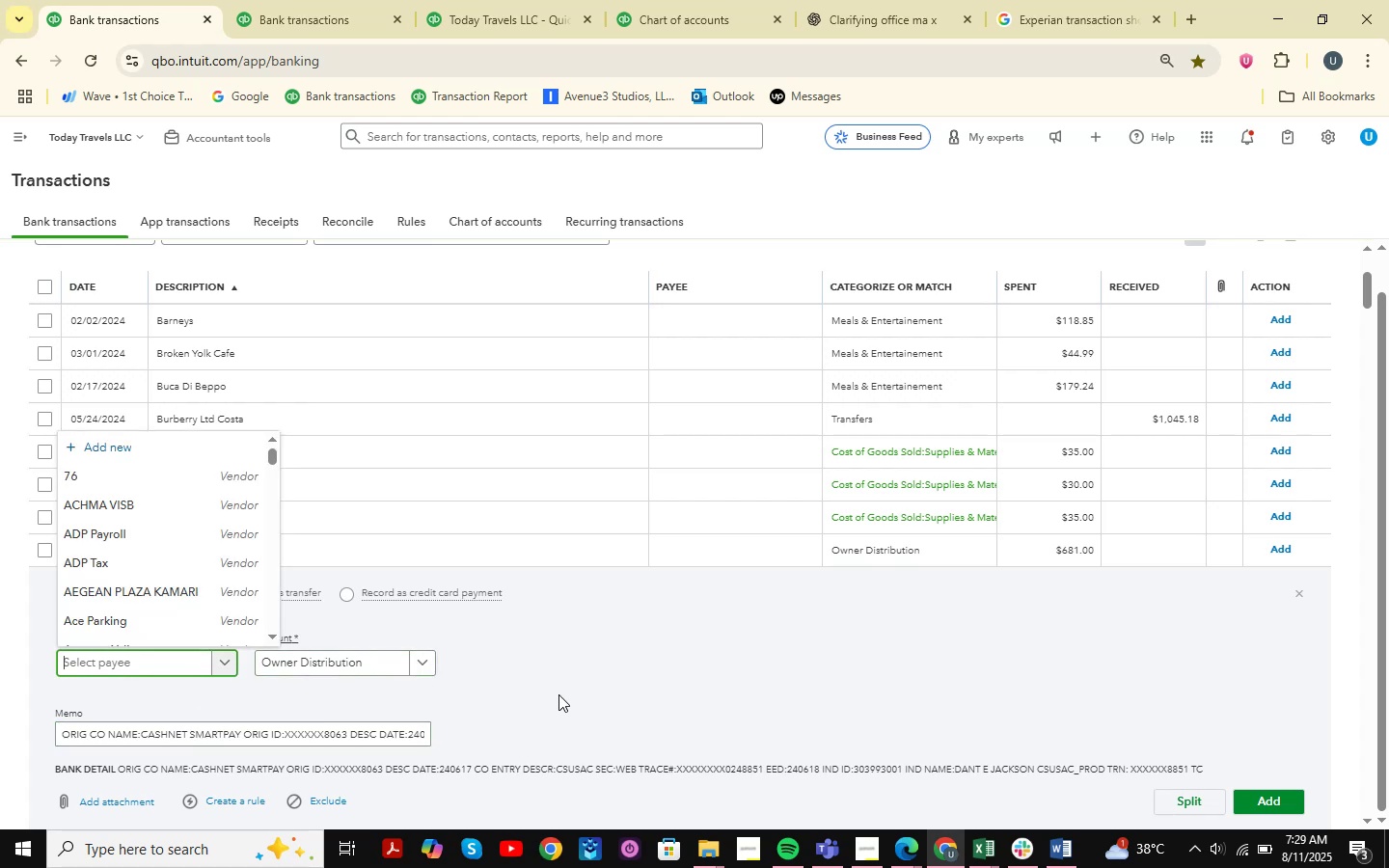 
left_click([242, 736])
 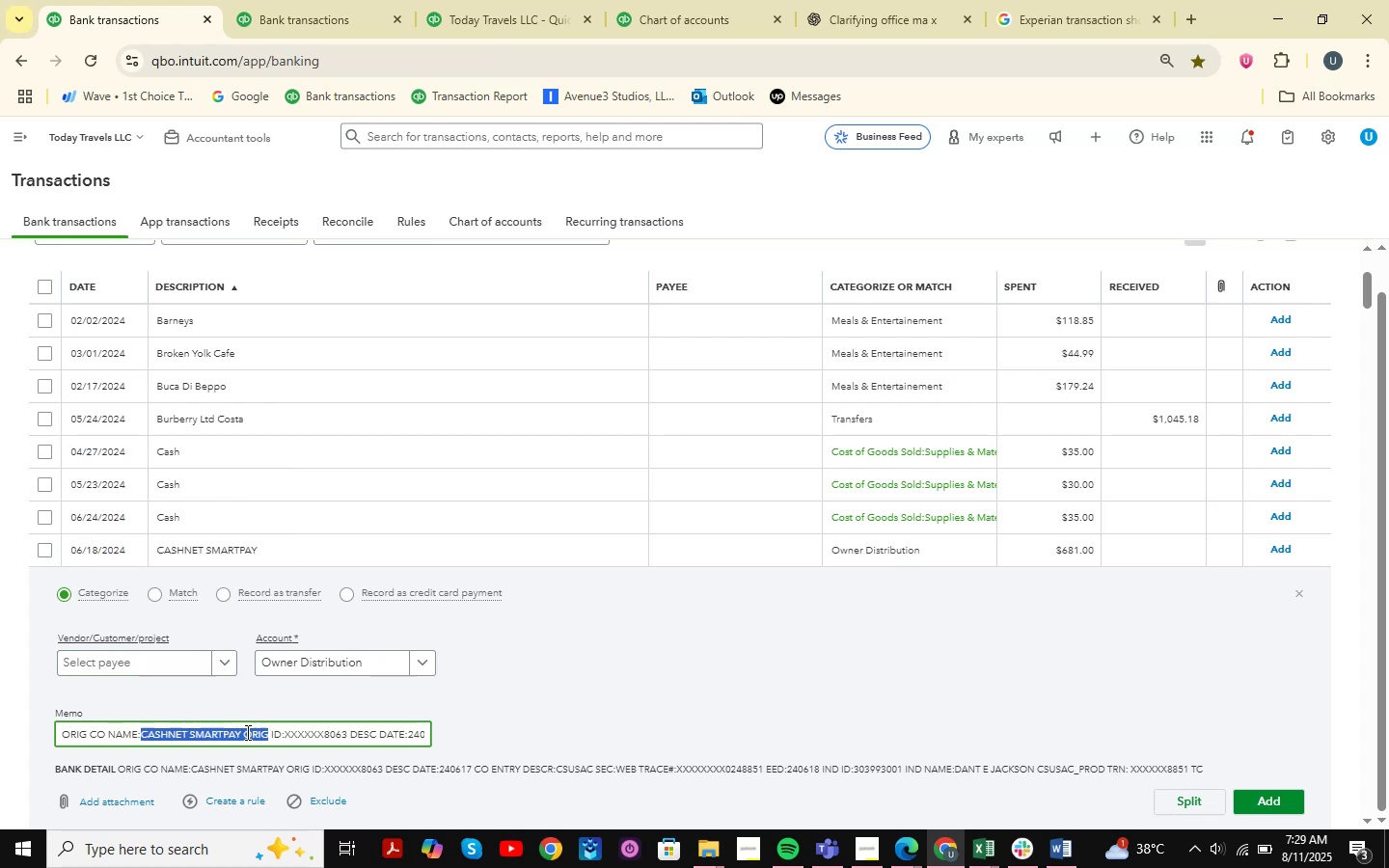 
left_click([246, 735])
 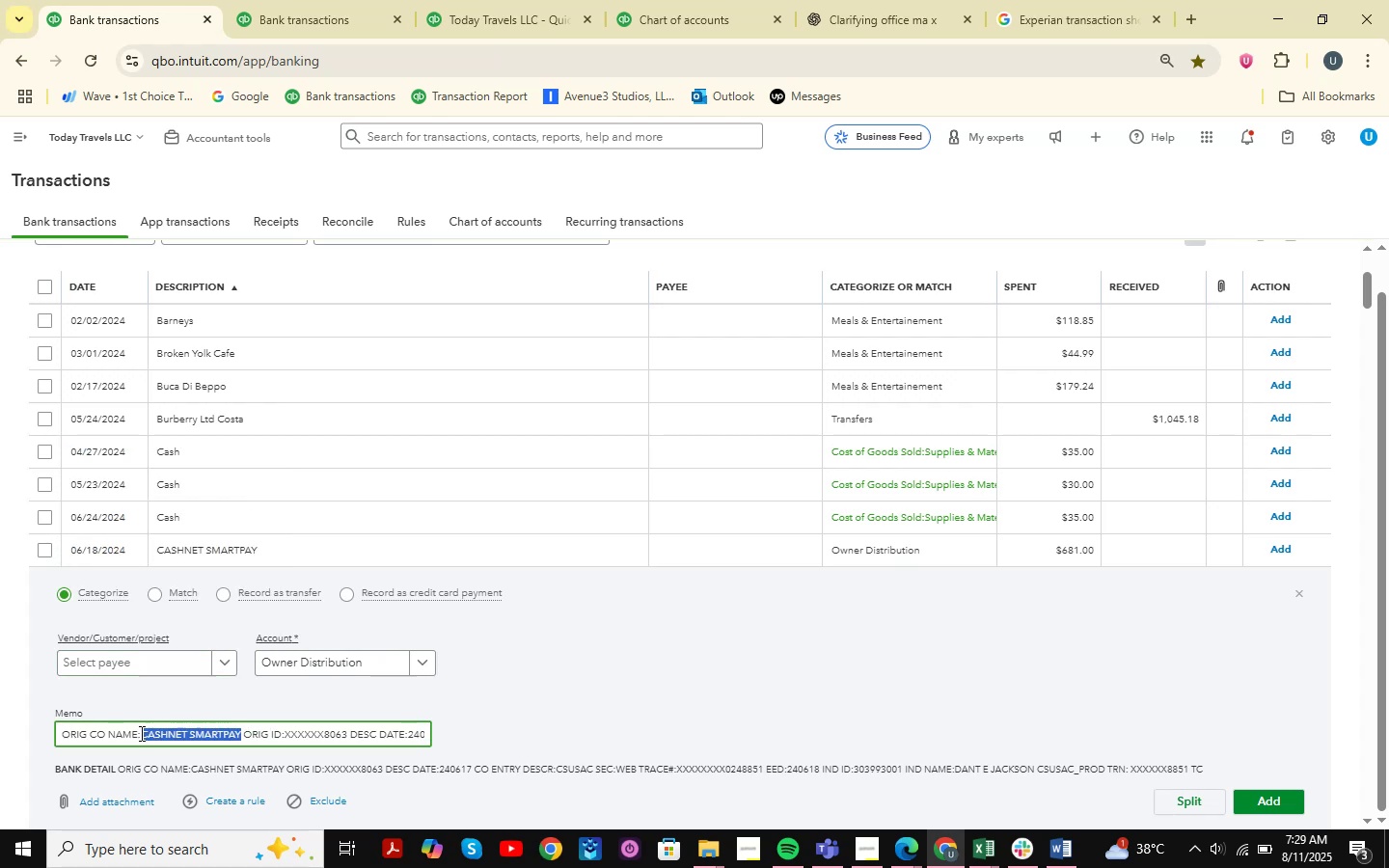 
key(Control+C)
 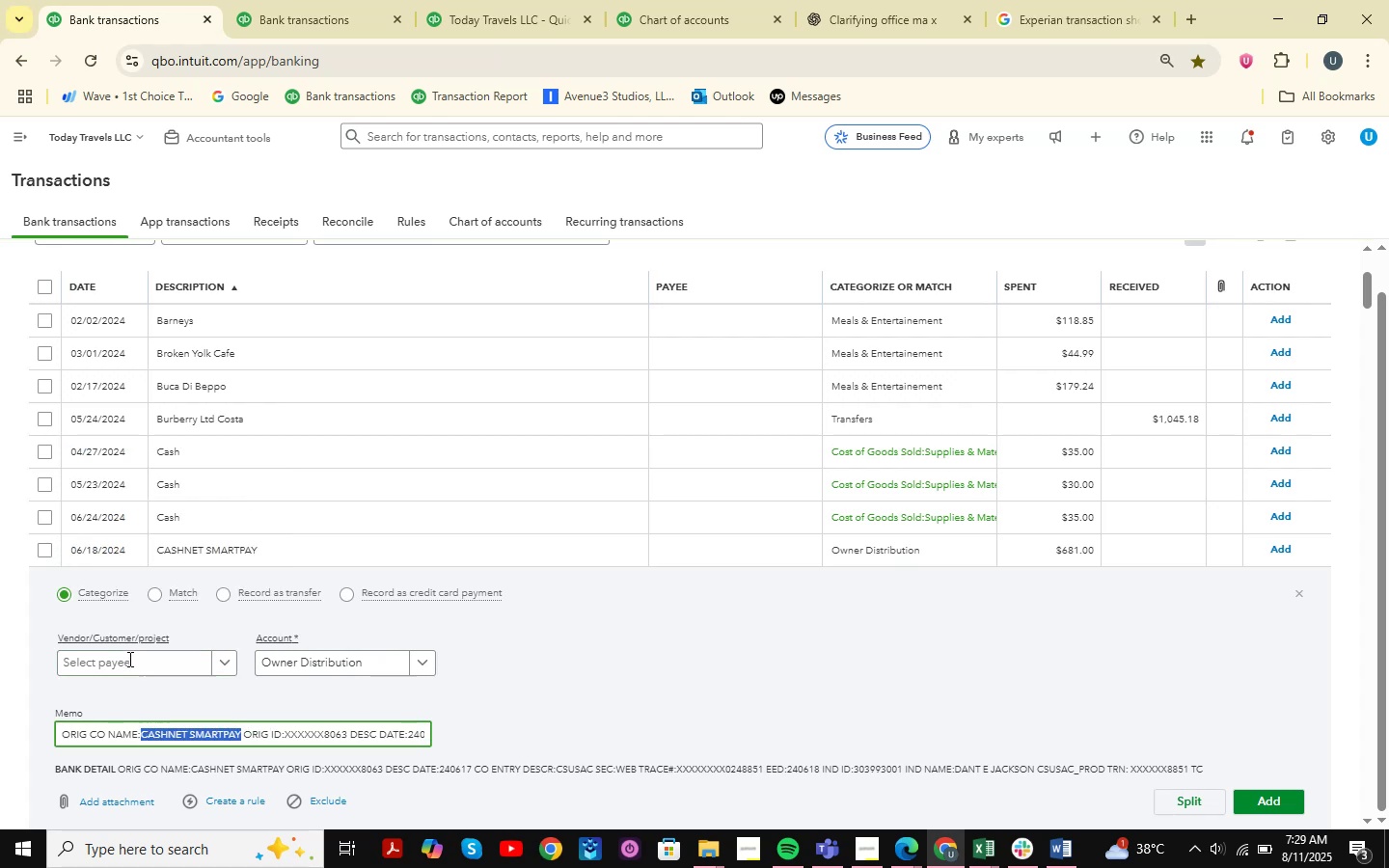 
left_click([128, 659])
 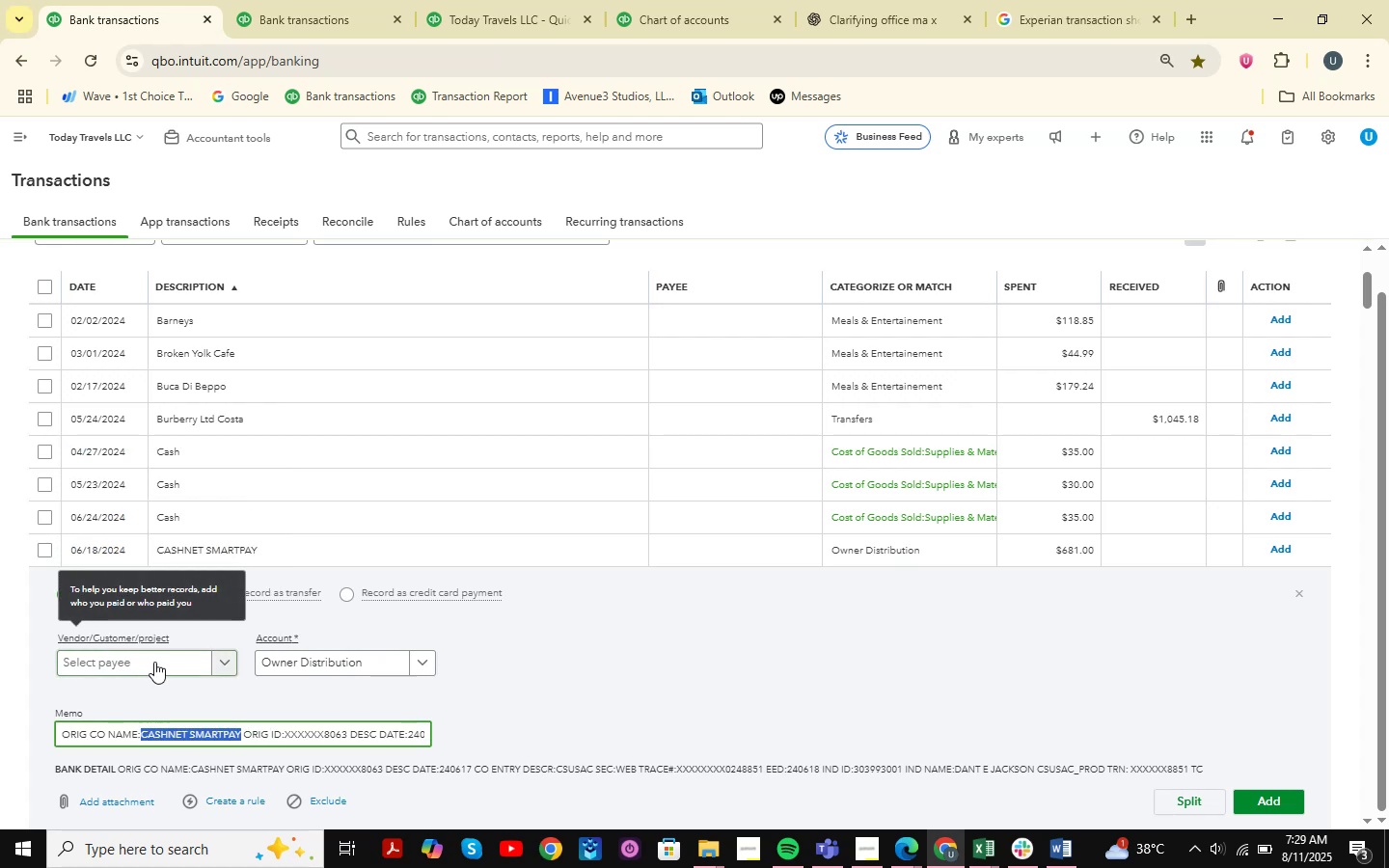 
left_click([154, 662])
 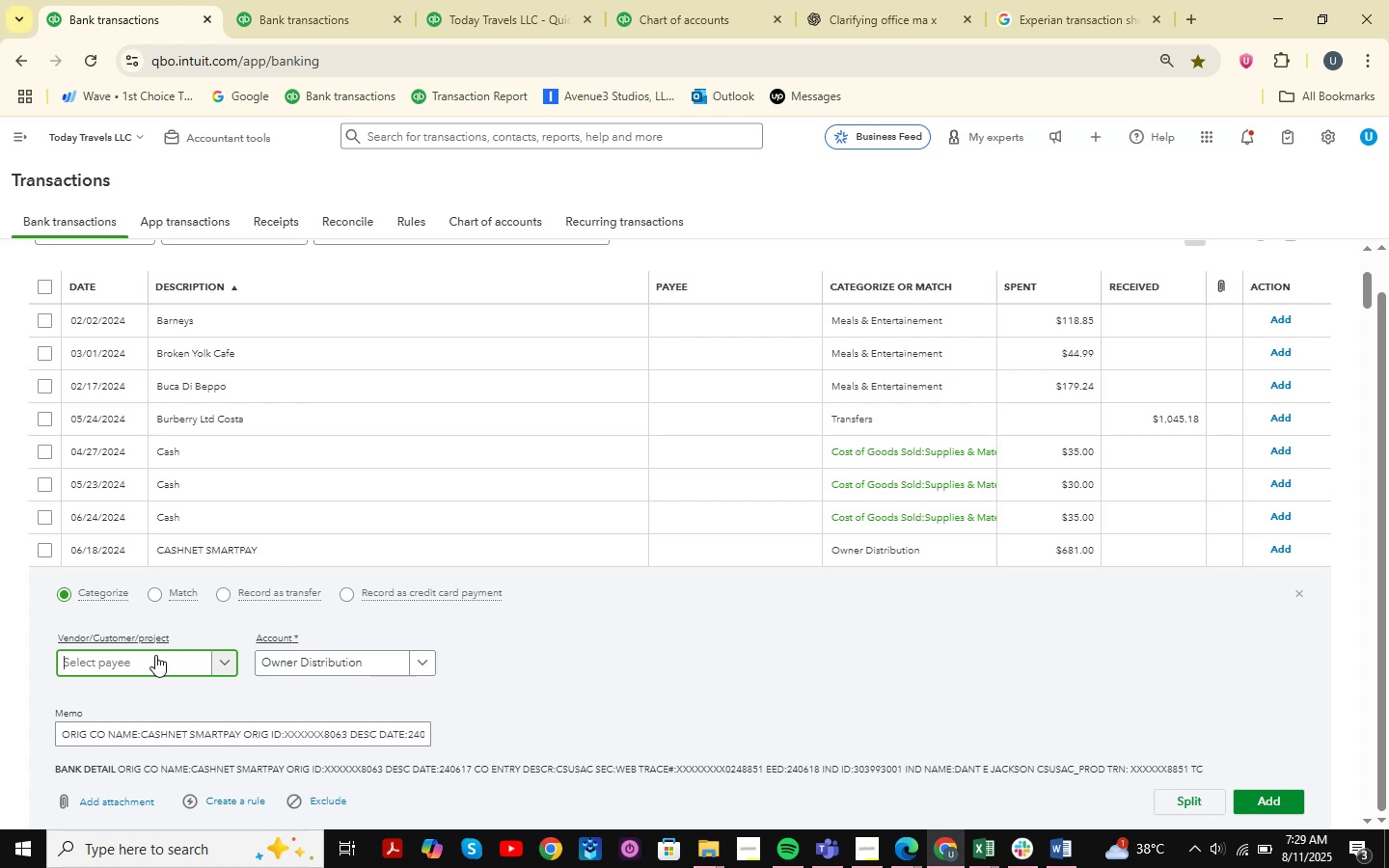 
key(Control+C)
 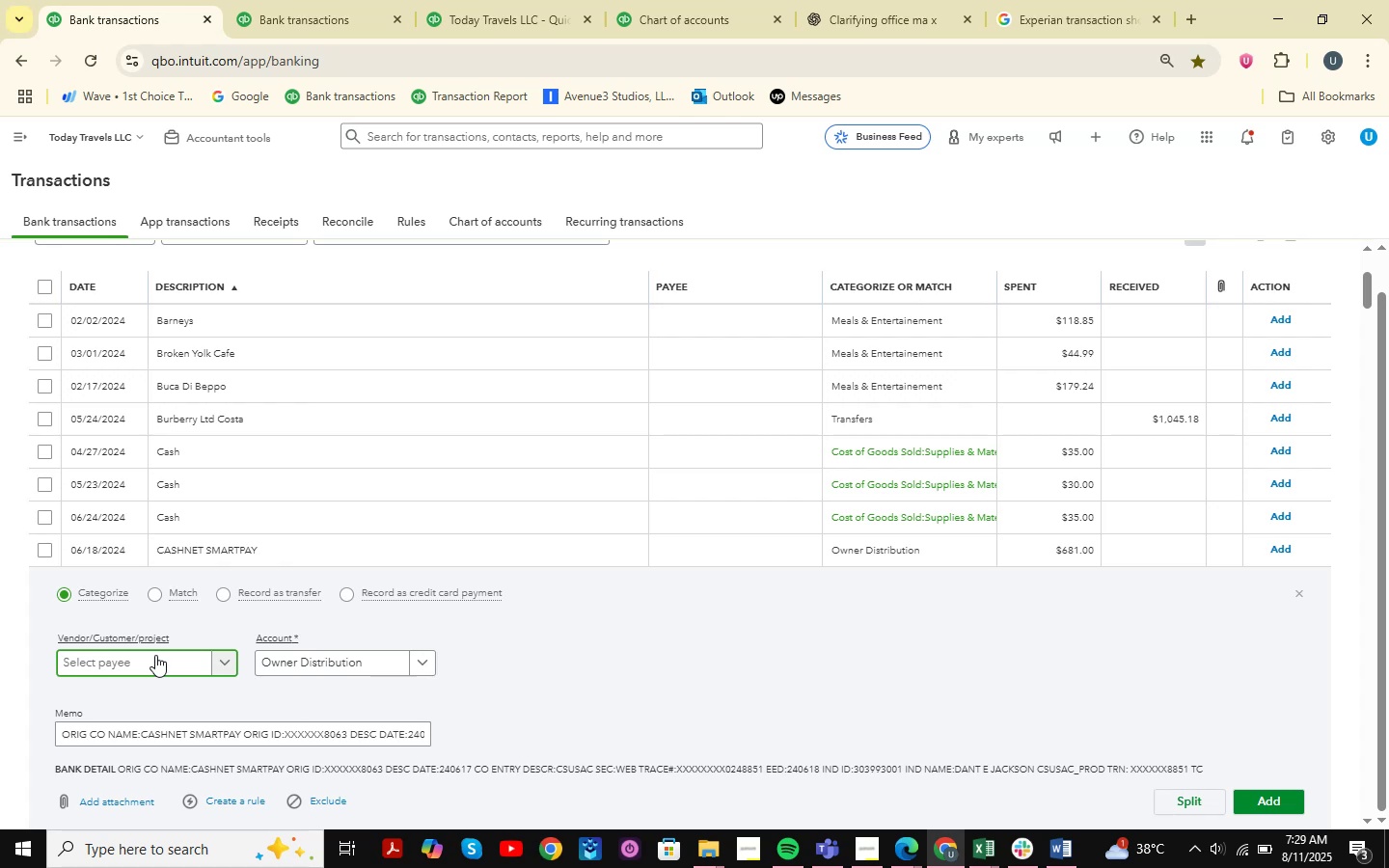 
key(Control+V)
 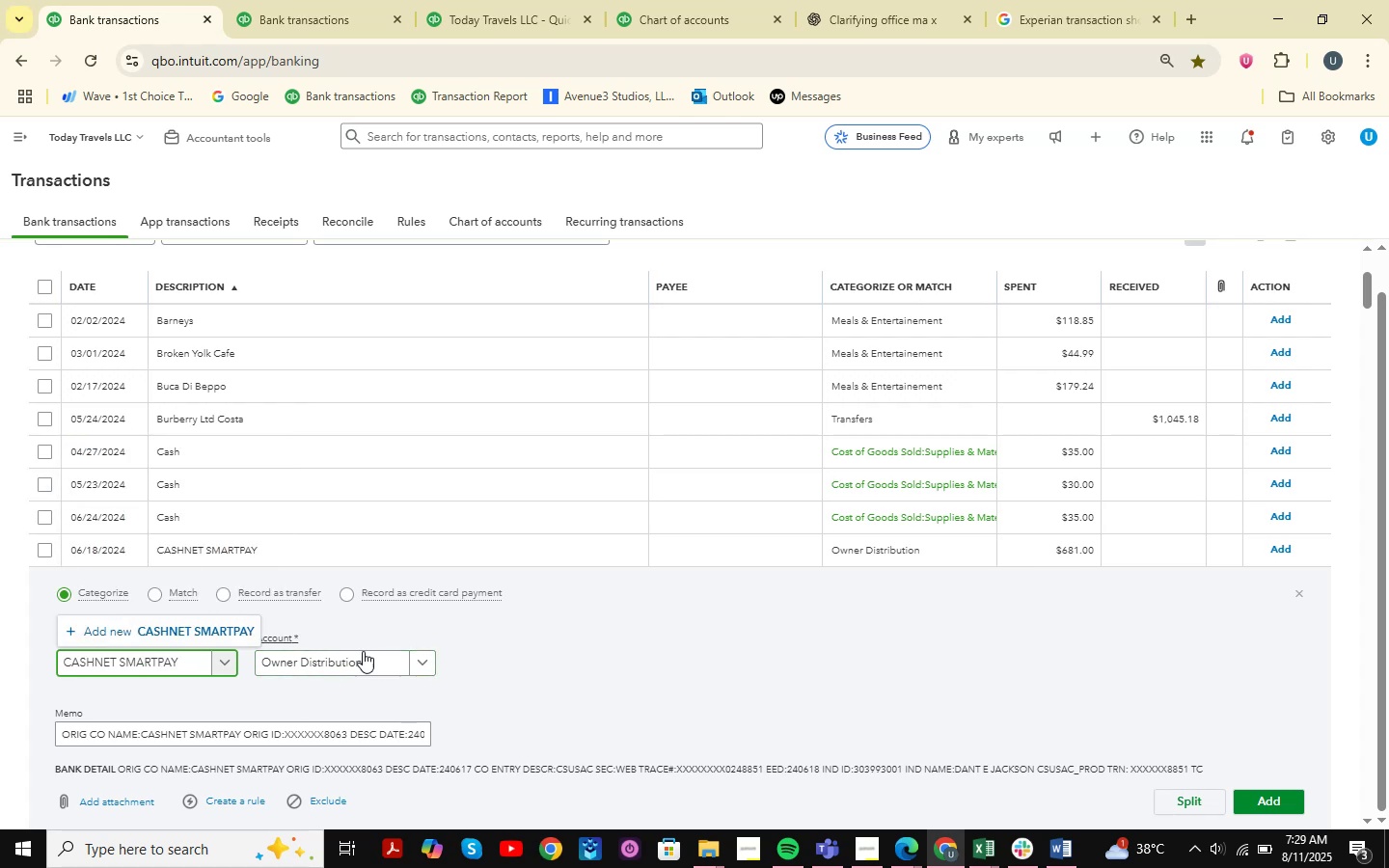 
left_click([209, 628])
 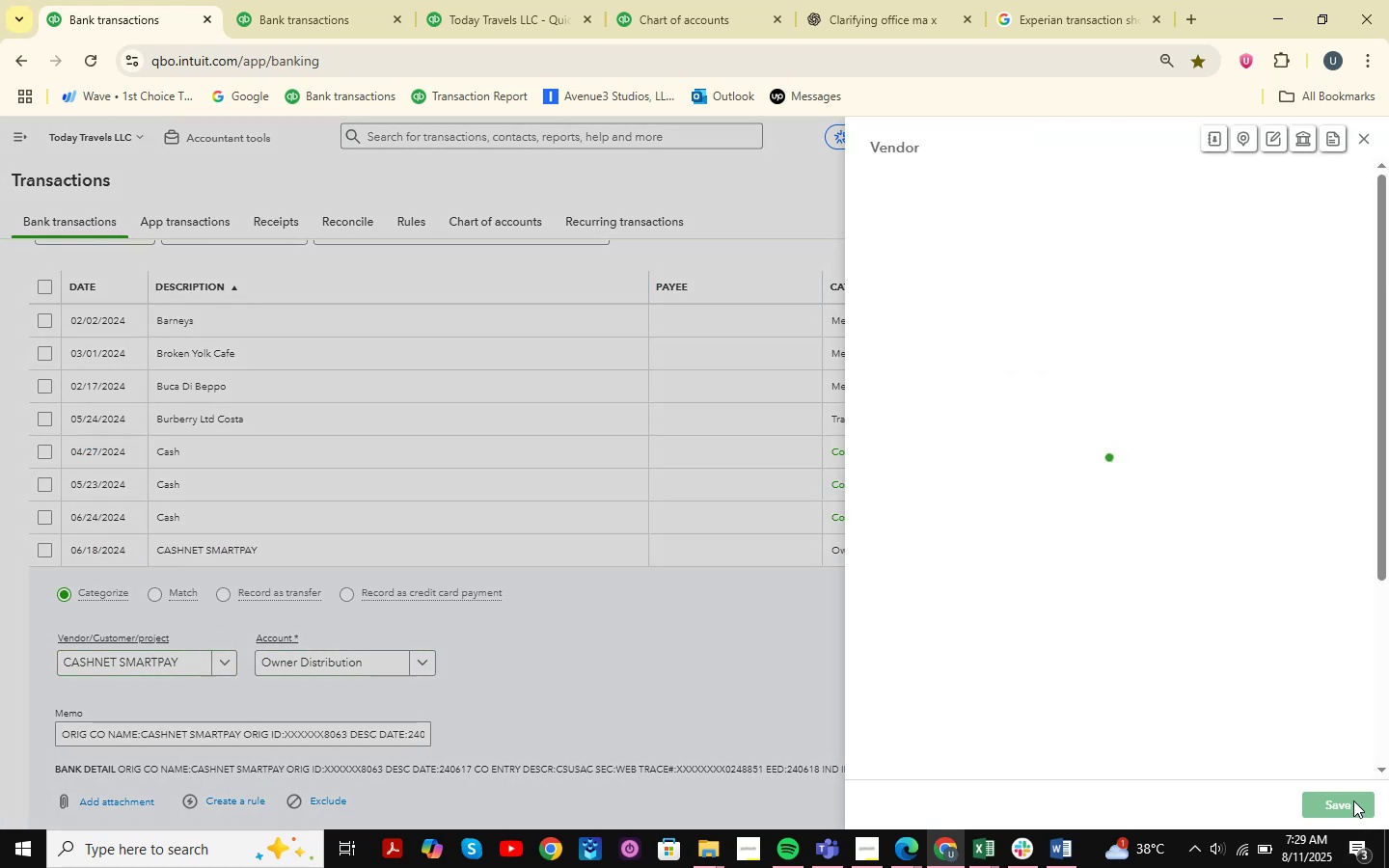 
left_click([1353, 800])
 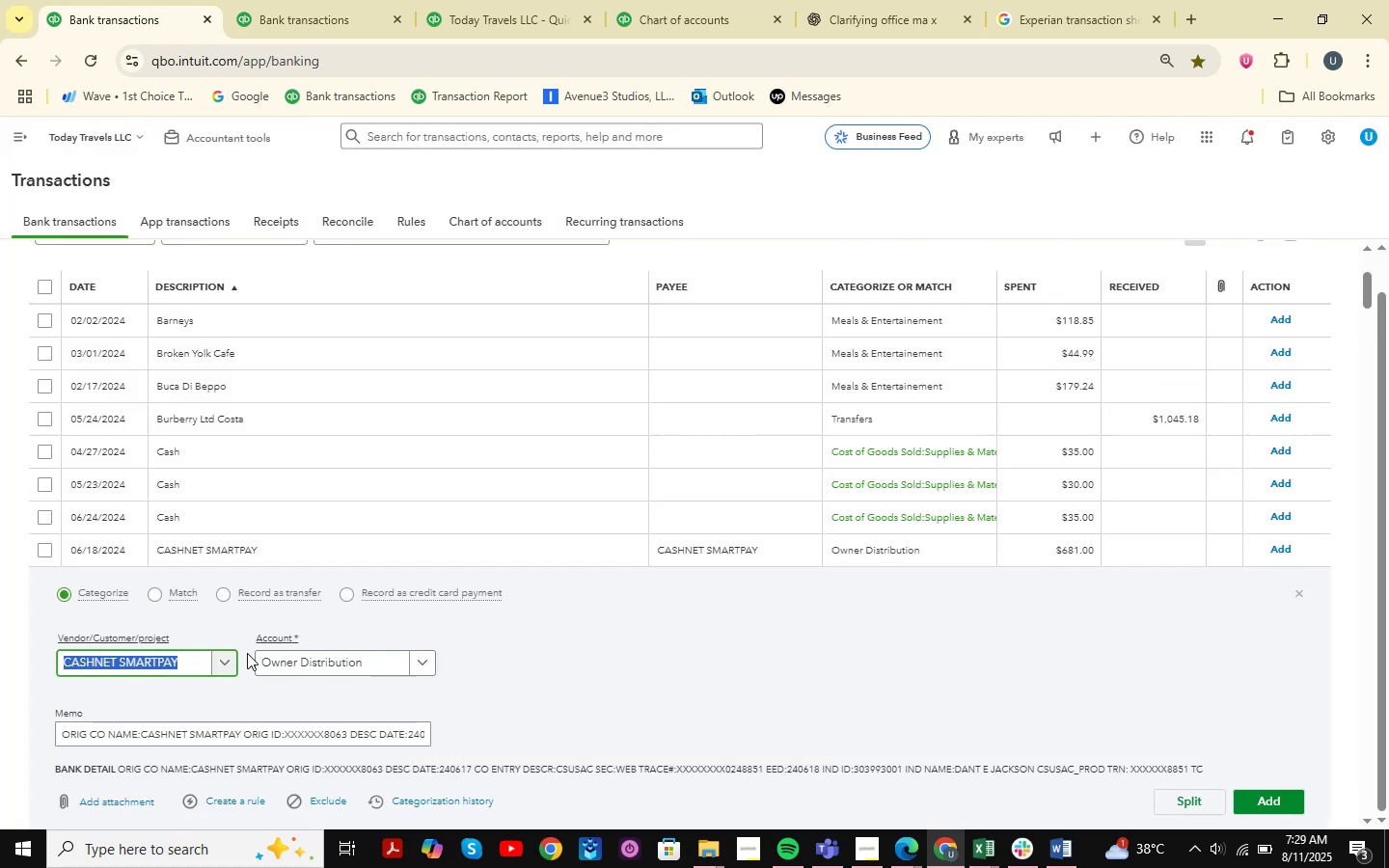 
left_click([367, 663])
 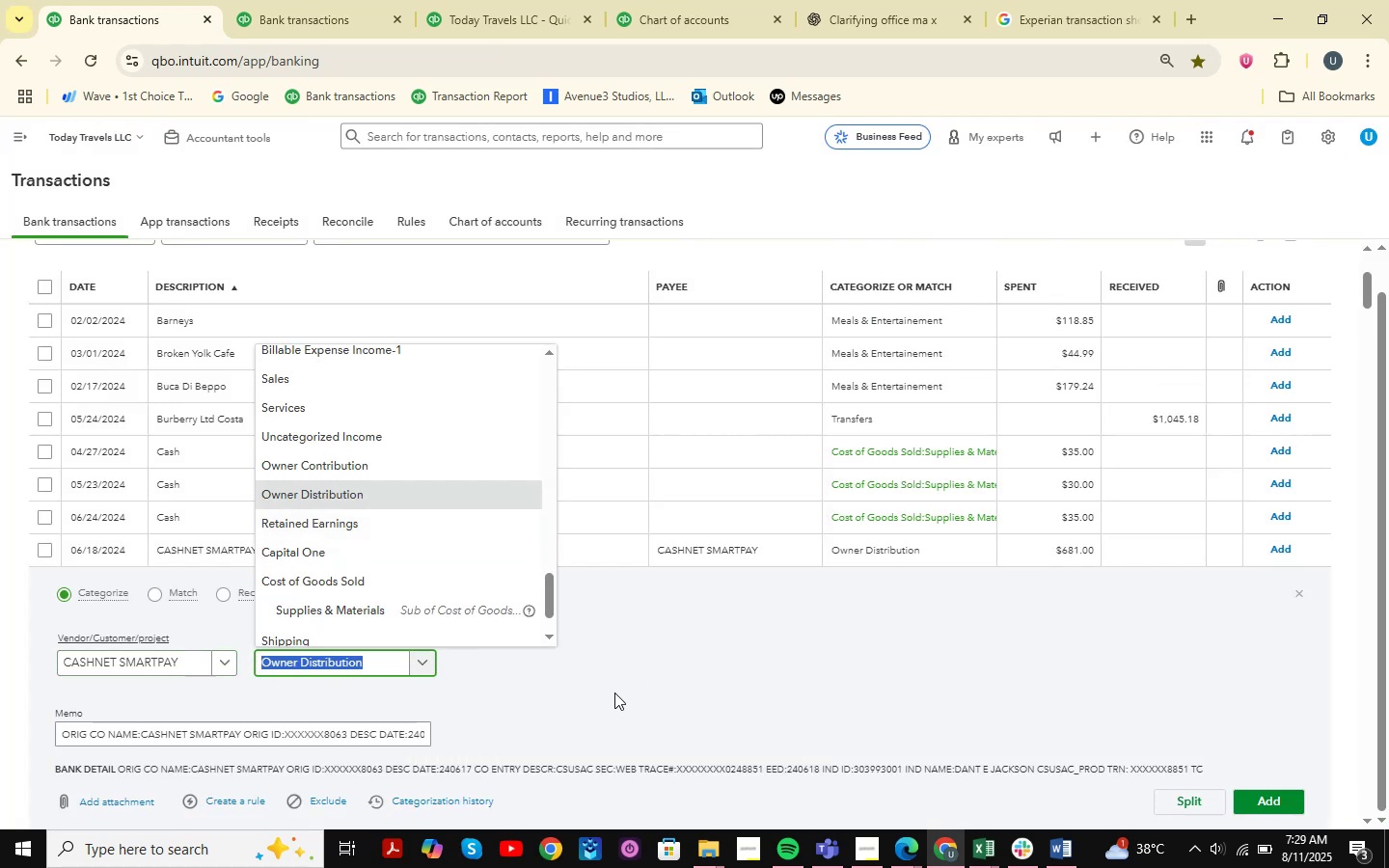 
type( conti)
 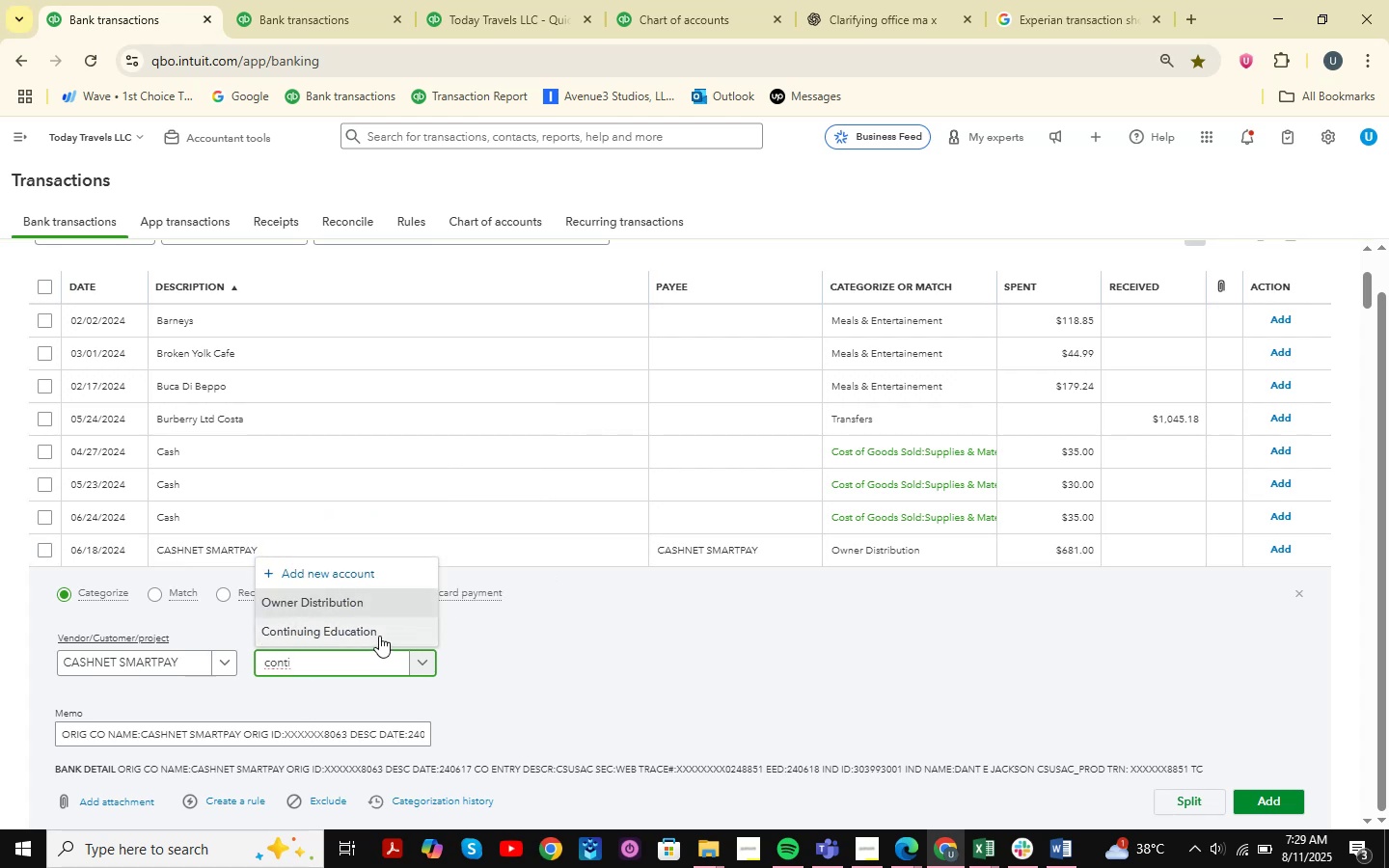 
left_click([379, 634])
 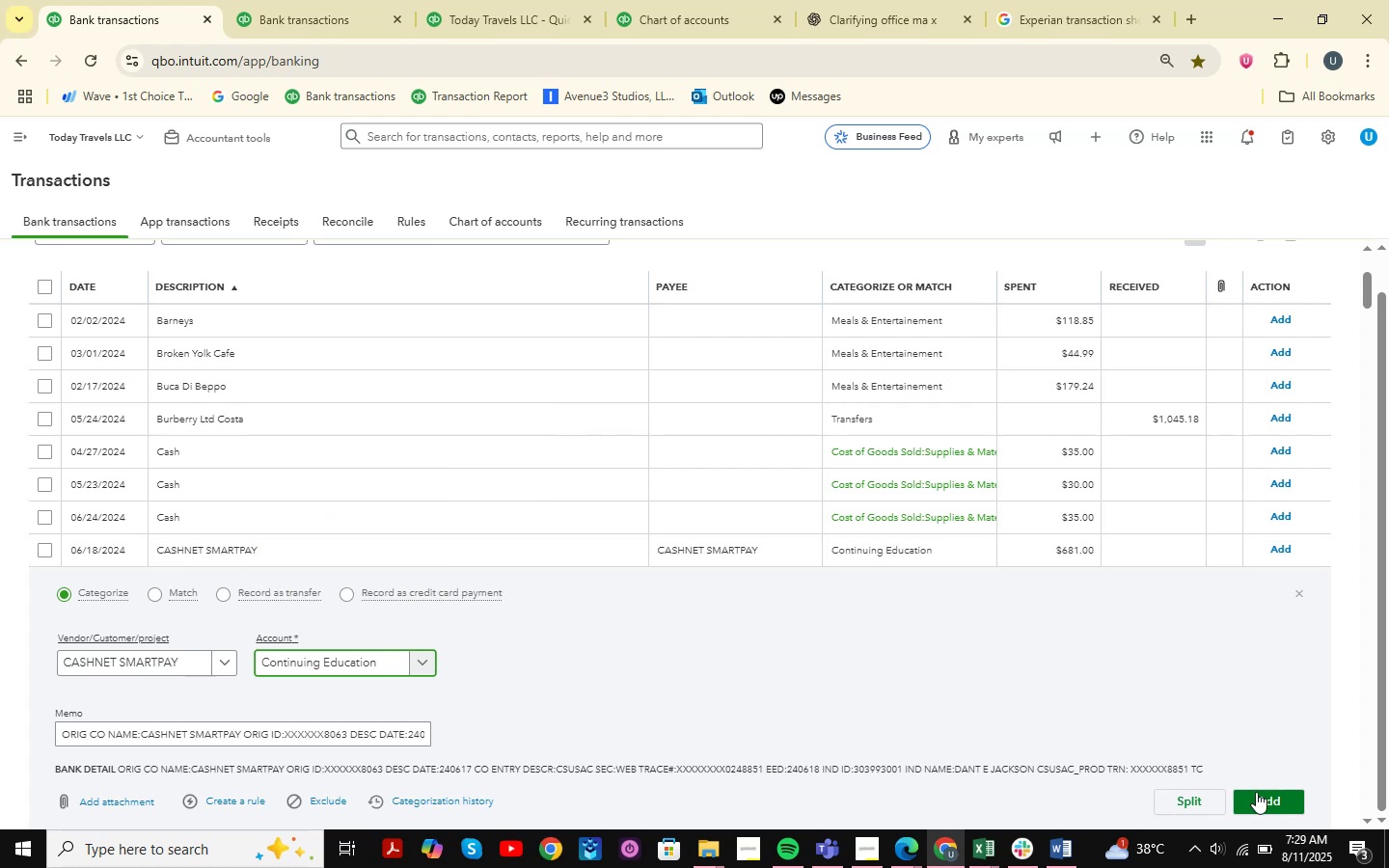 
left_click([1261, 795])
 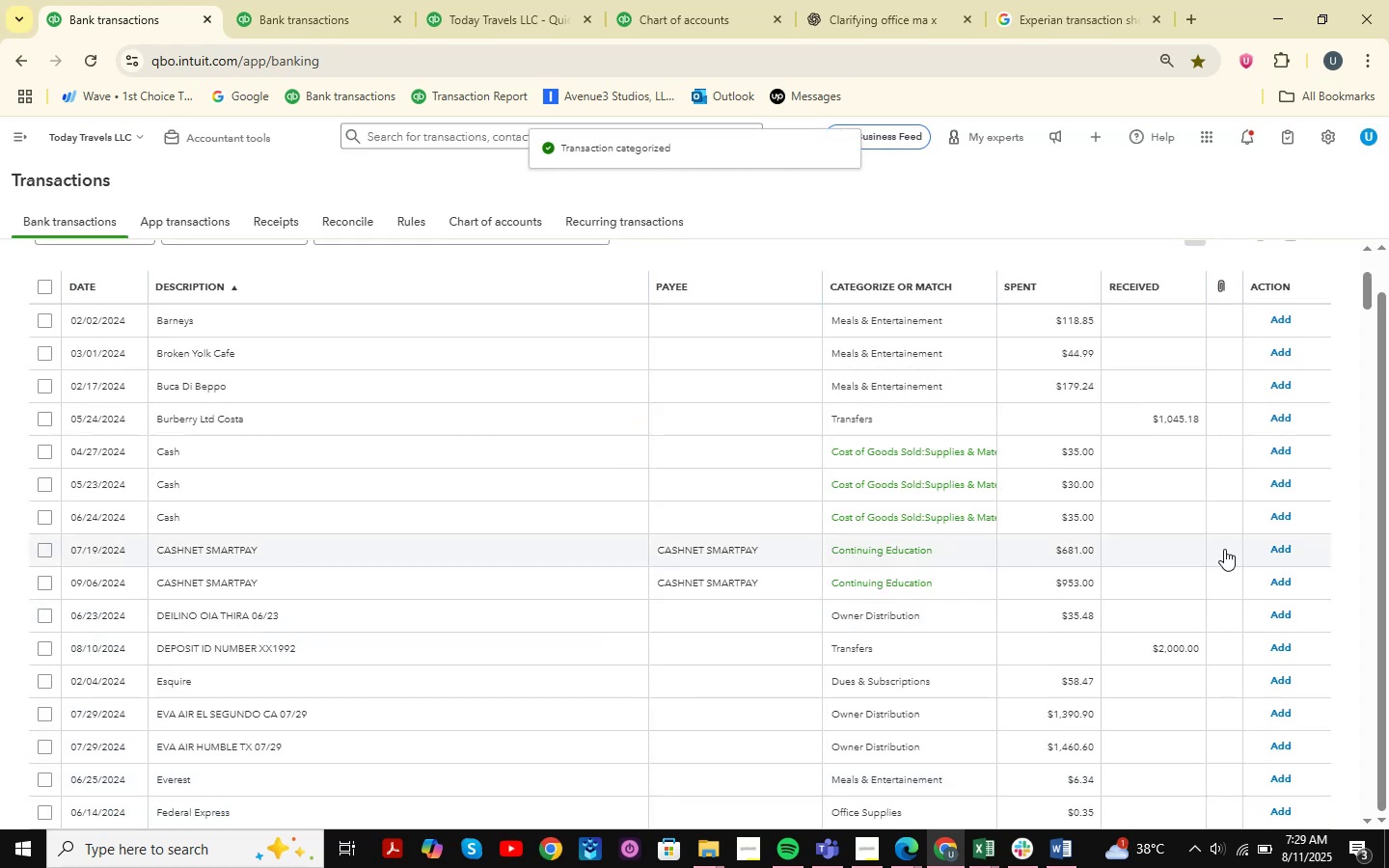 
wait(7.72)
 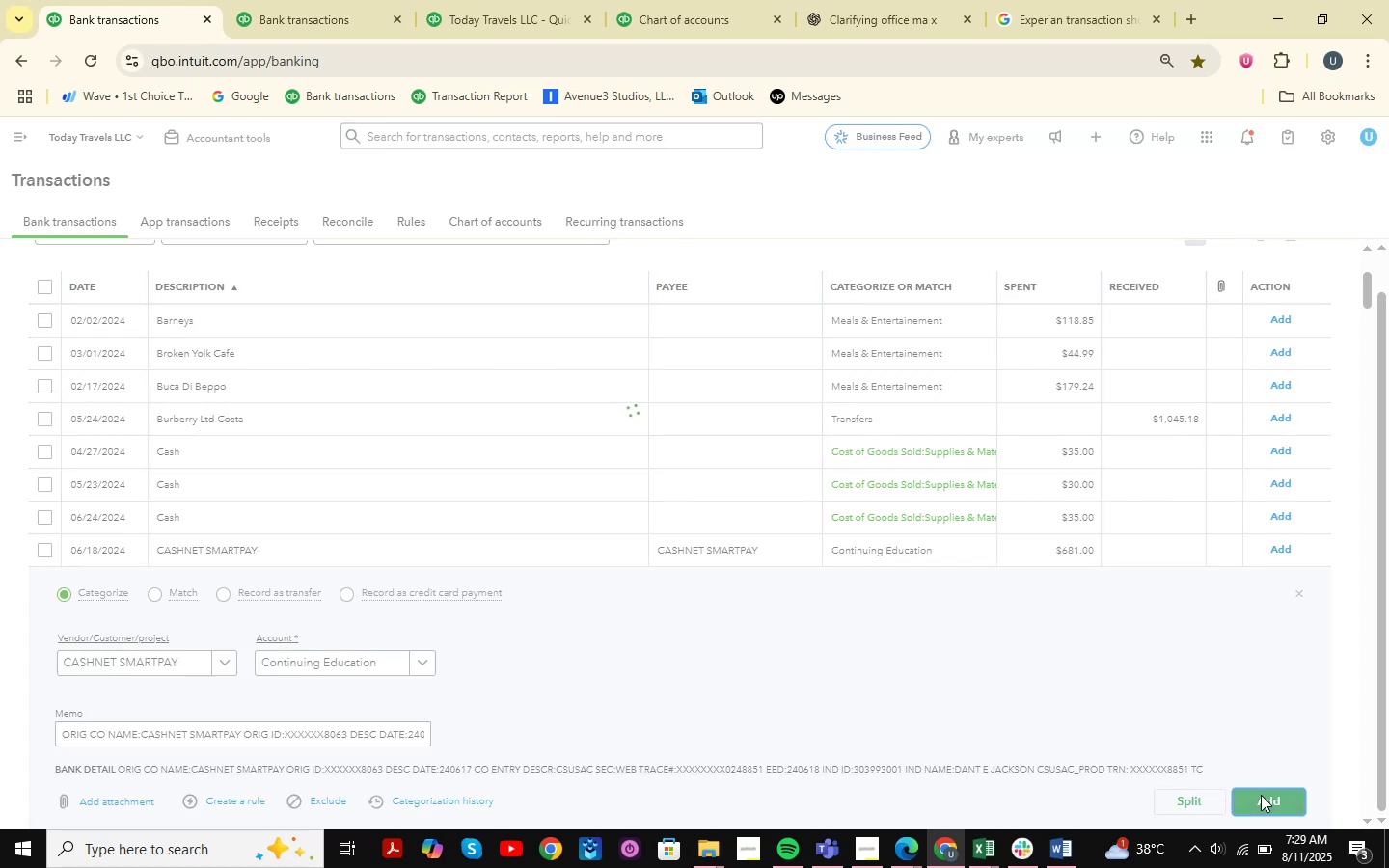 
left_click([1283, 543])
 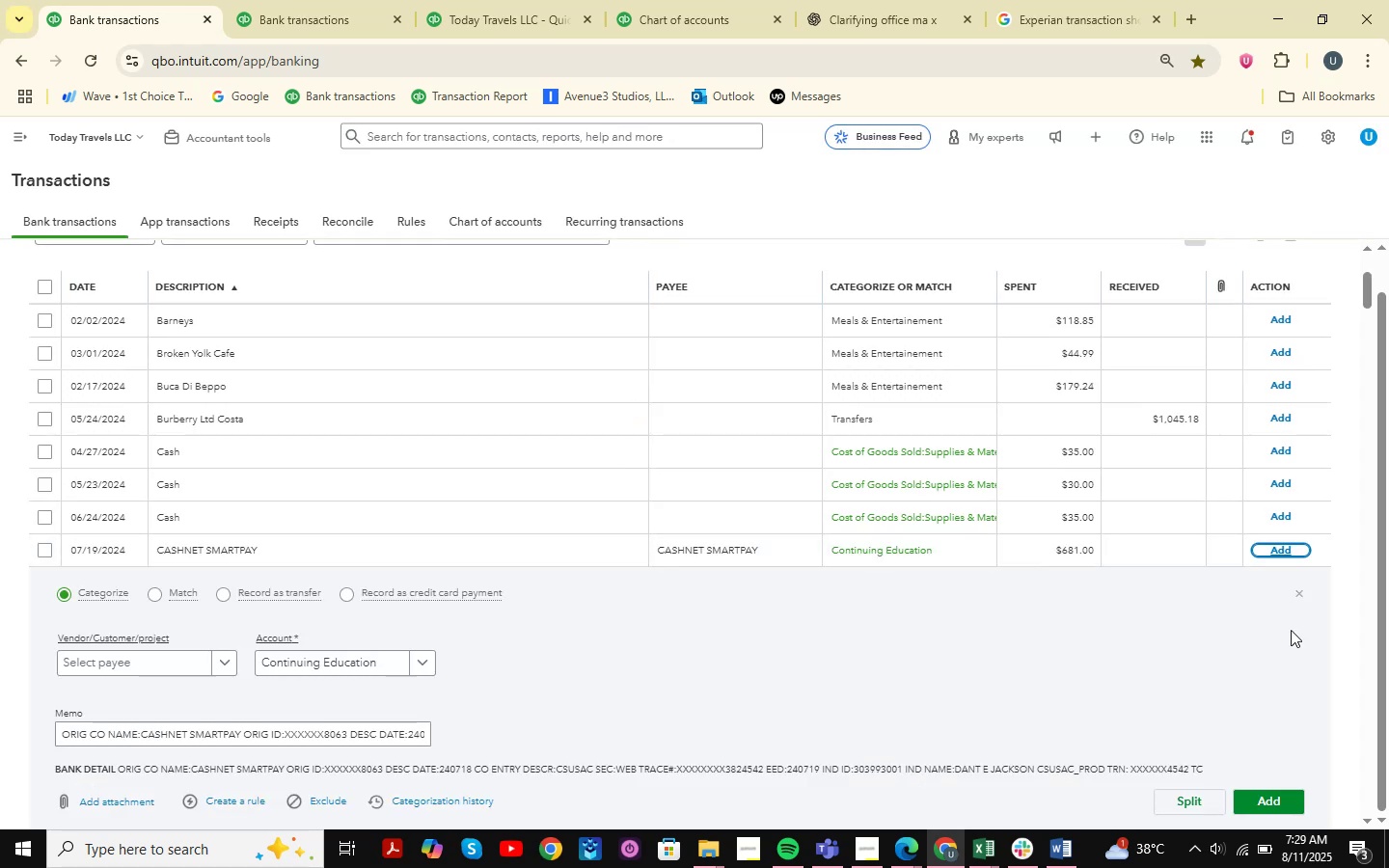 
left_click([1276, 797])
 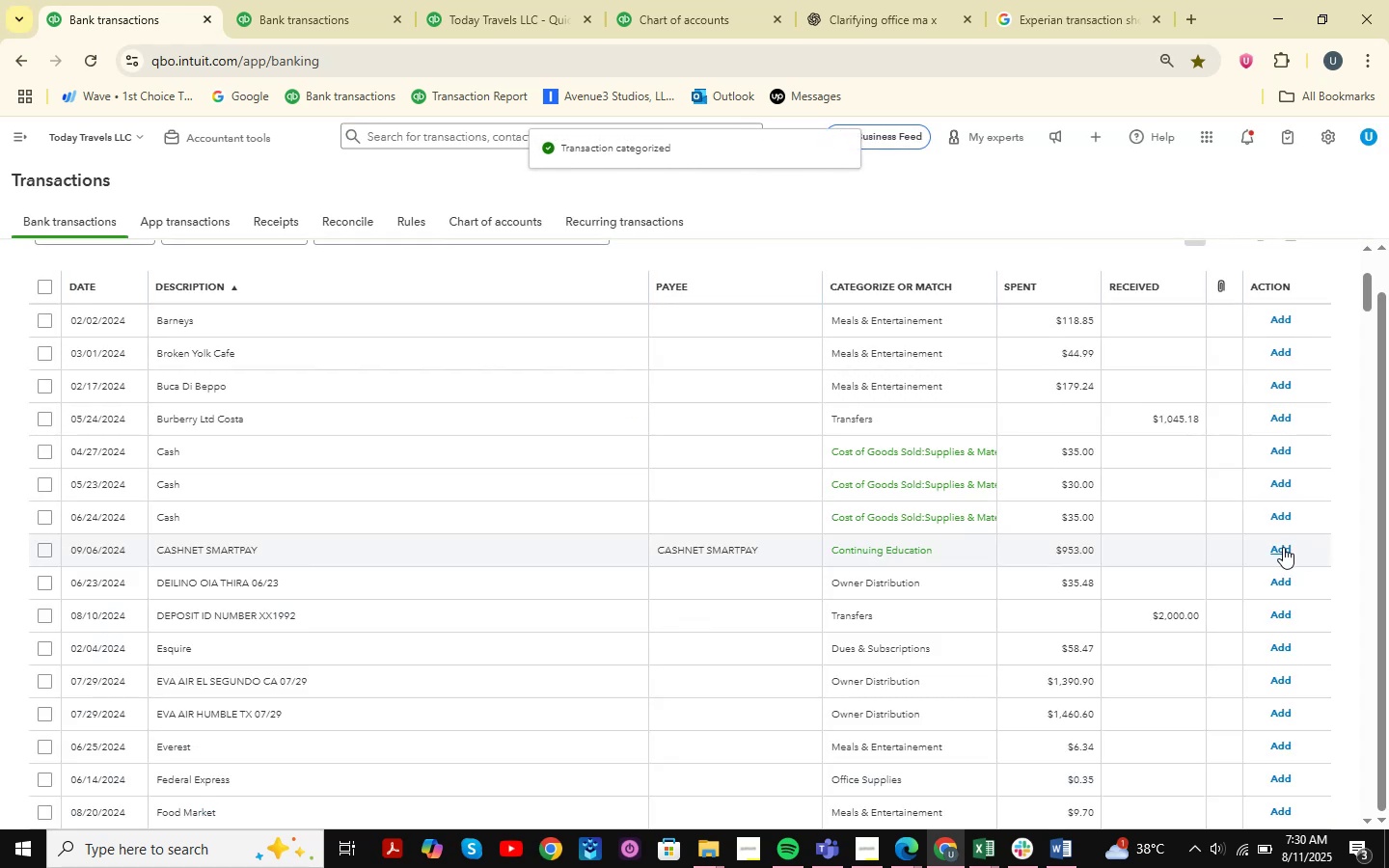 
wait(7.16)
 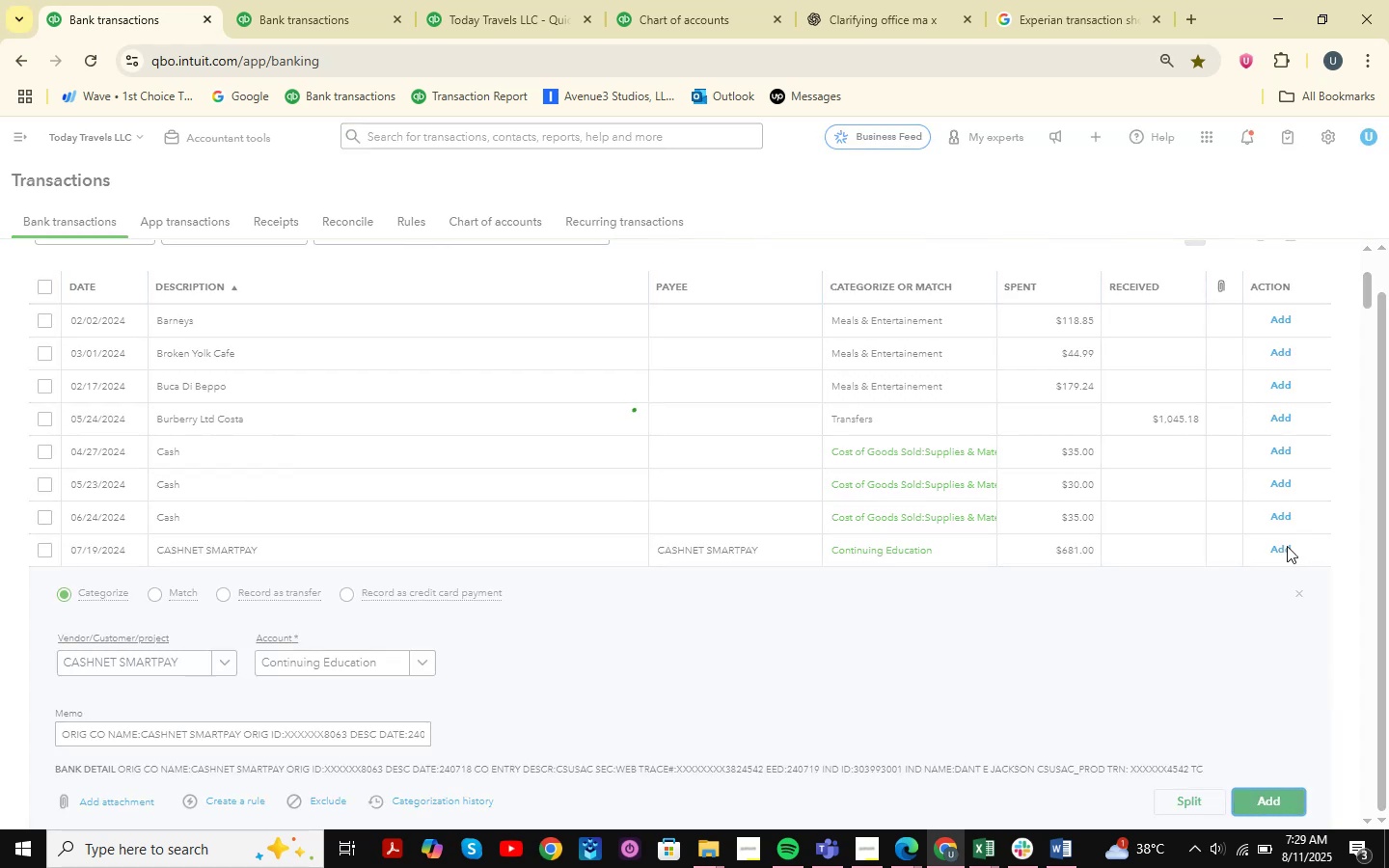 
left_click([1283, 547])
 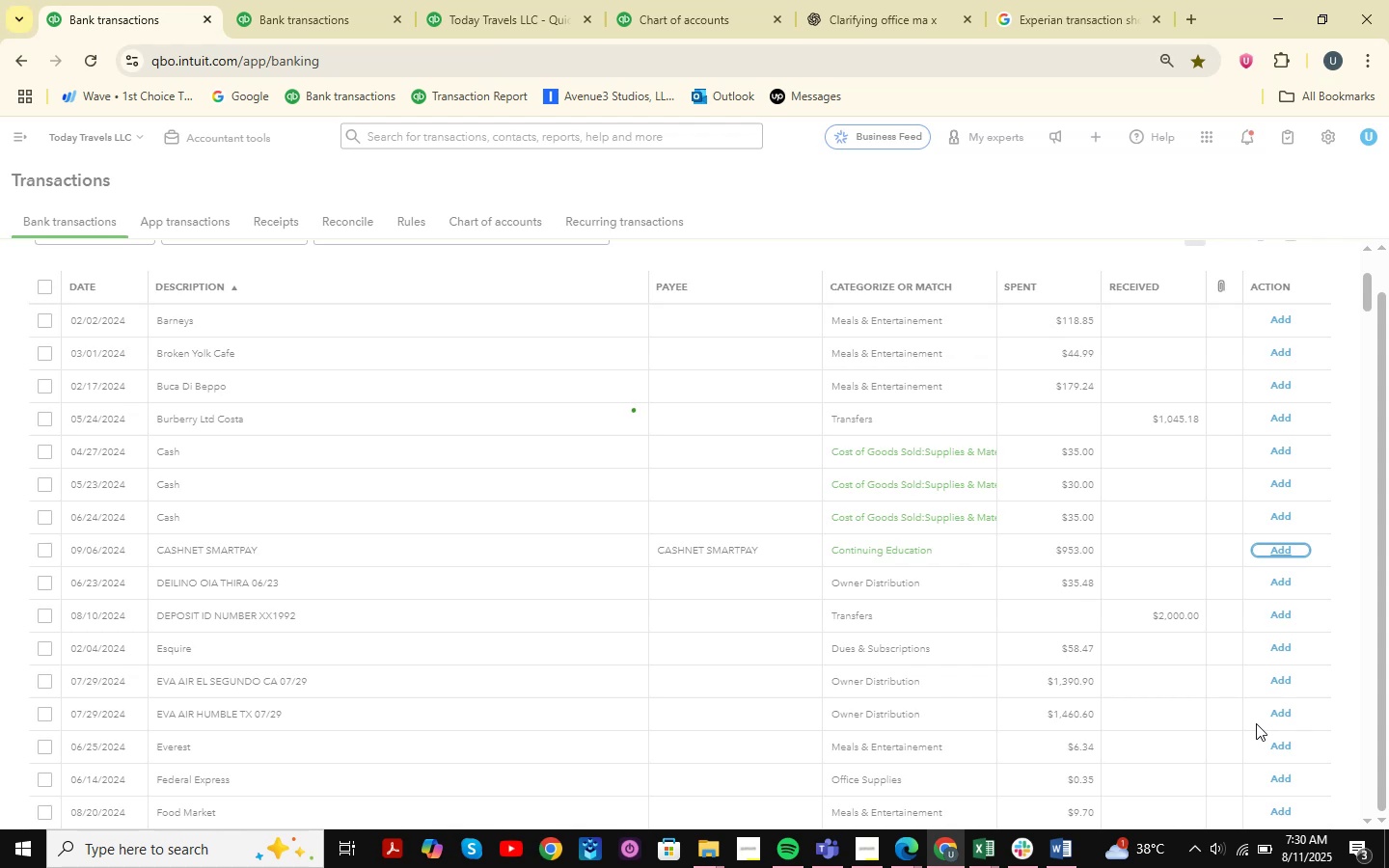 
wait(8.54)
 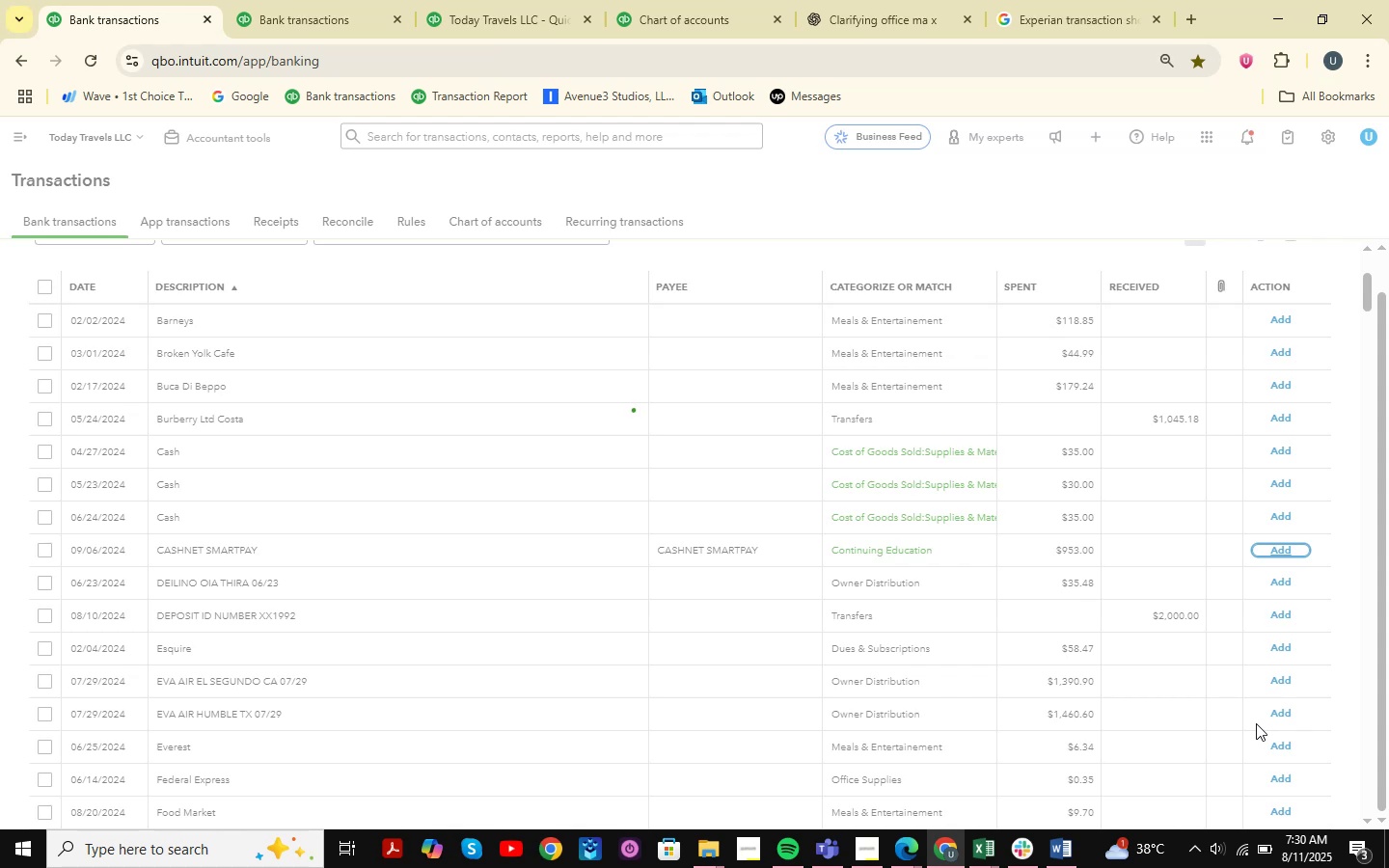 
left_click([253, 412])
 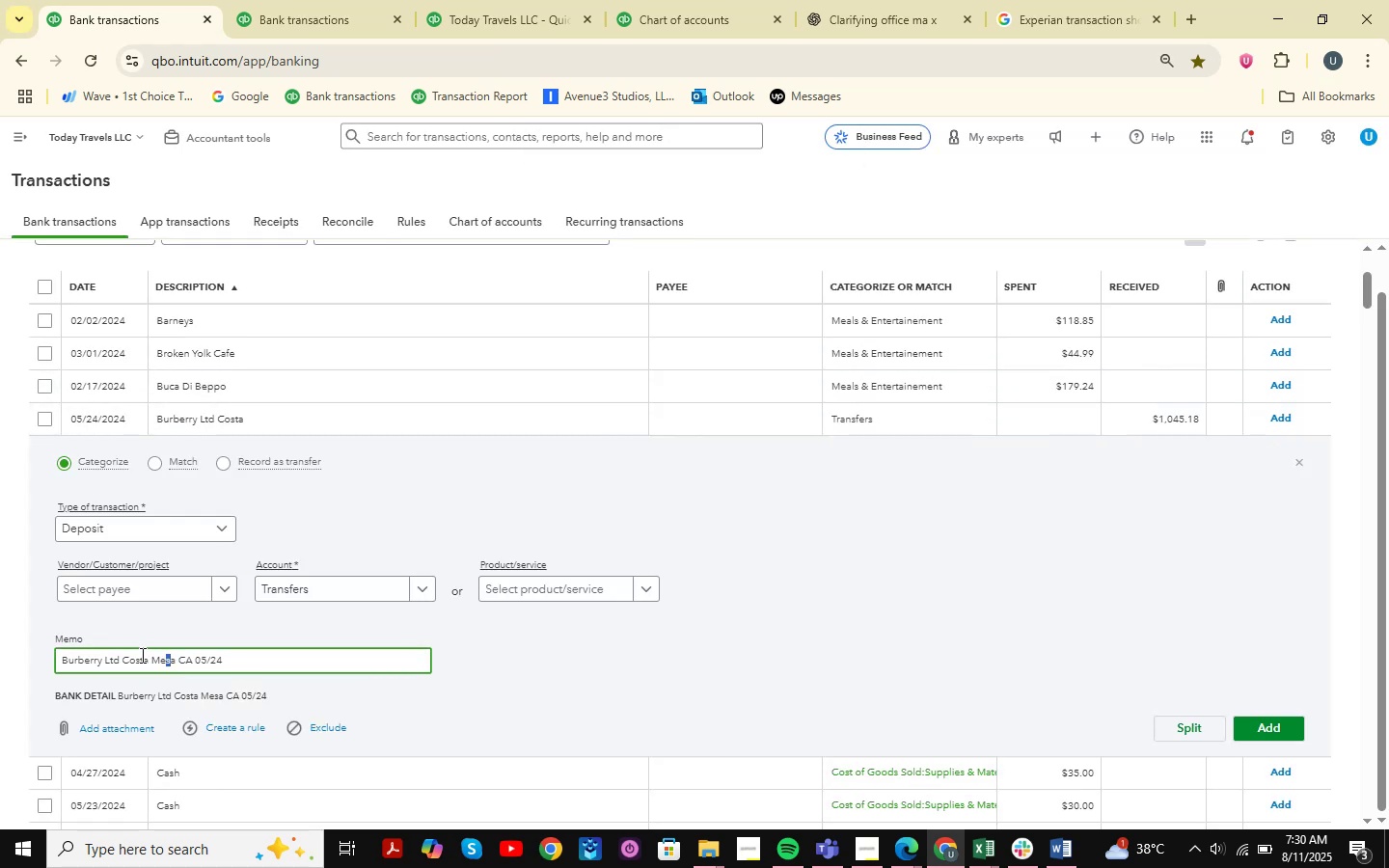 
wait(5.38)
 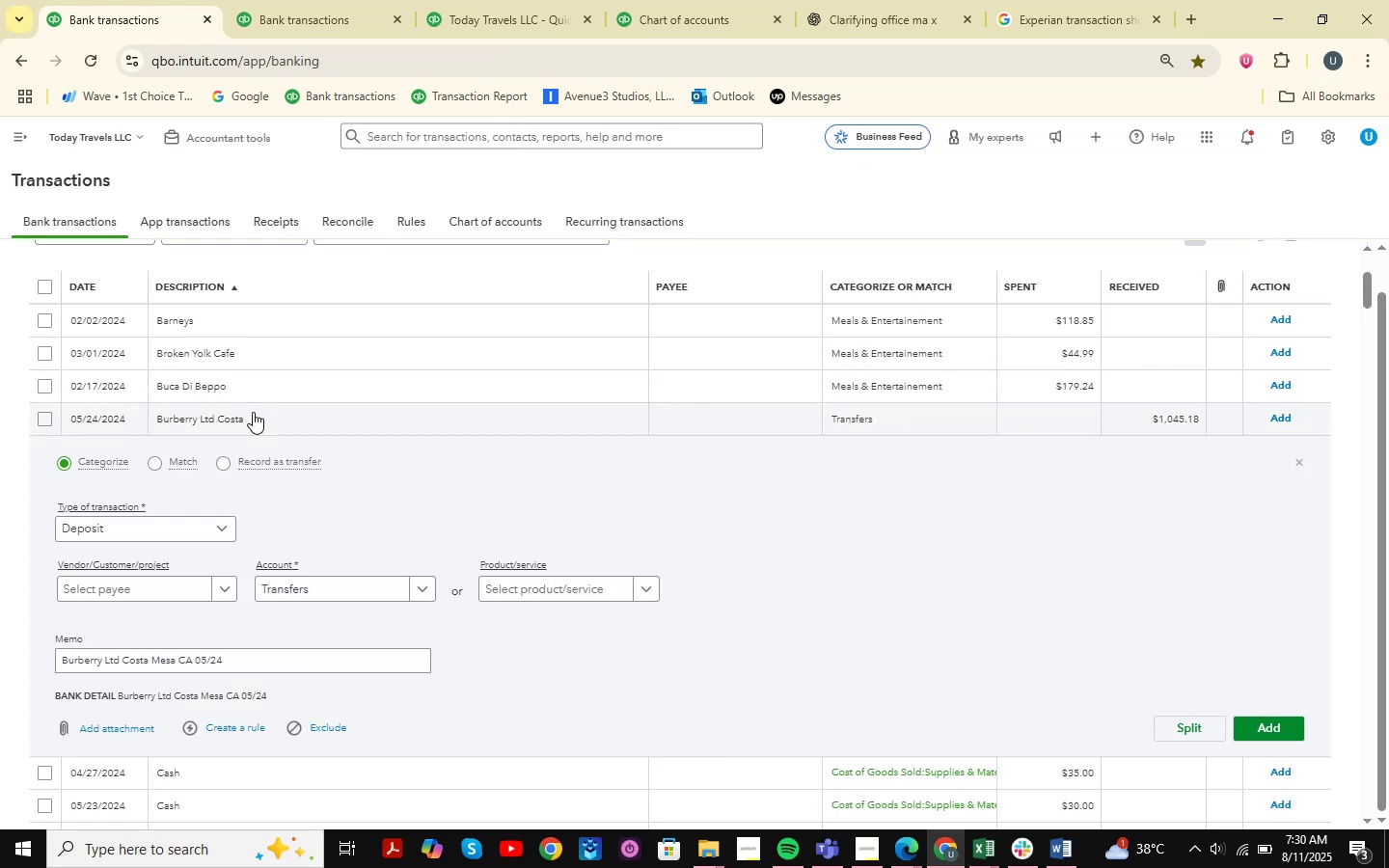 
key(Control+C)
 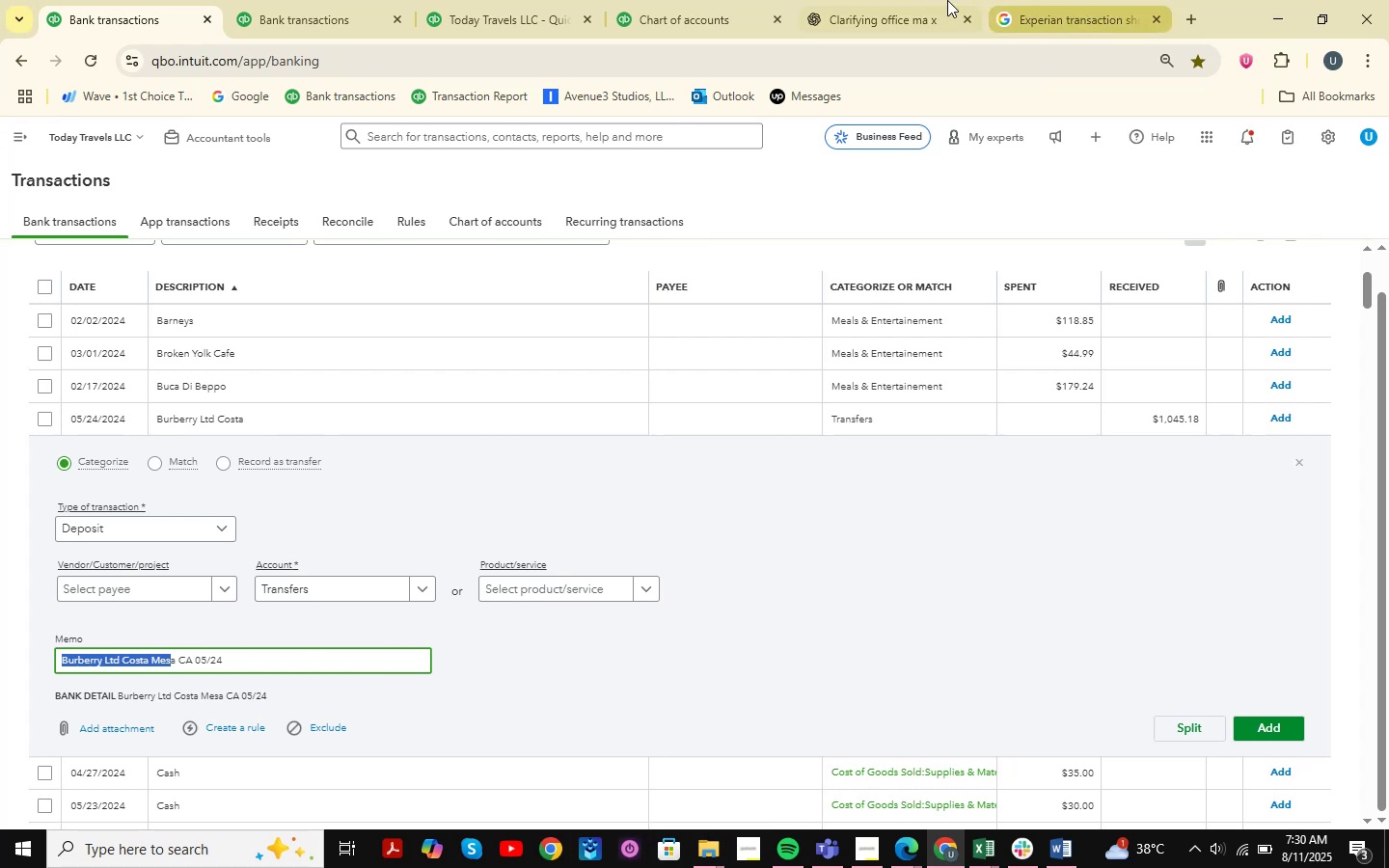 
left_click([899, 10])
 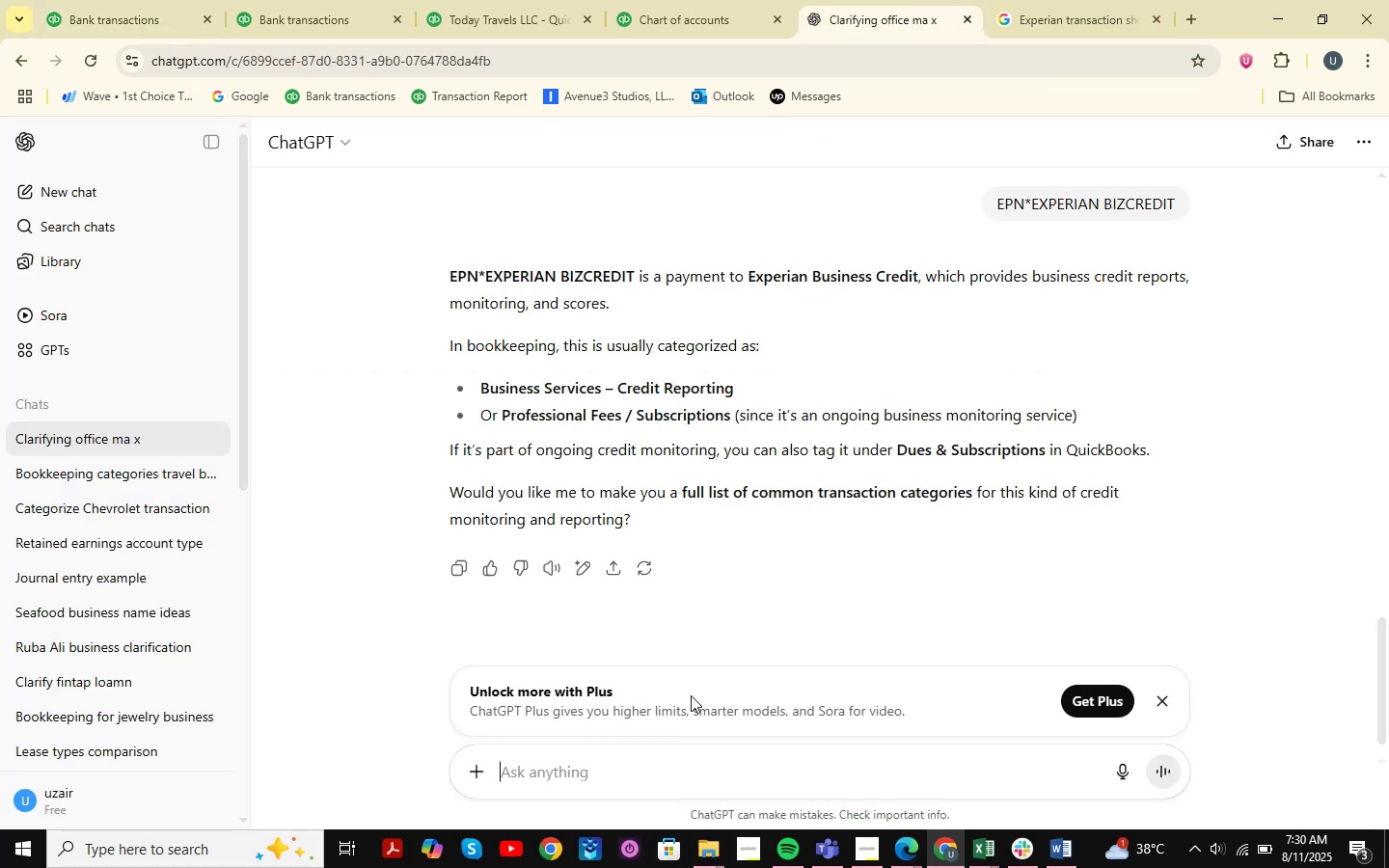 
key(Control+V)
 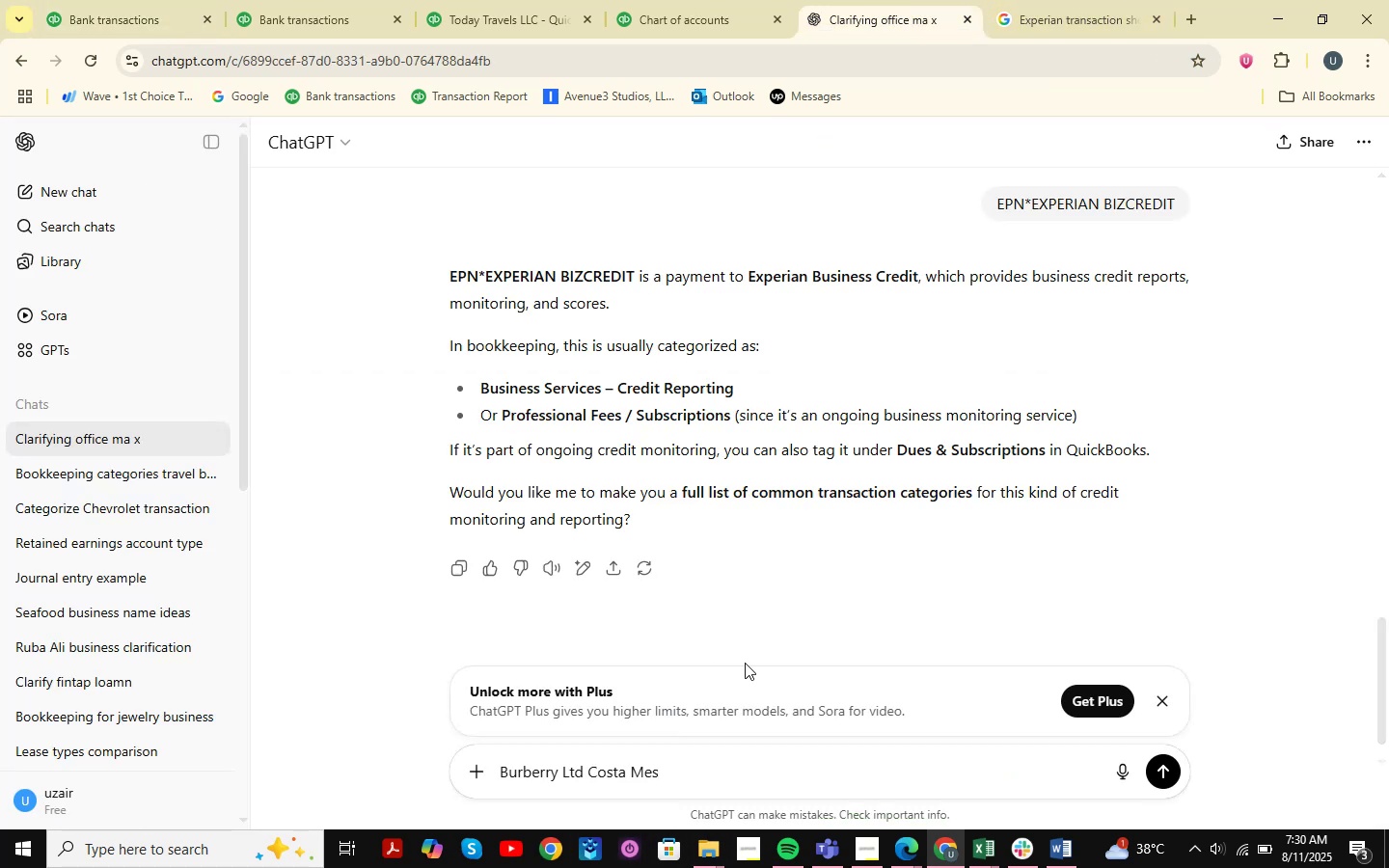 
key(NumpadEnter)
 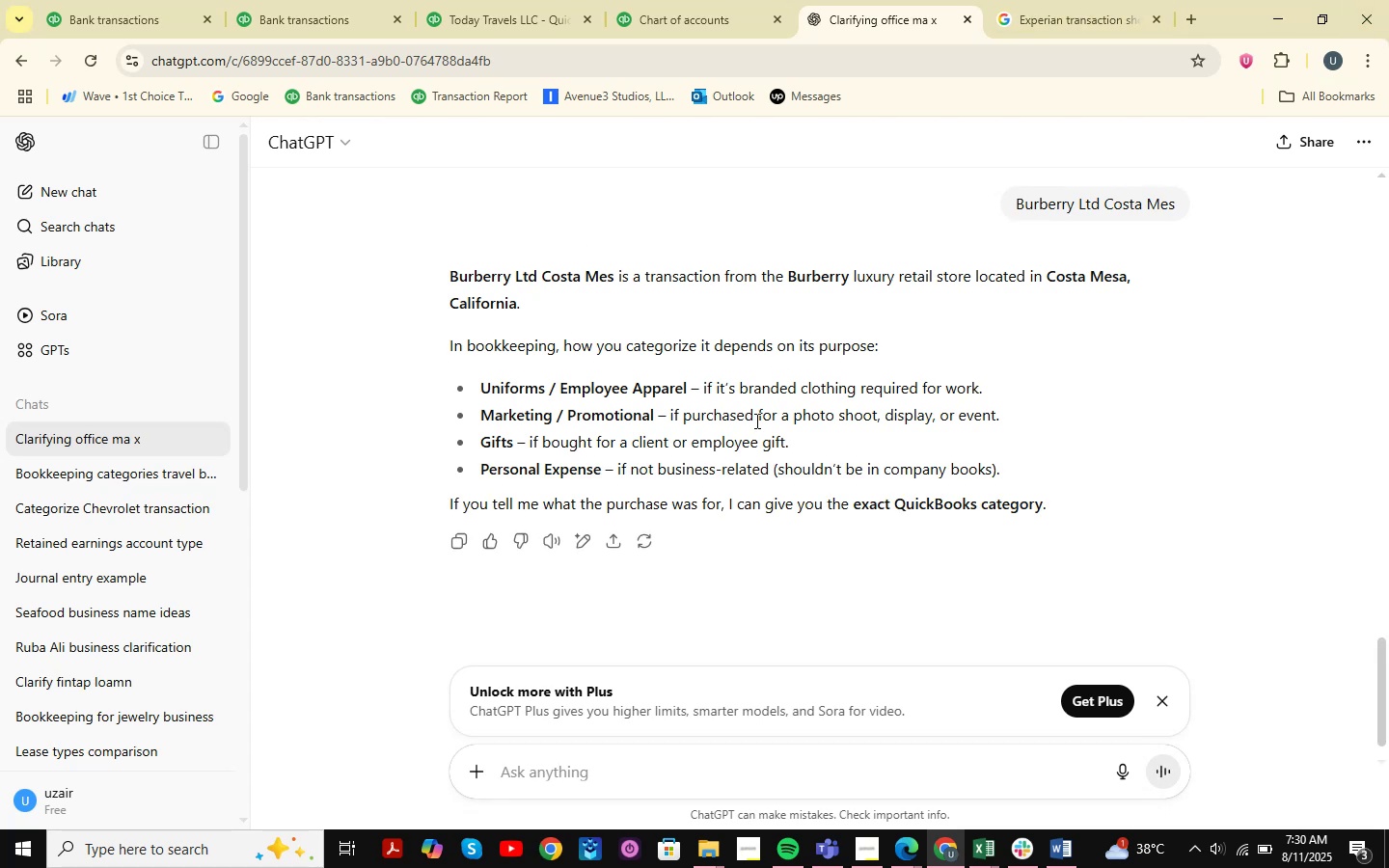 
wait(7.38)
 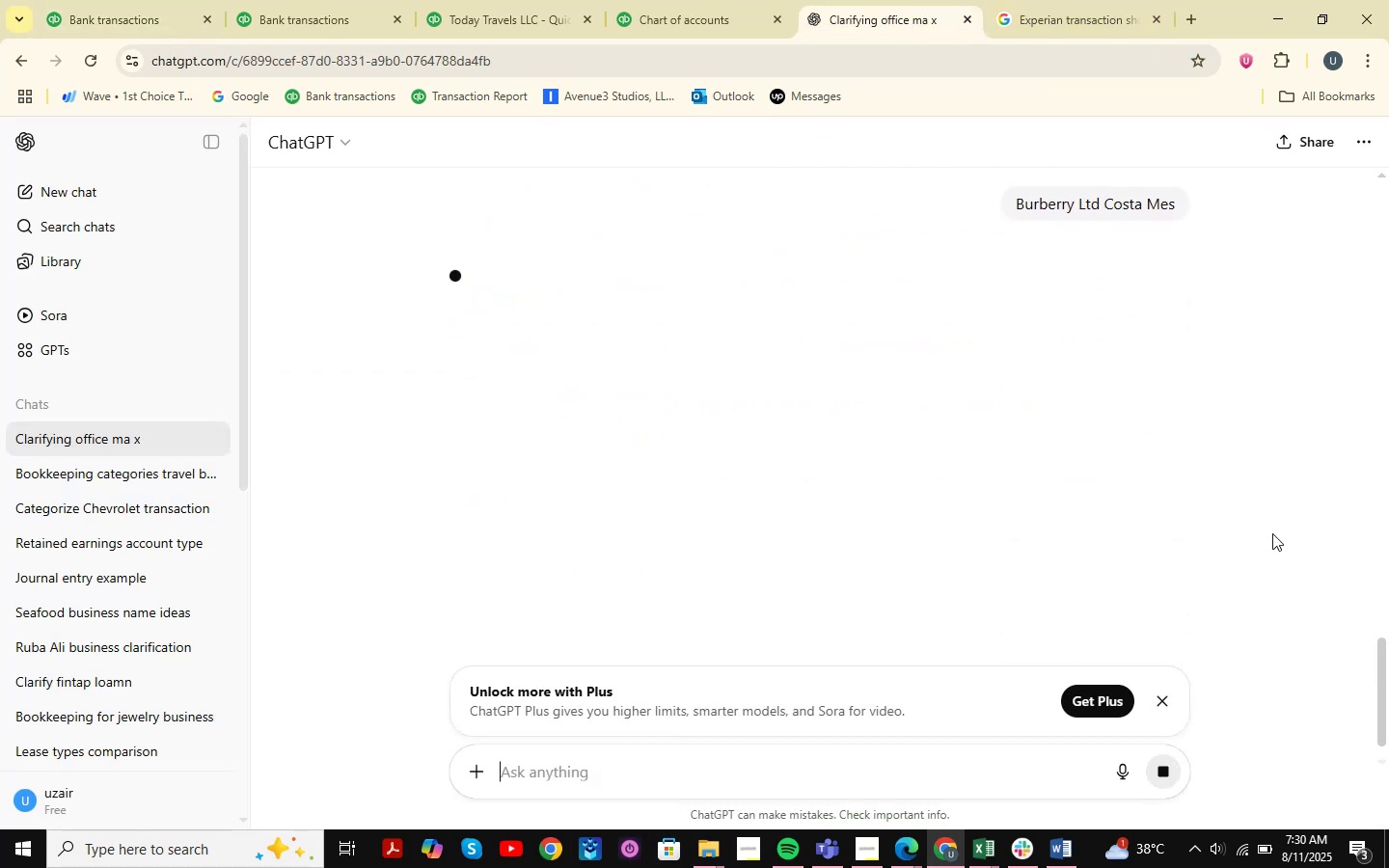 
scroll: coordinate [714, 489], scroll_direction: down, amount: 1.0
 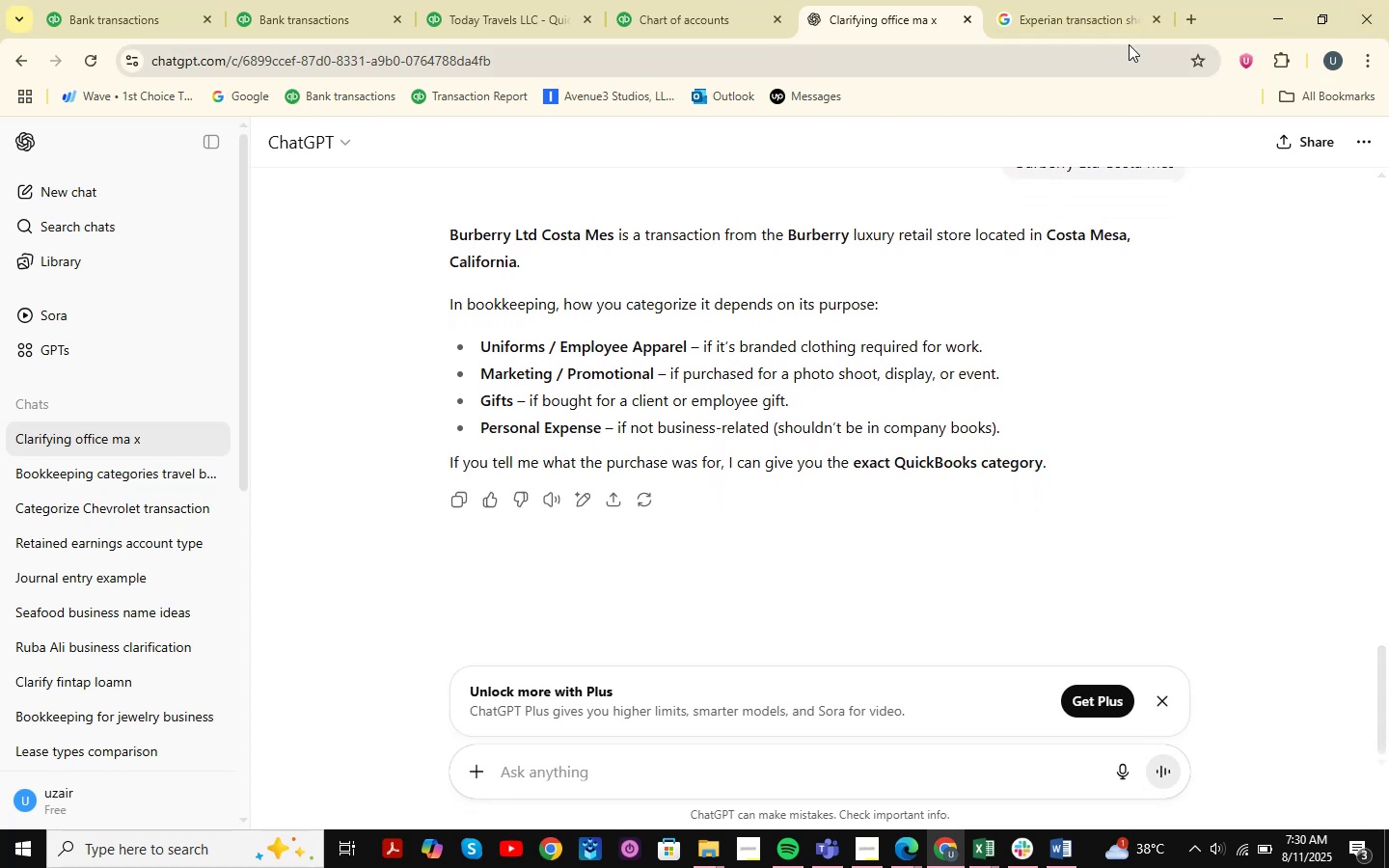 
left_click([1076, 22])
 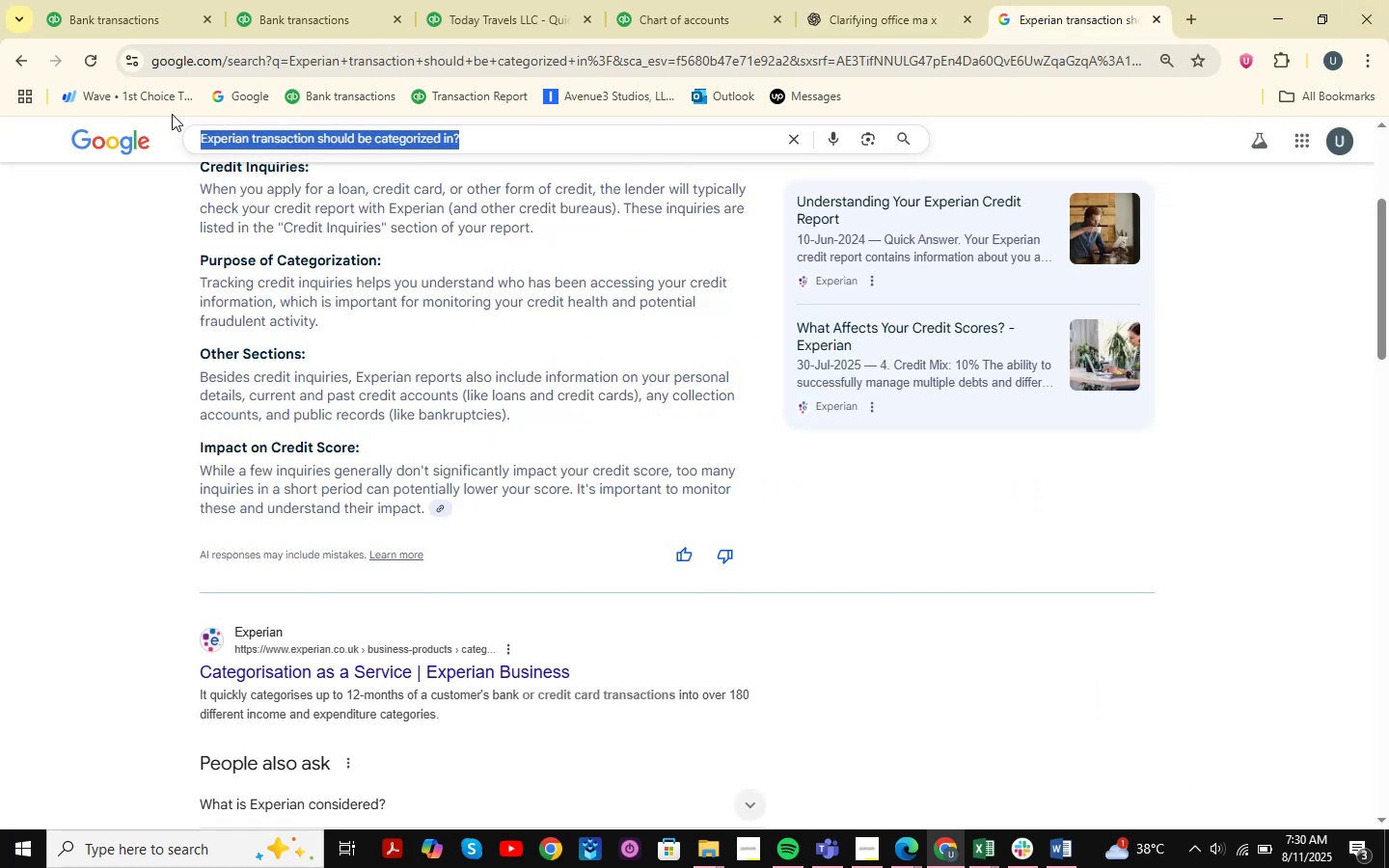 
key(Space)
 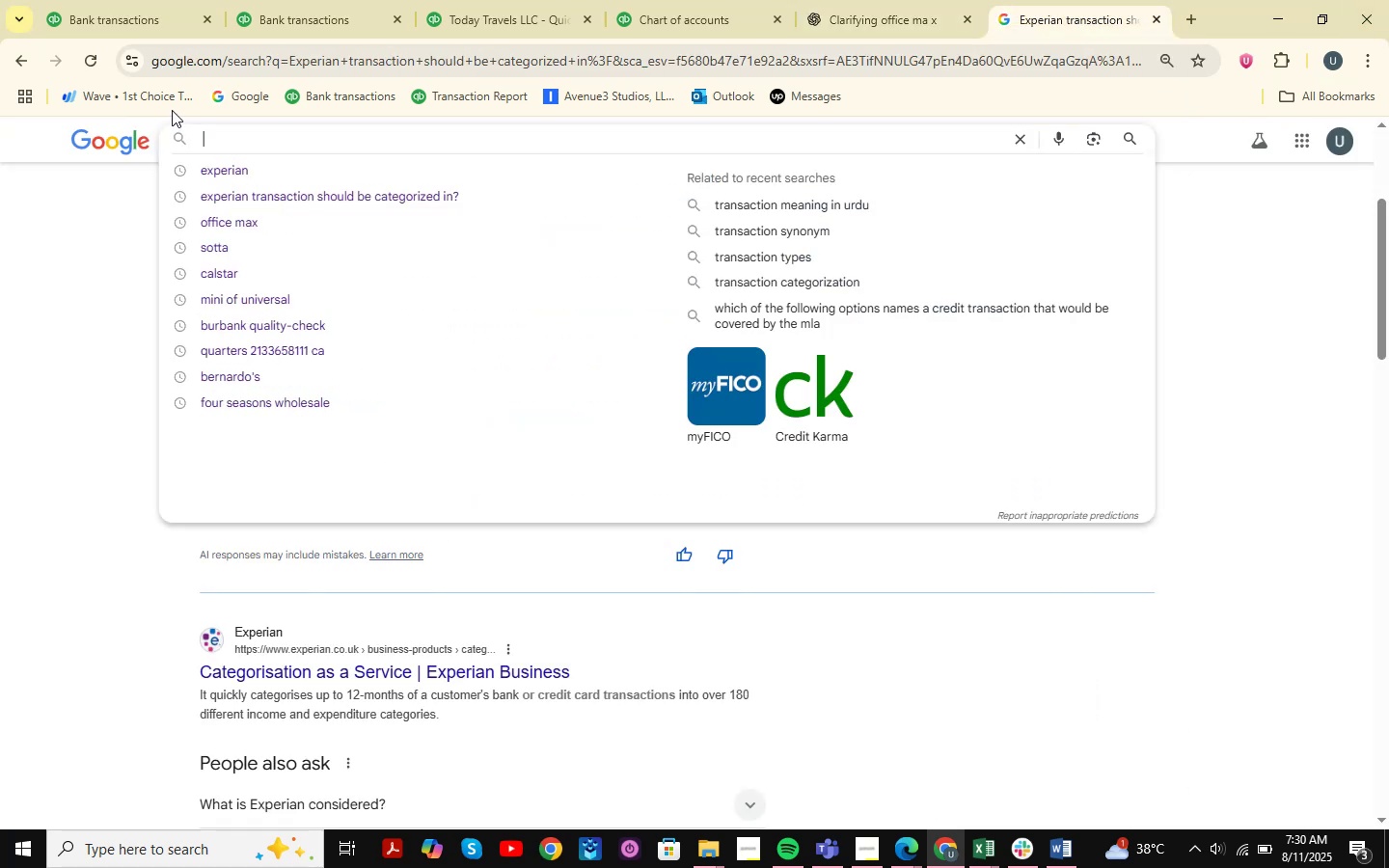 
key(Control+V)
 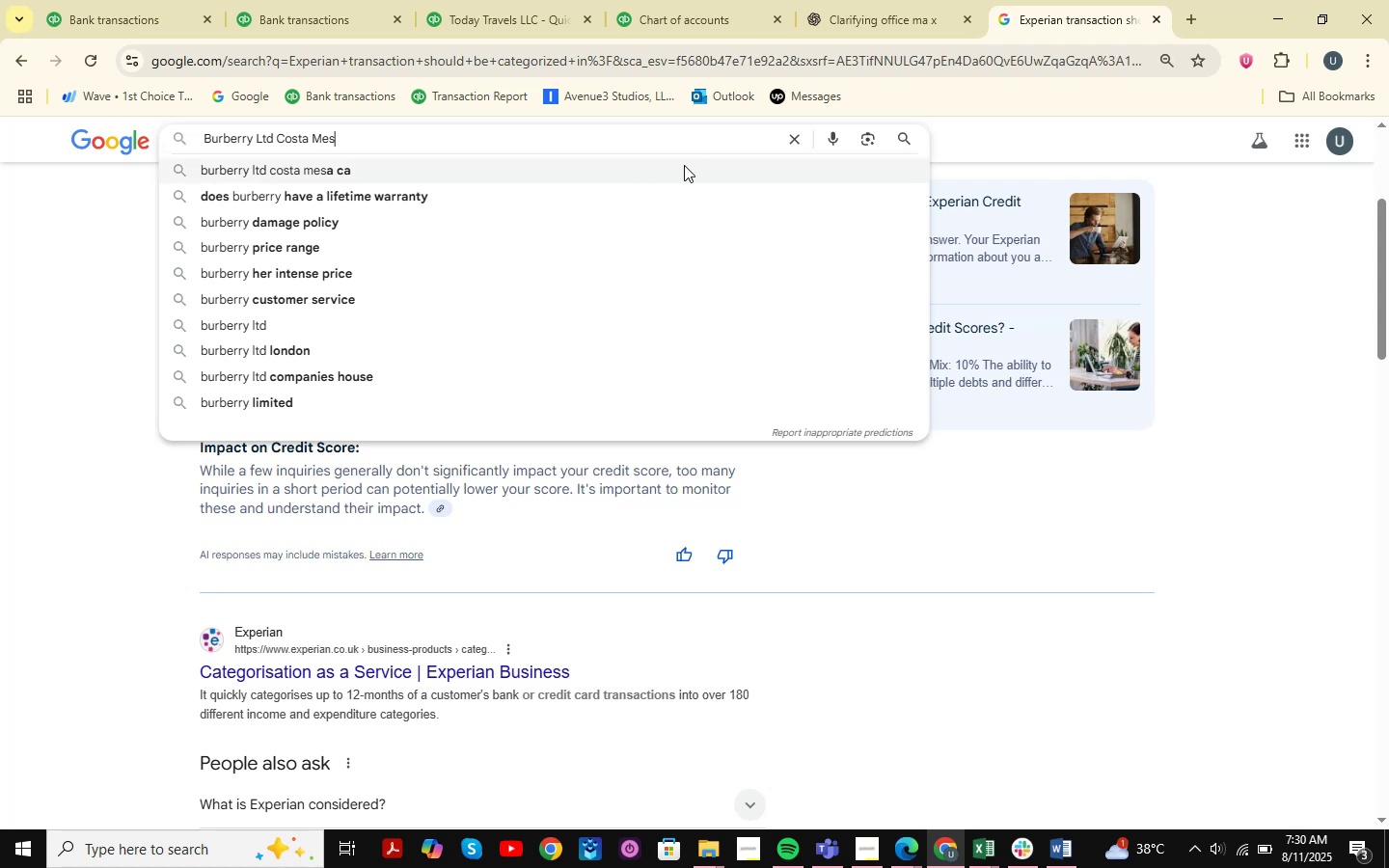 
key(NumpadEnter)
 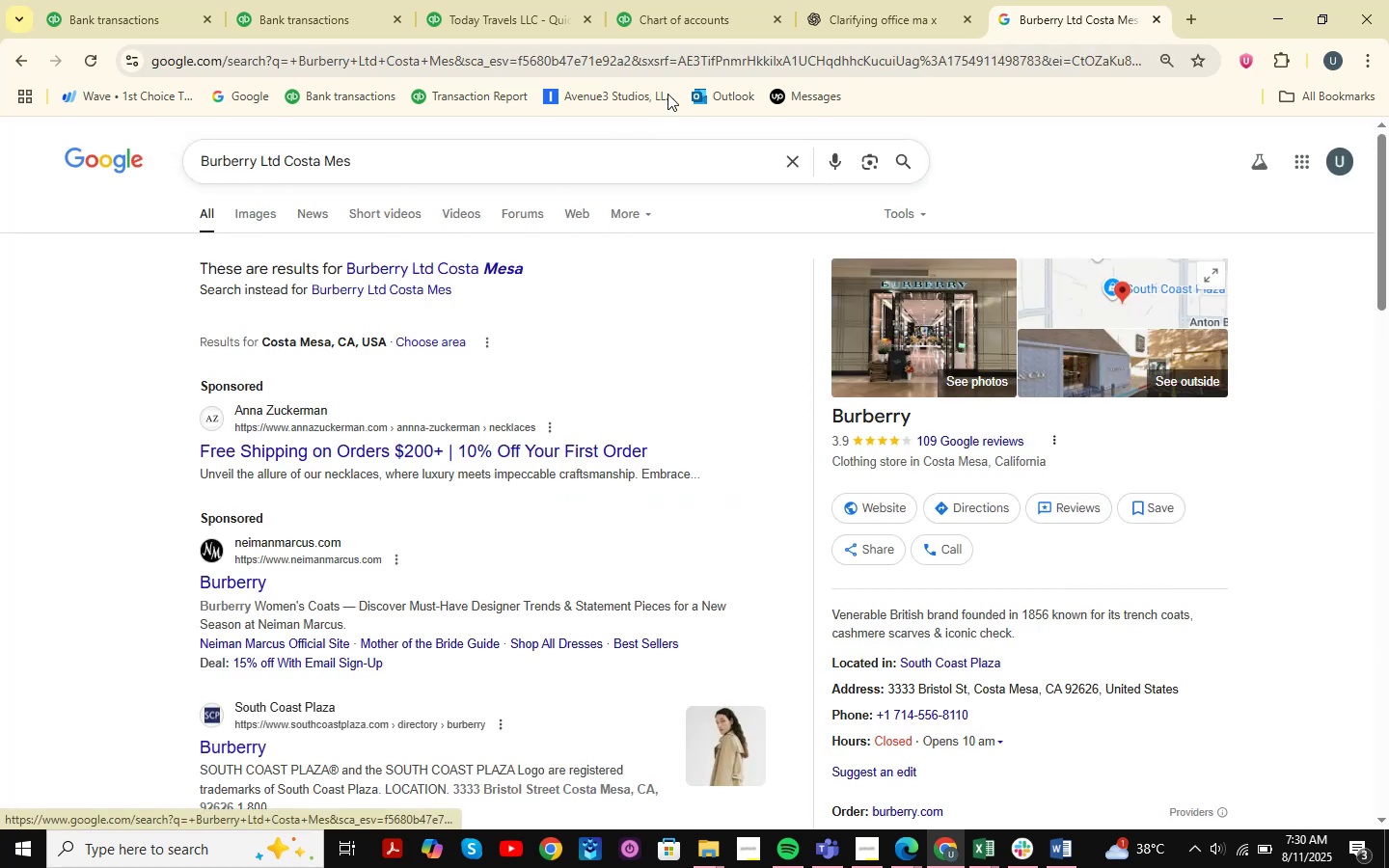 
wait(7.28)
 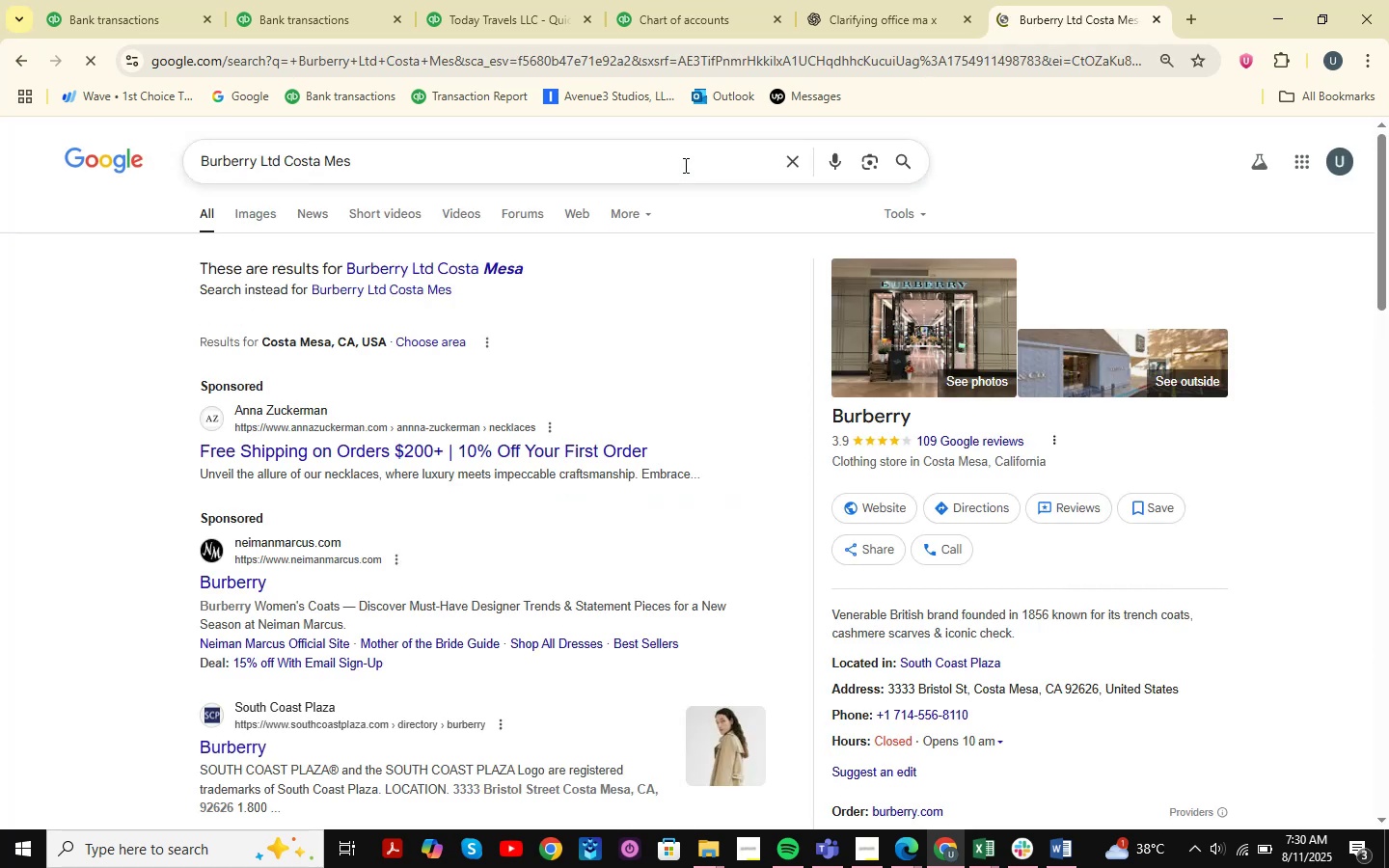 
left_click([110, 24])
 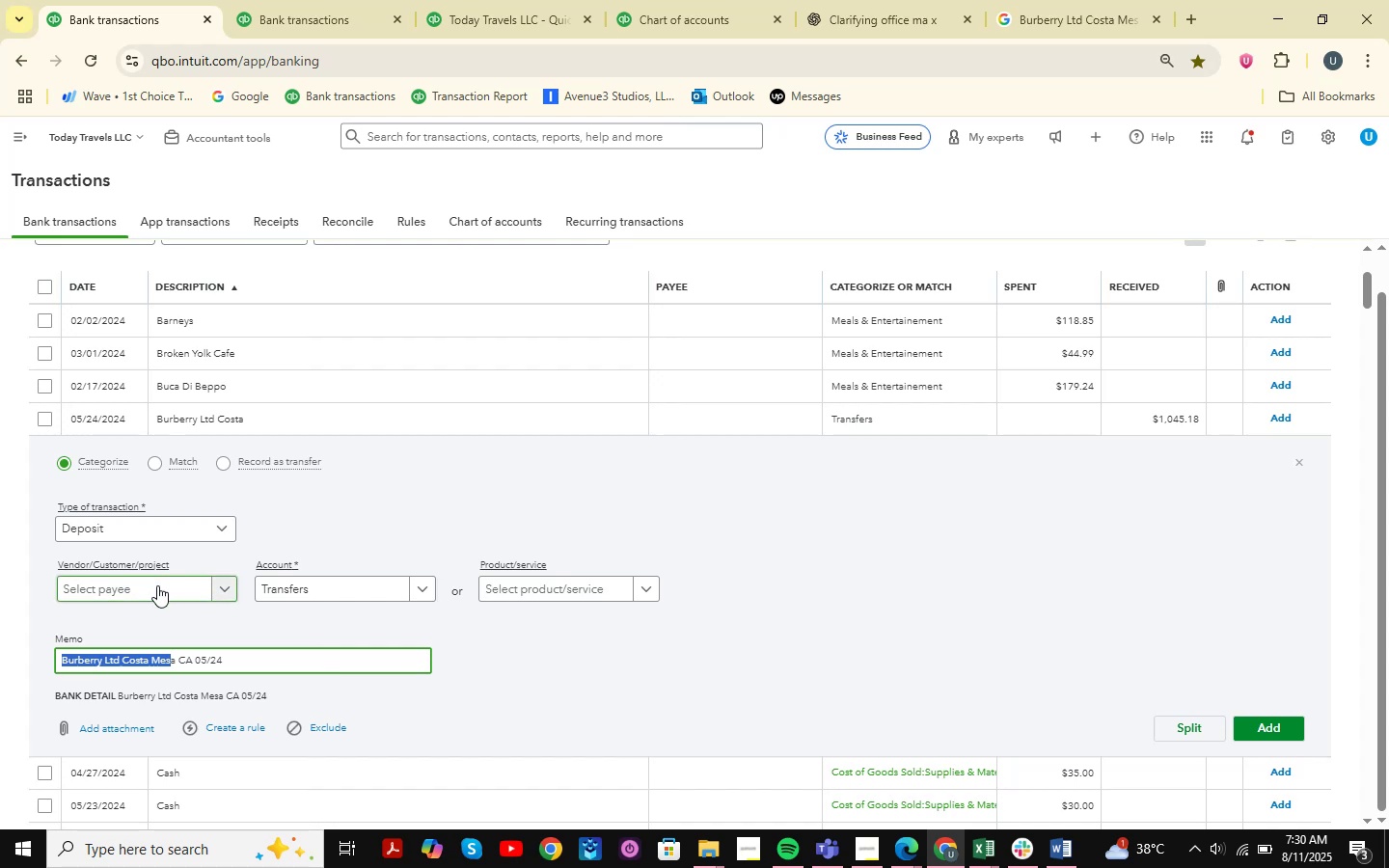 
hold_key(key=ControlLeft, duration=0.62)
 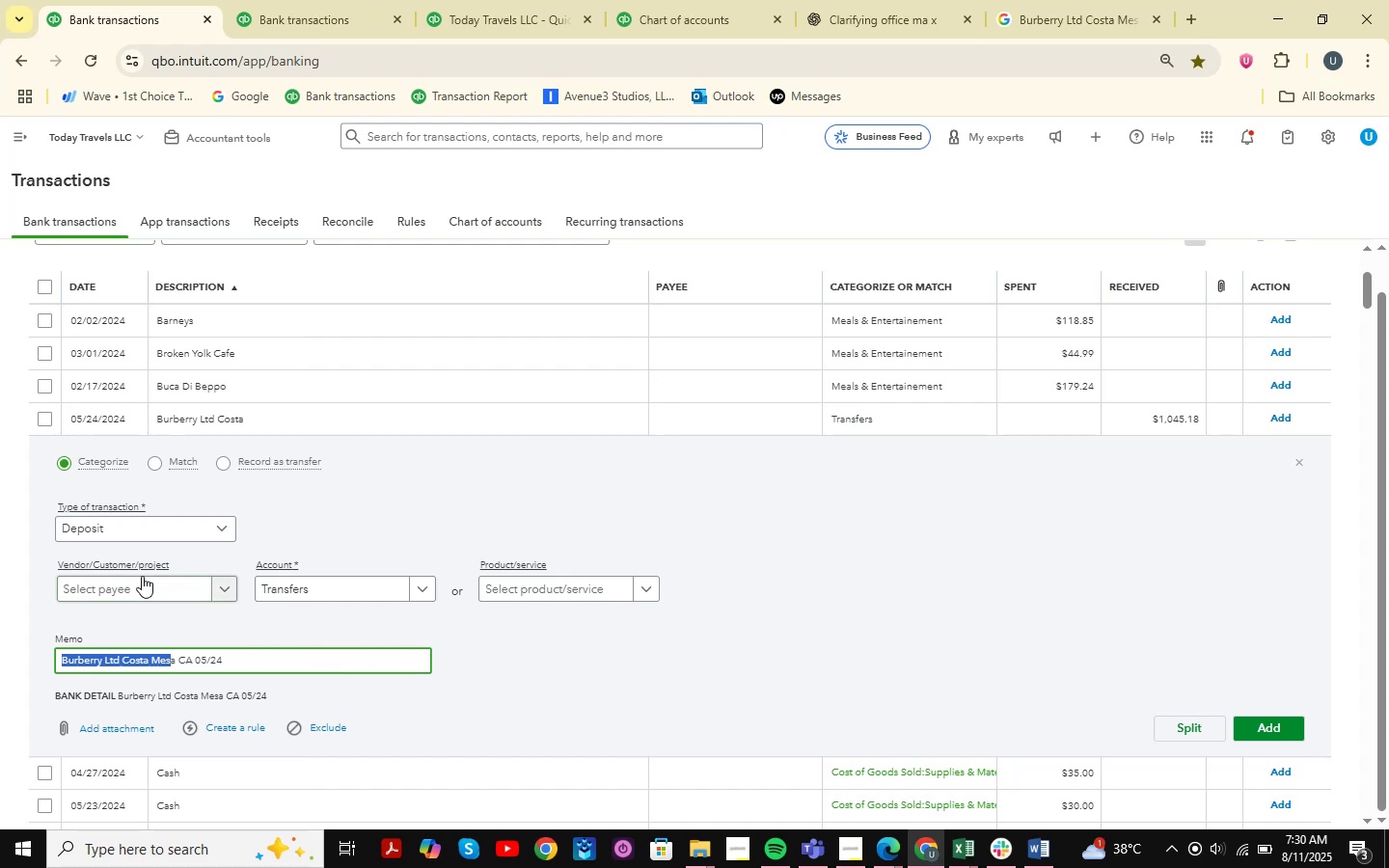 
left_click([152, 583])
 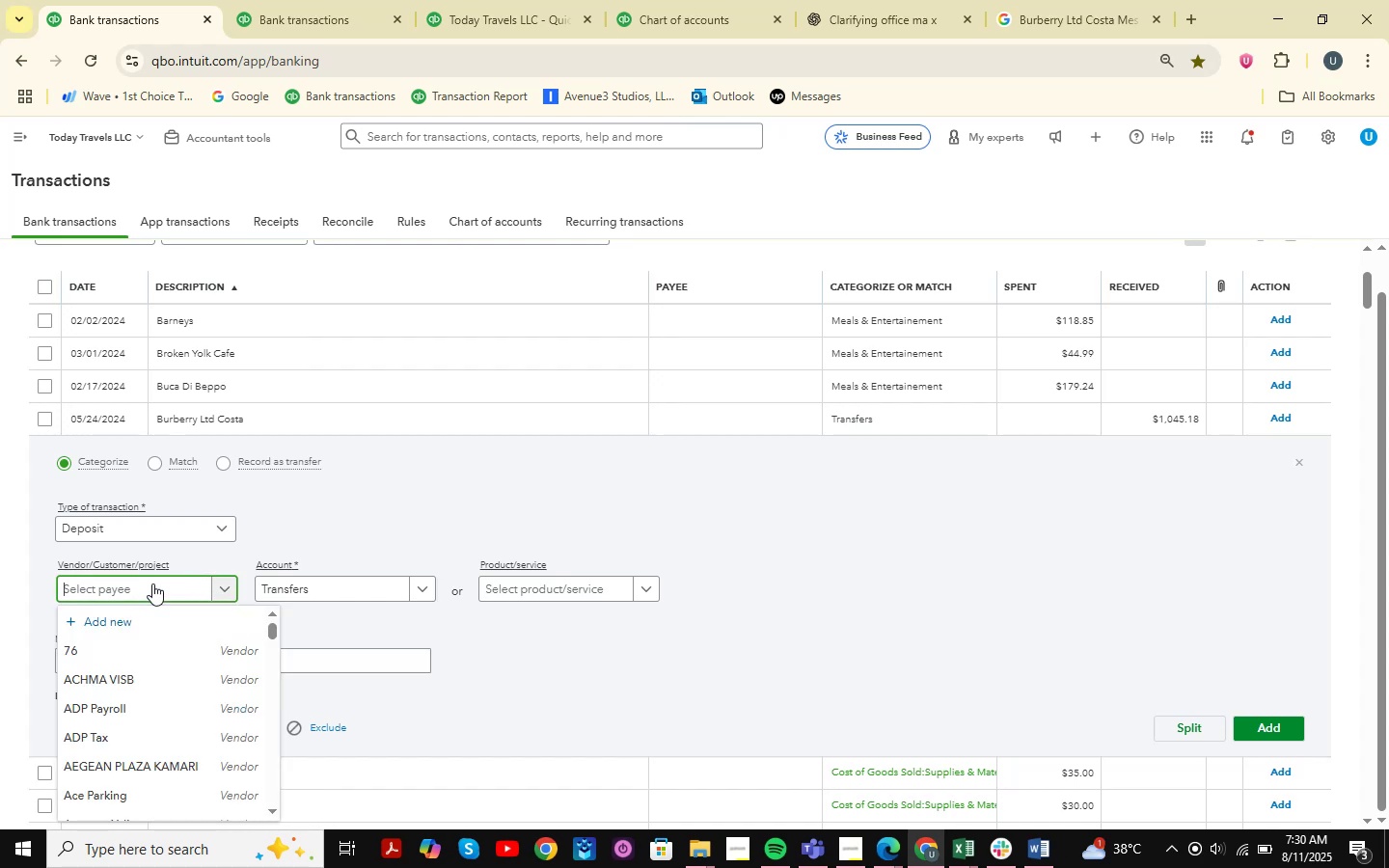 
key(Control+V)
 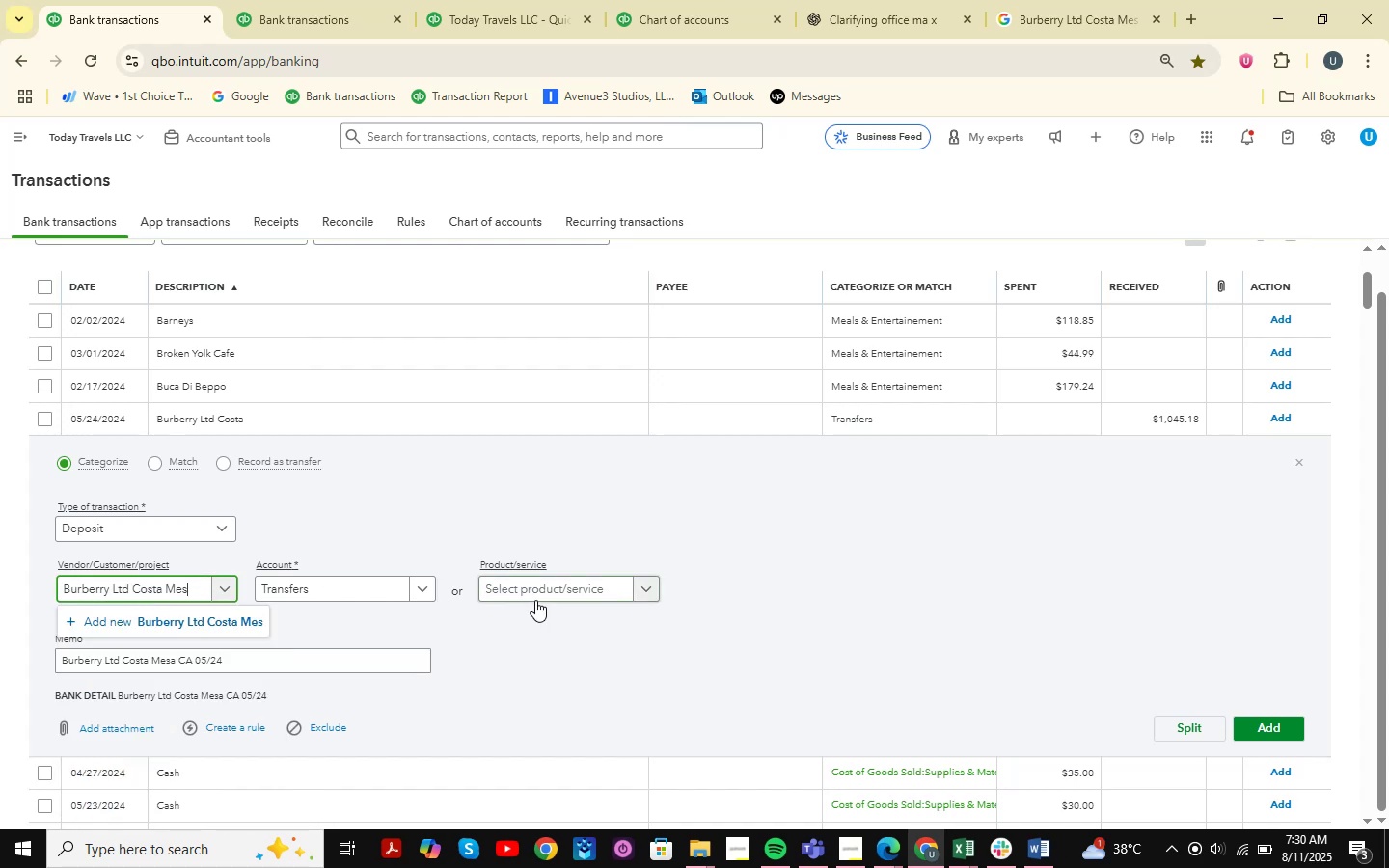 
key(Backspace)
 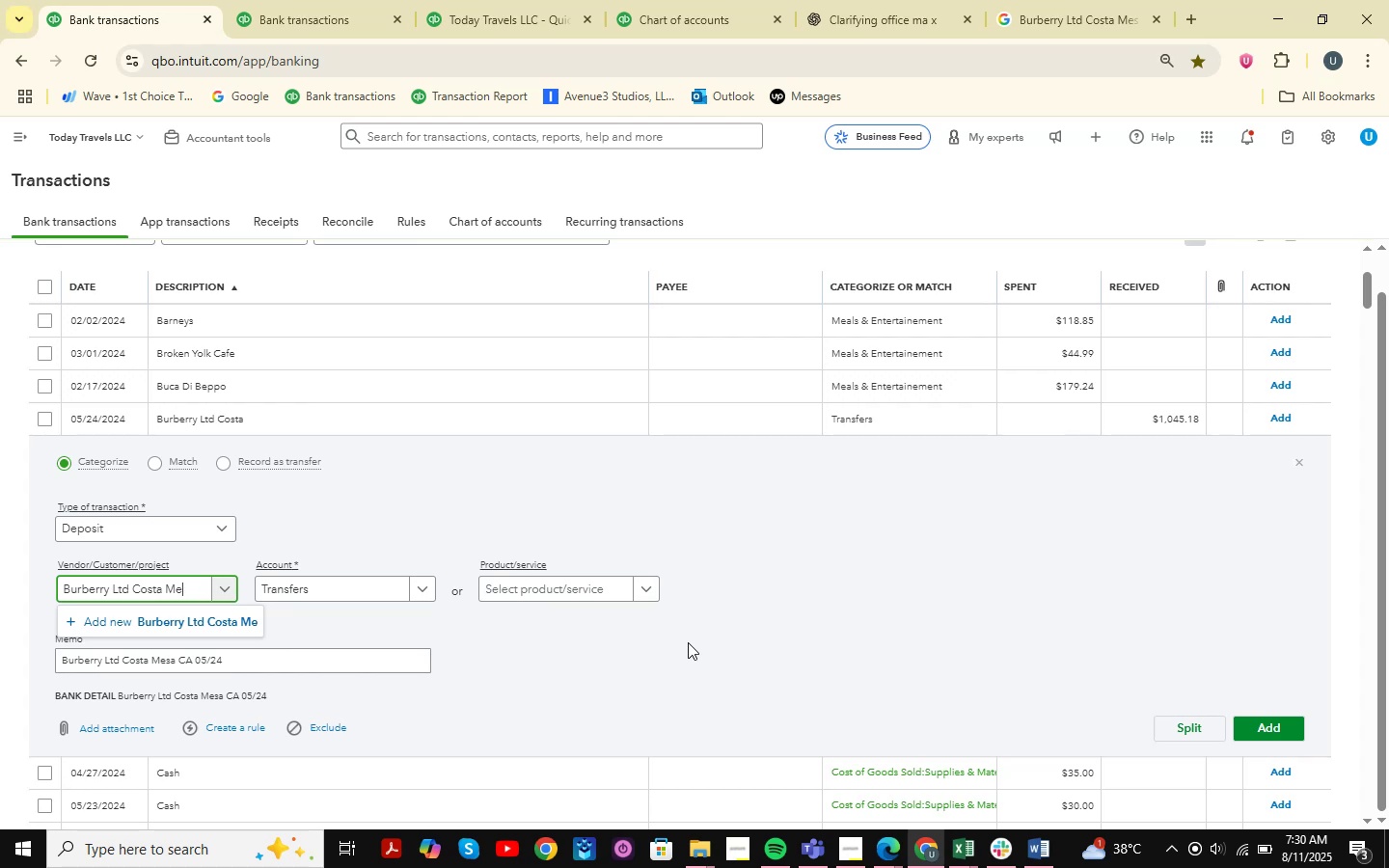 
key(Backspace)
 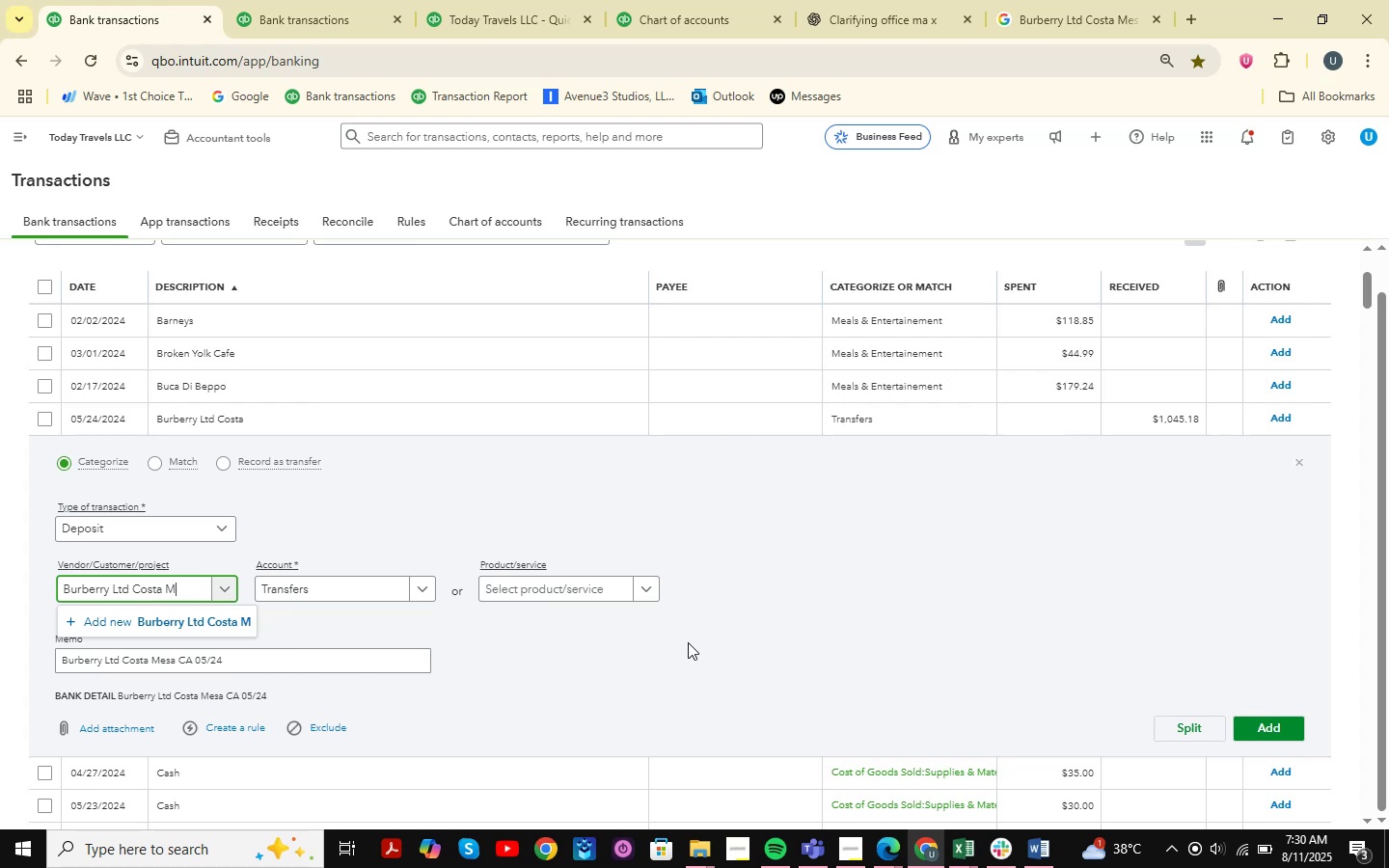 
key(Backspace)
 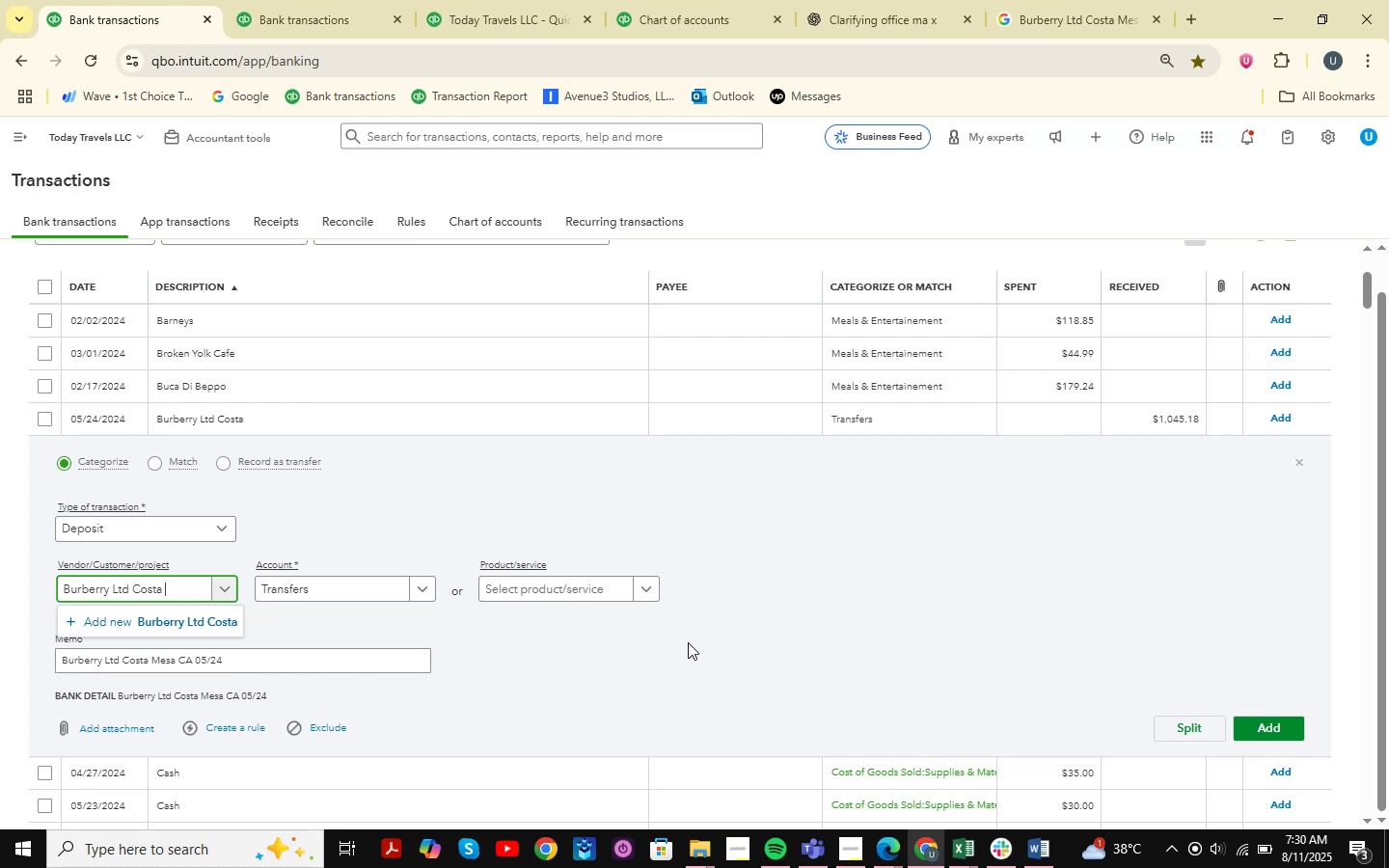 
key(Backspace)
 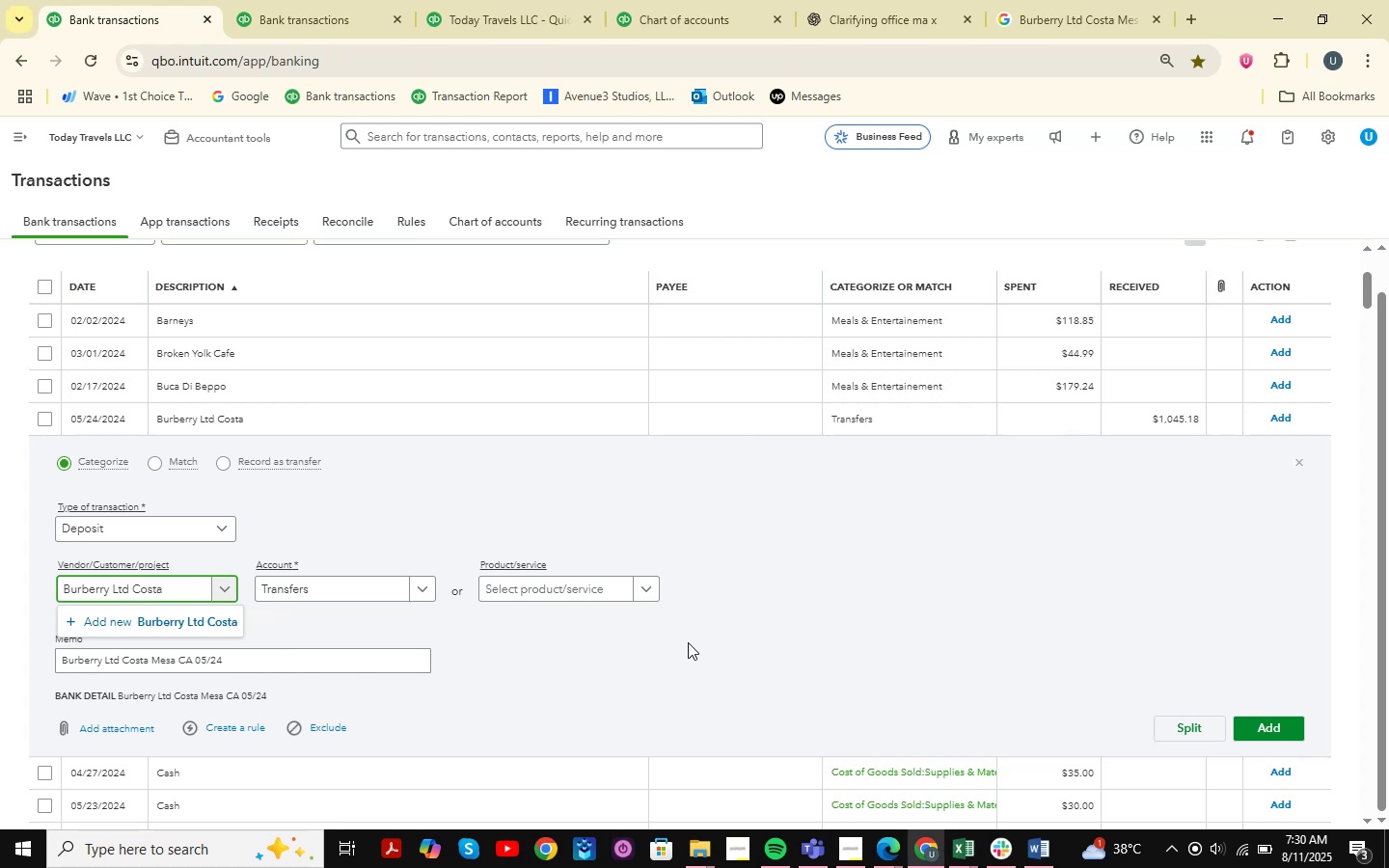 
key(Backspace)
 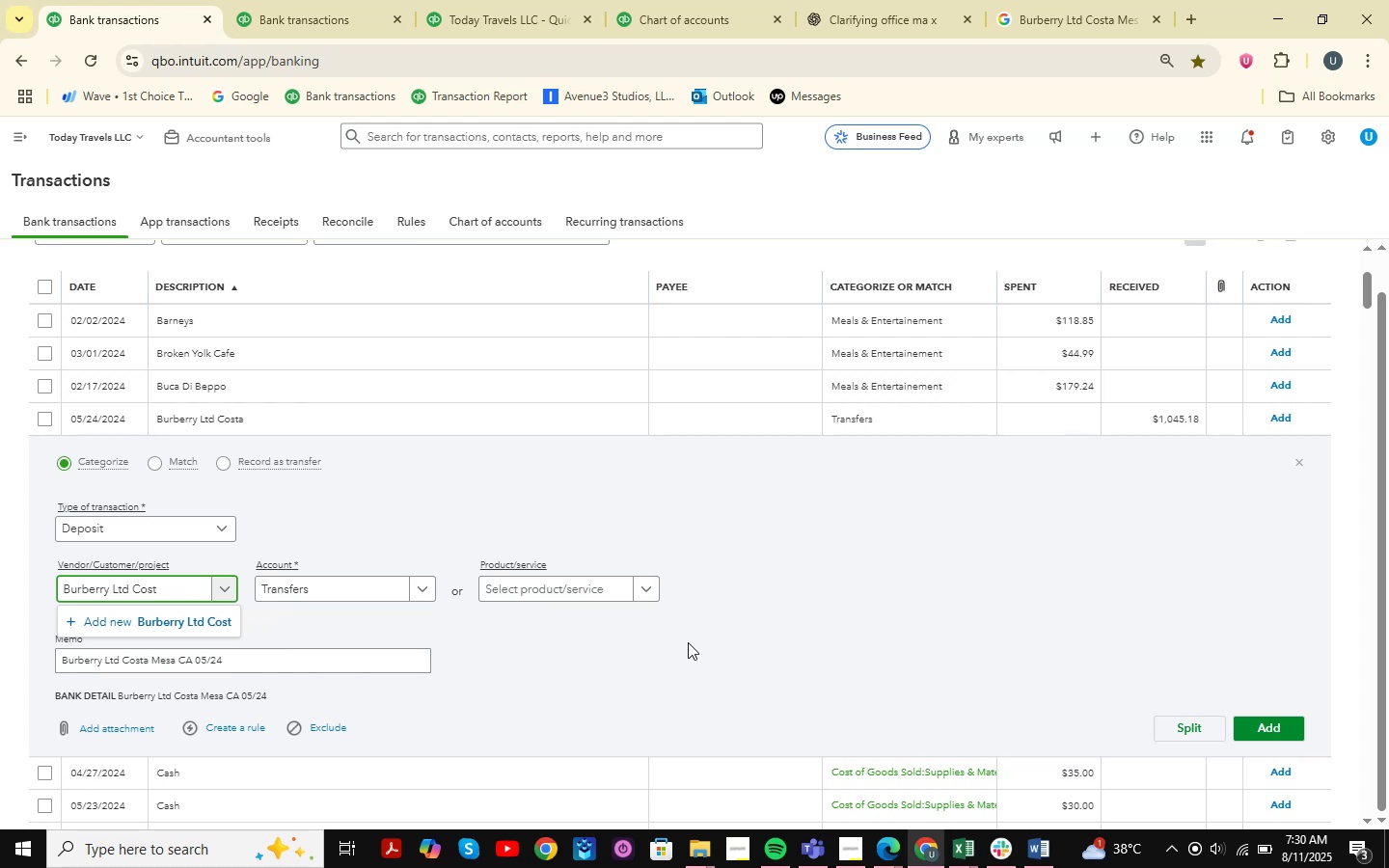 
key(Backspace)
 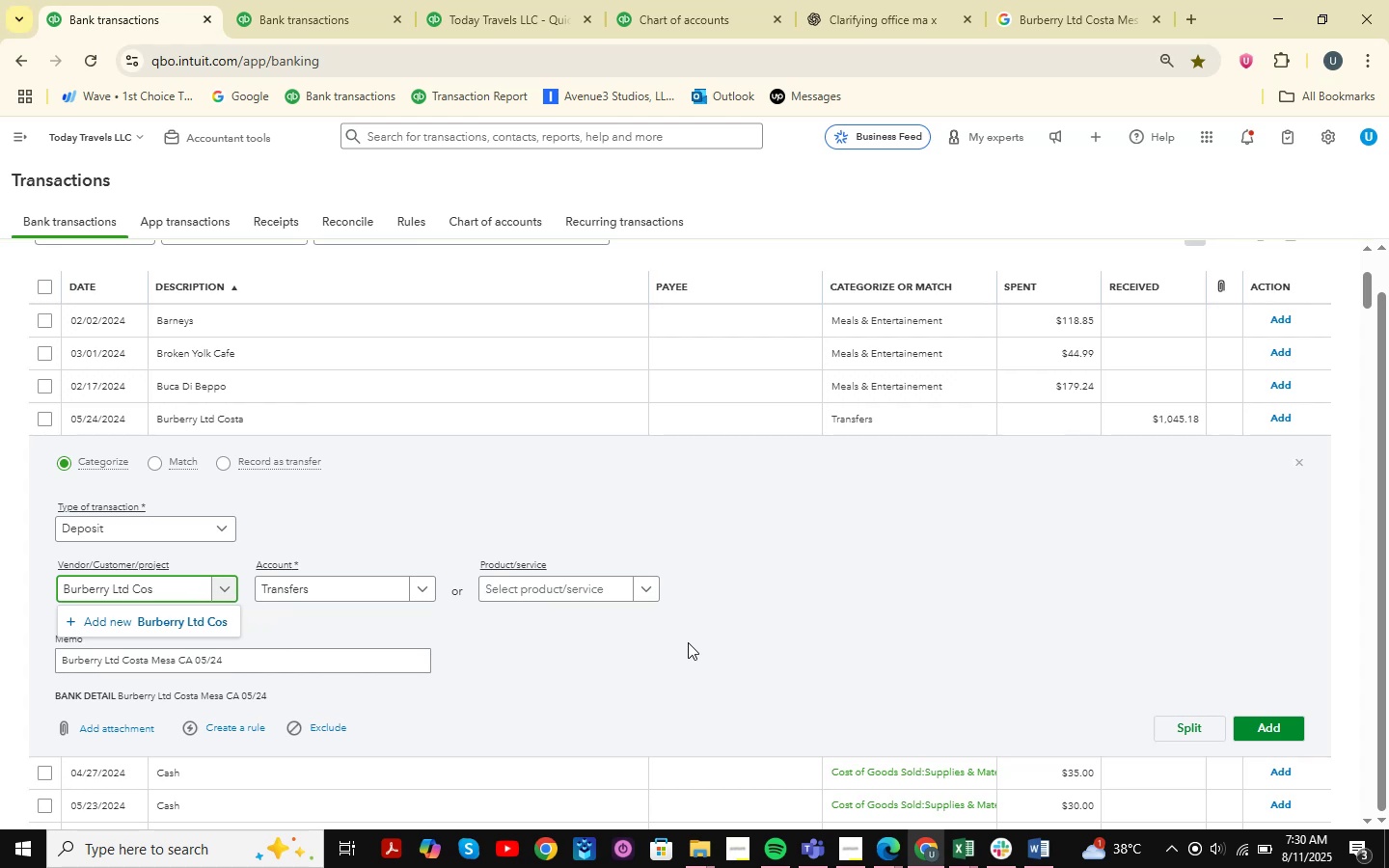 
key(Backspace)
 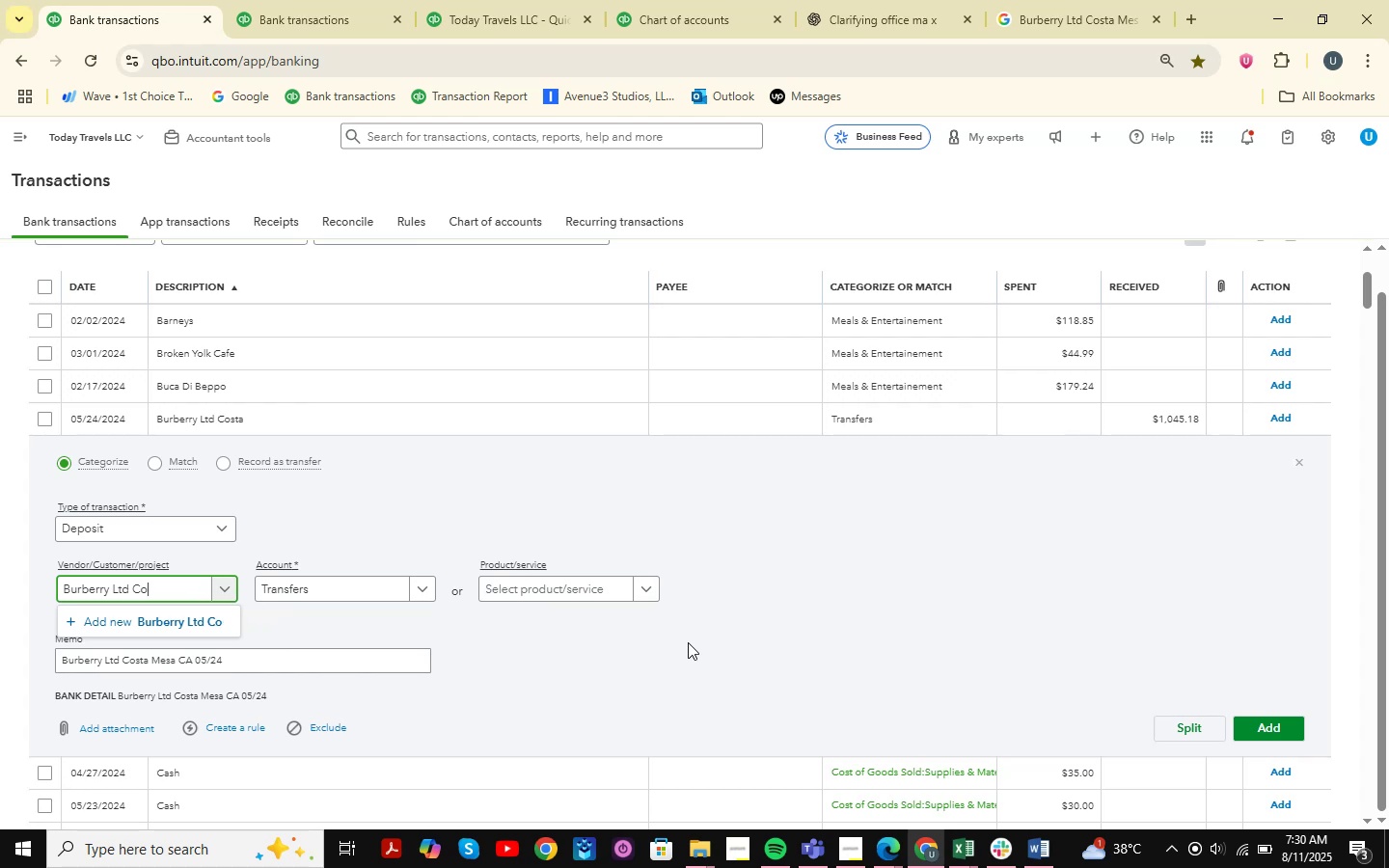 
key(Backspace)
 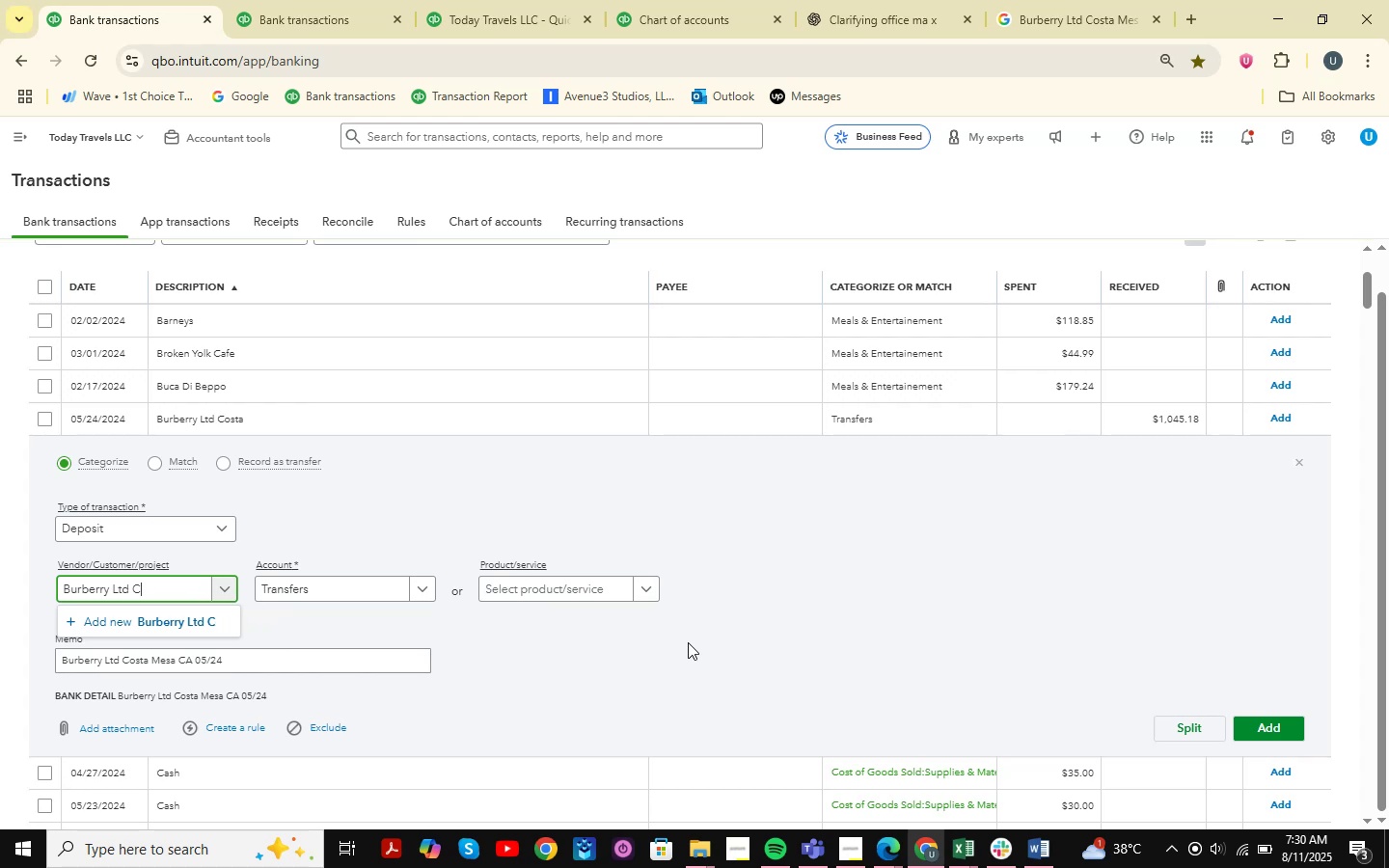 
key(Backspace)
 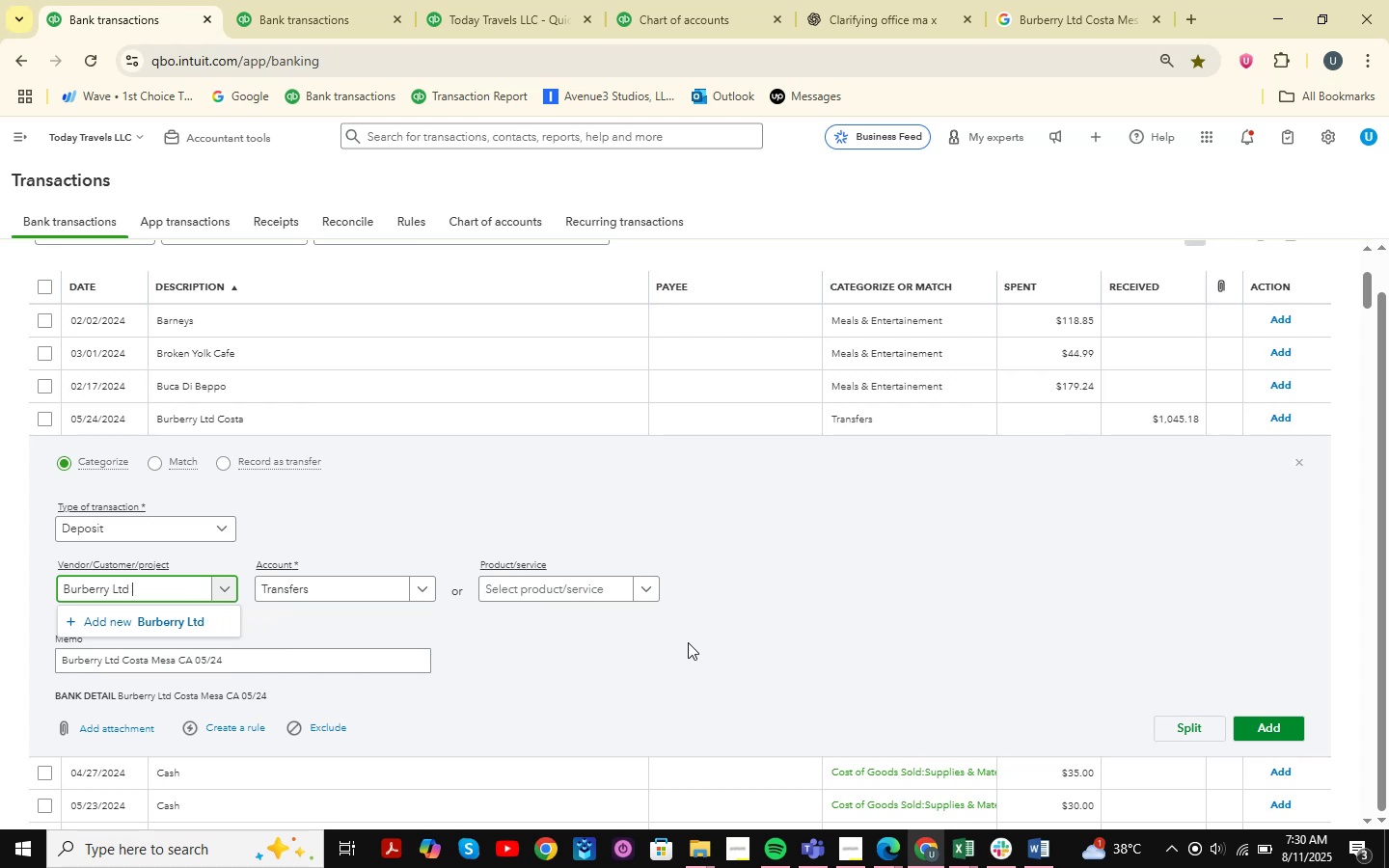 
key(Backspace)
 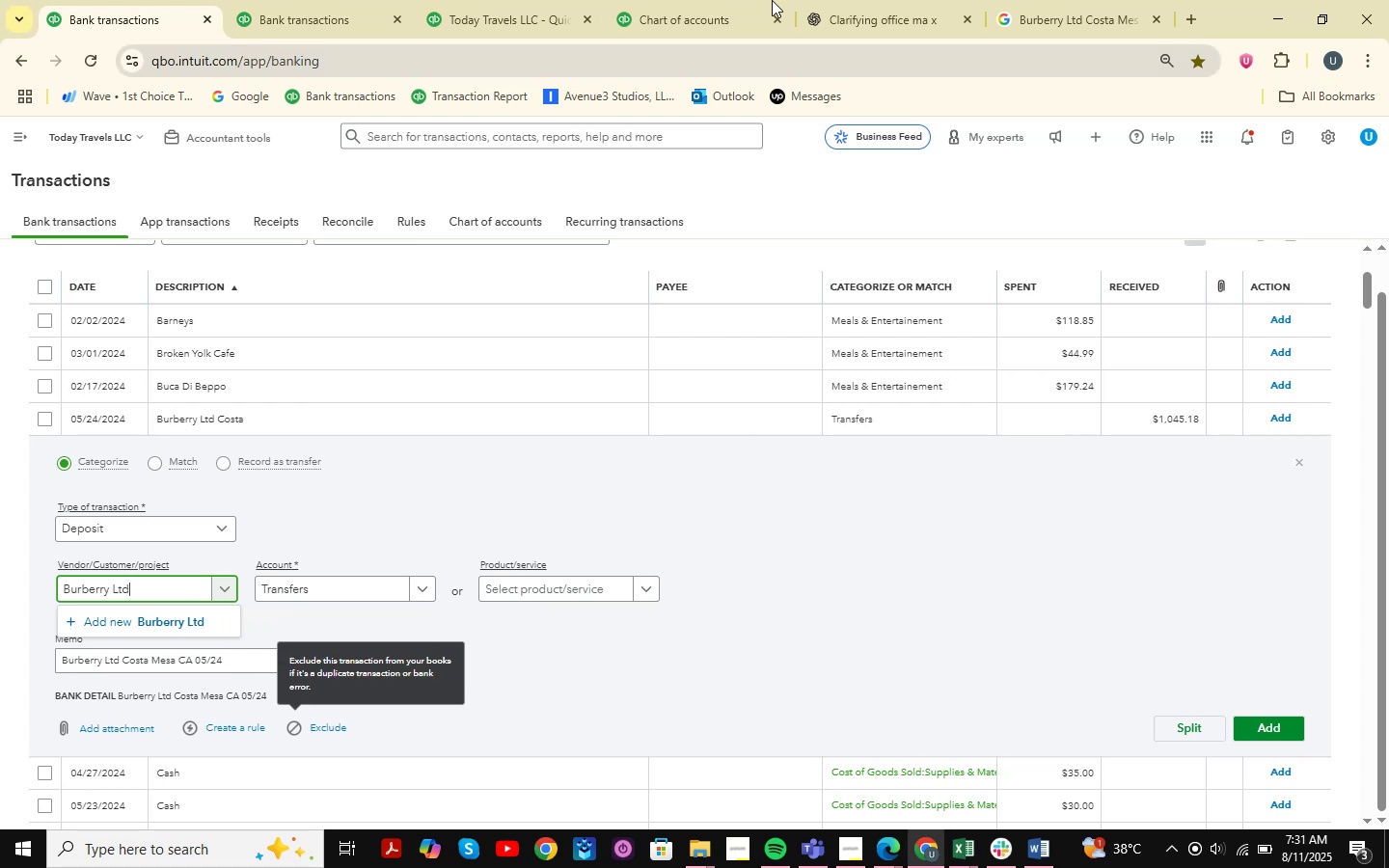 
left_click([1076, 3])
 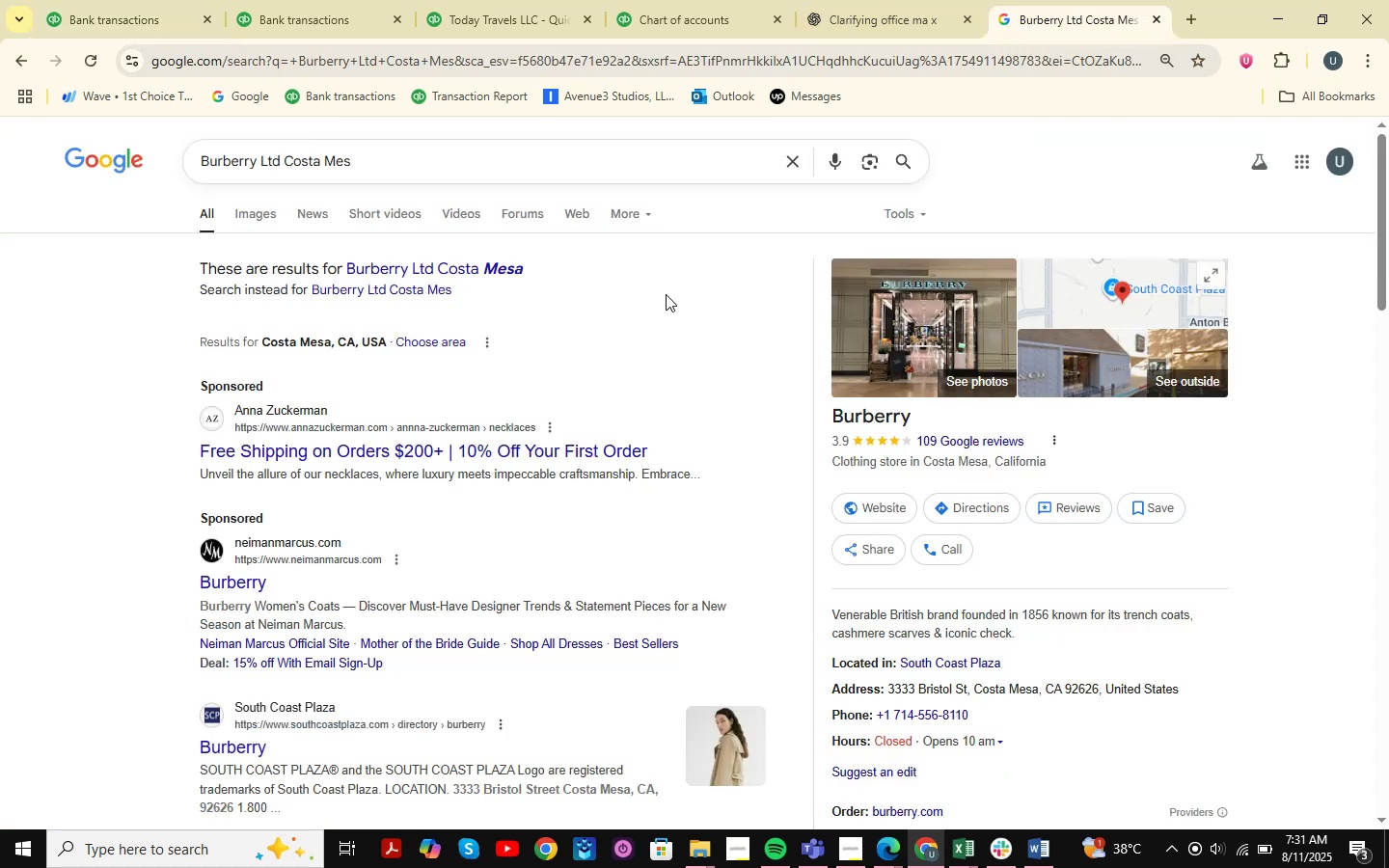 
left_click([121, 0])
 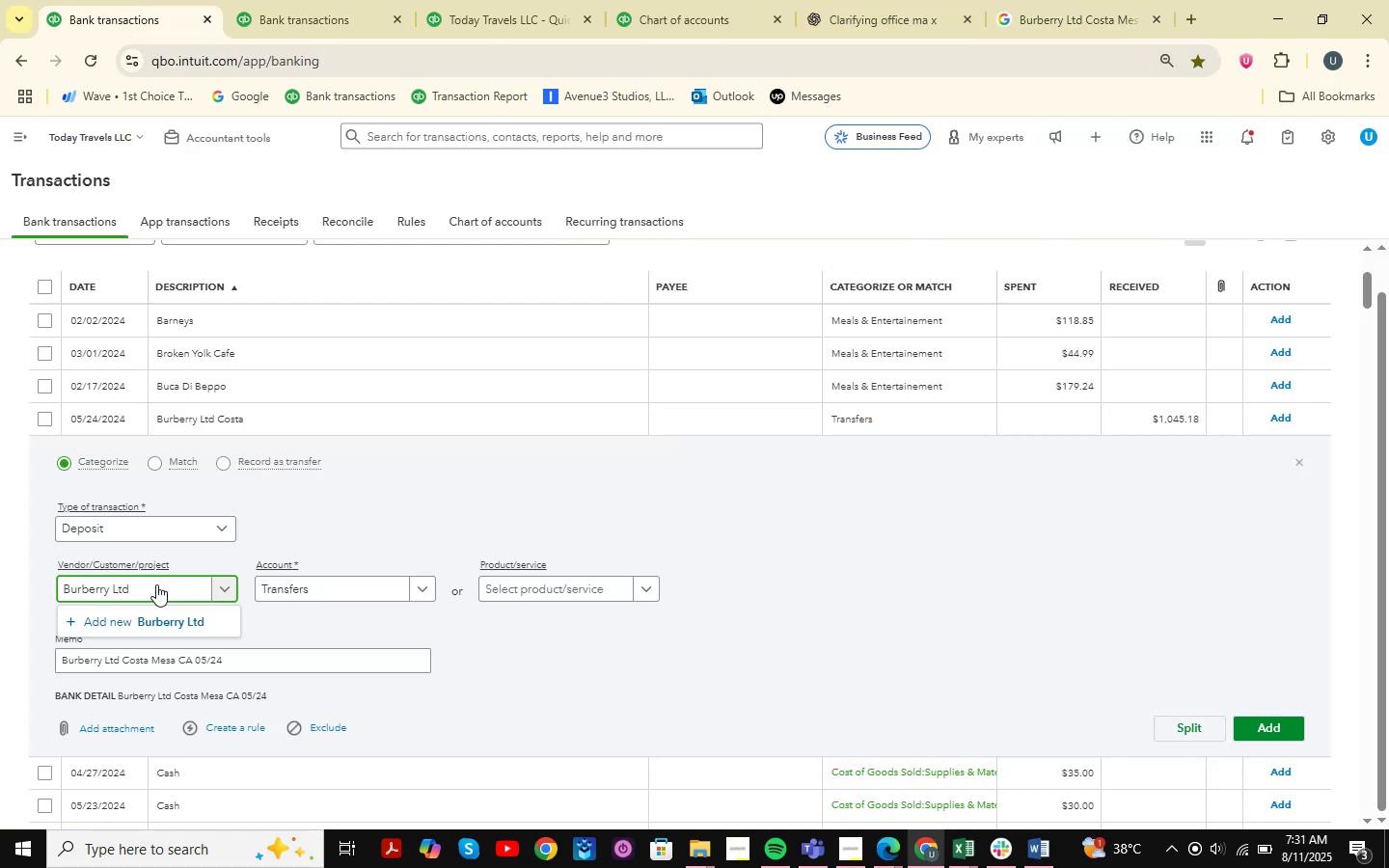 
left_click([156, 584])
 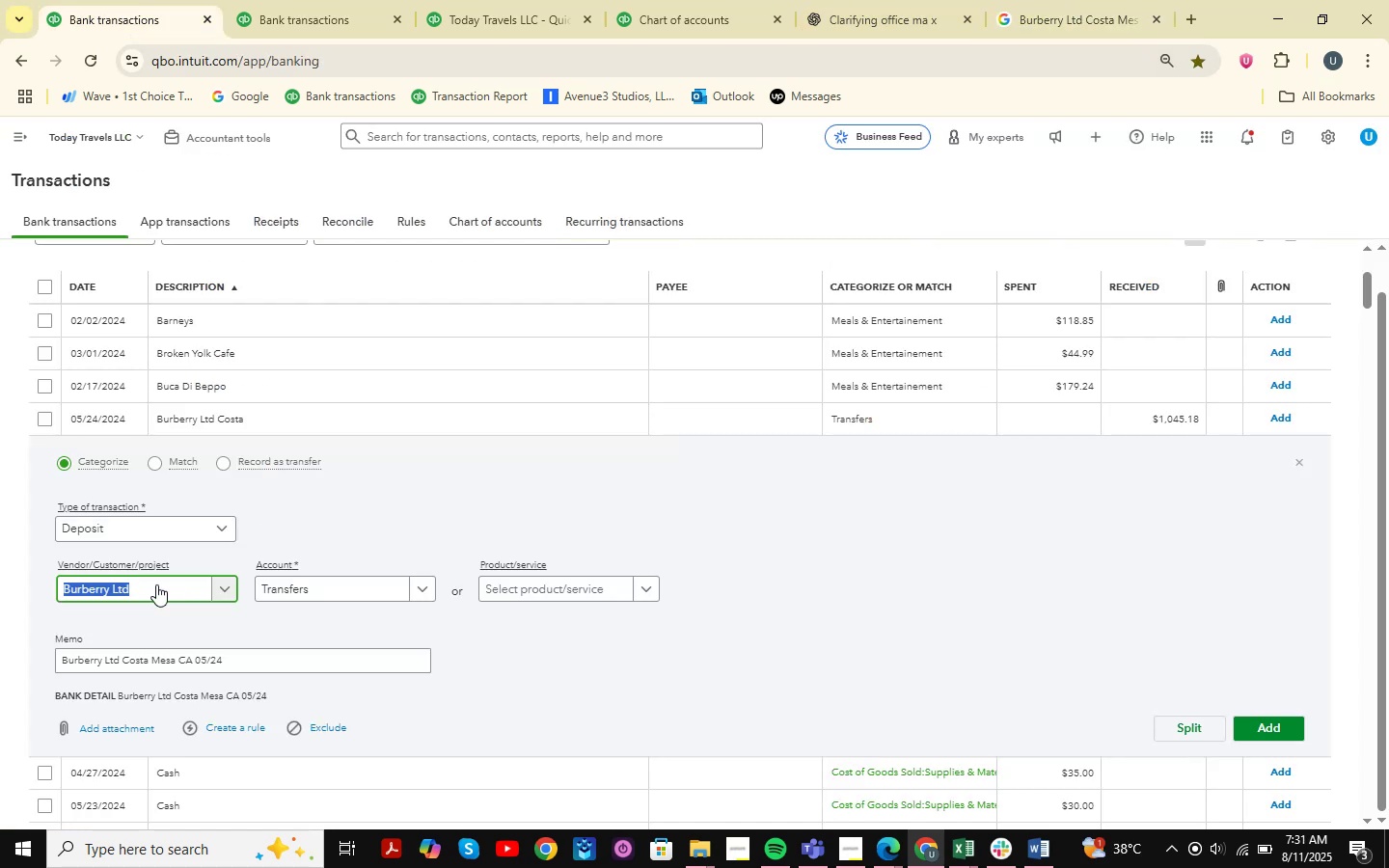 
left_click([156, 584])
 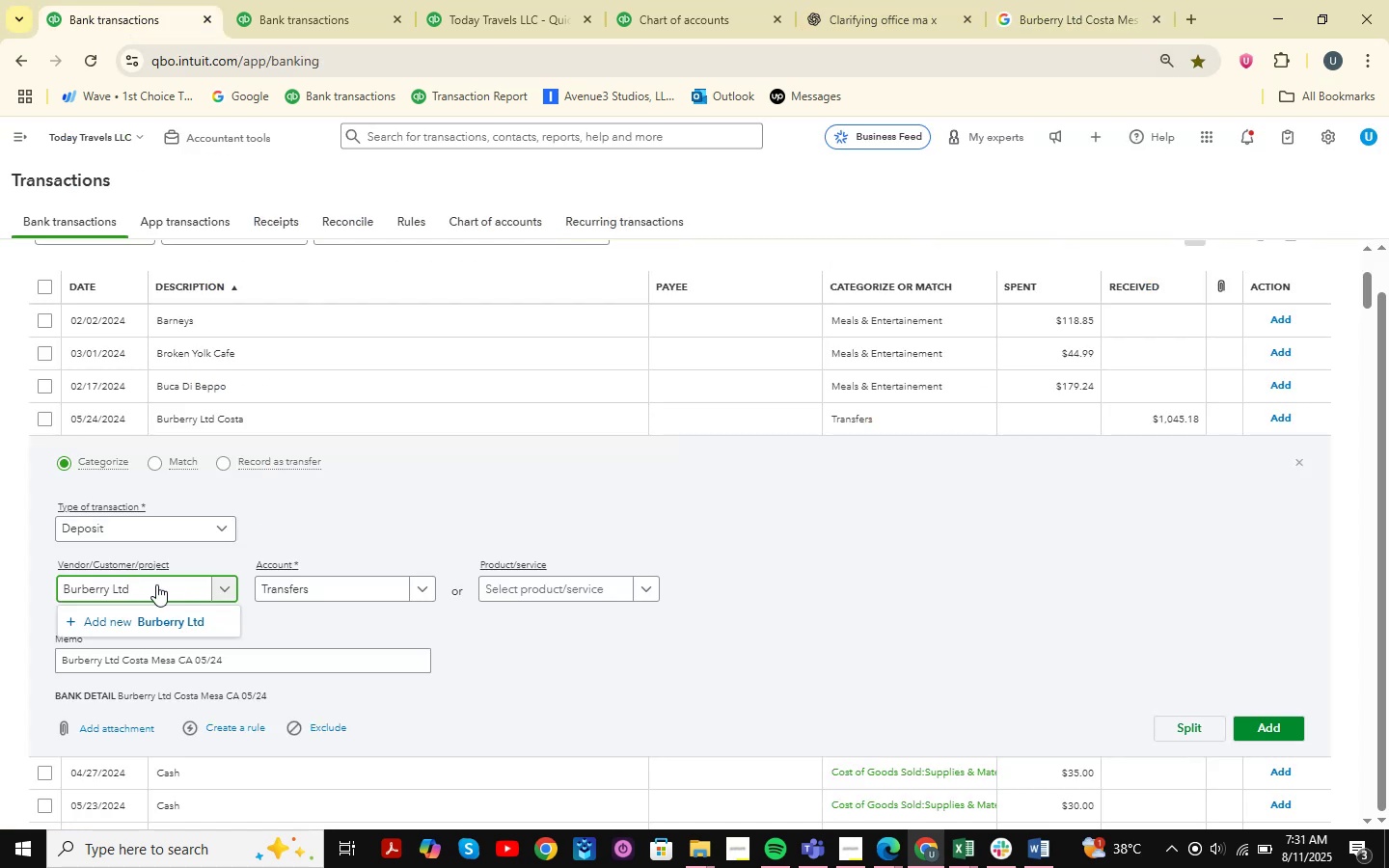 
key(Backspace)
 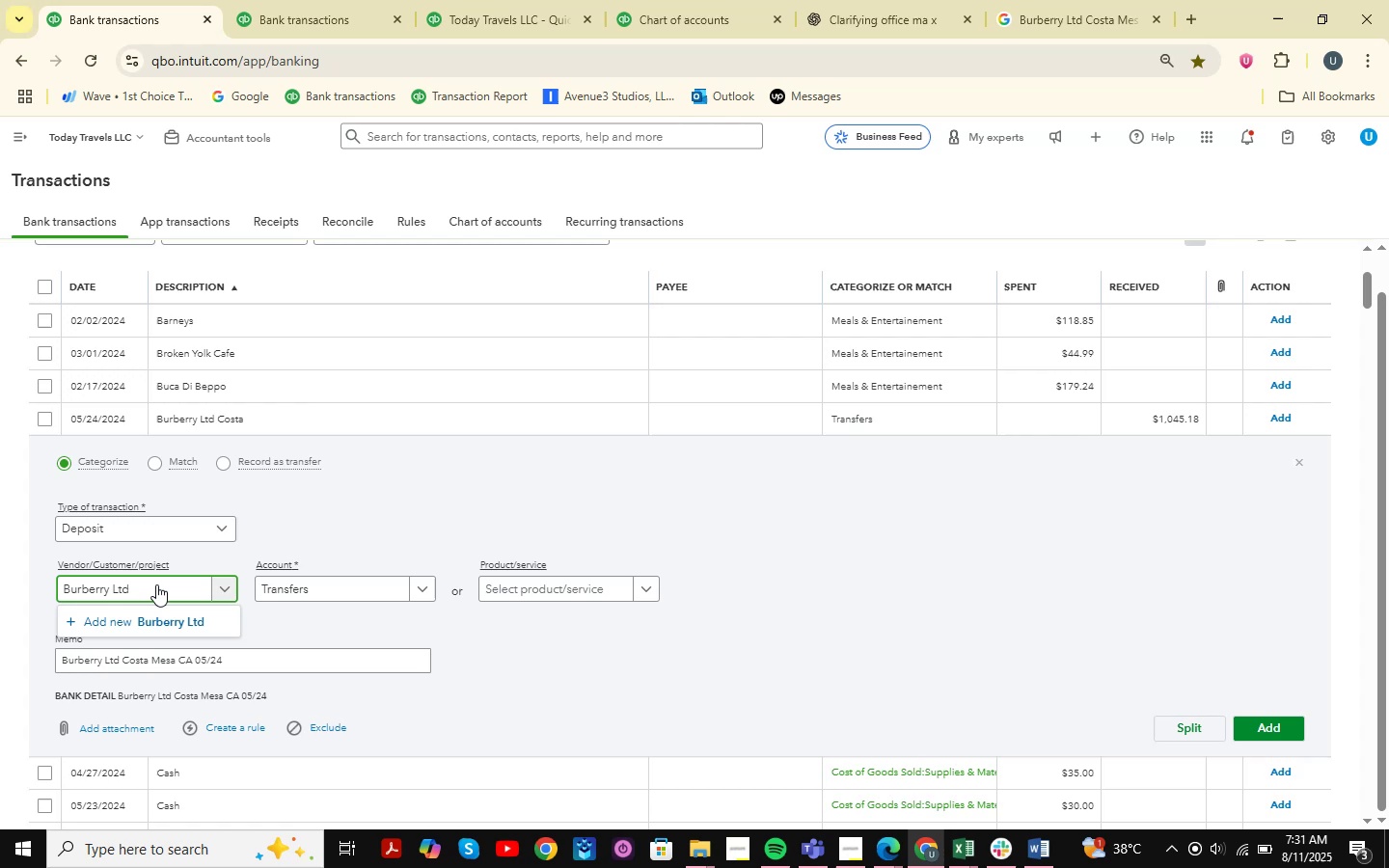 
key(Backspace)
 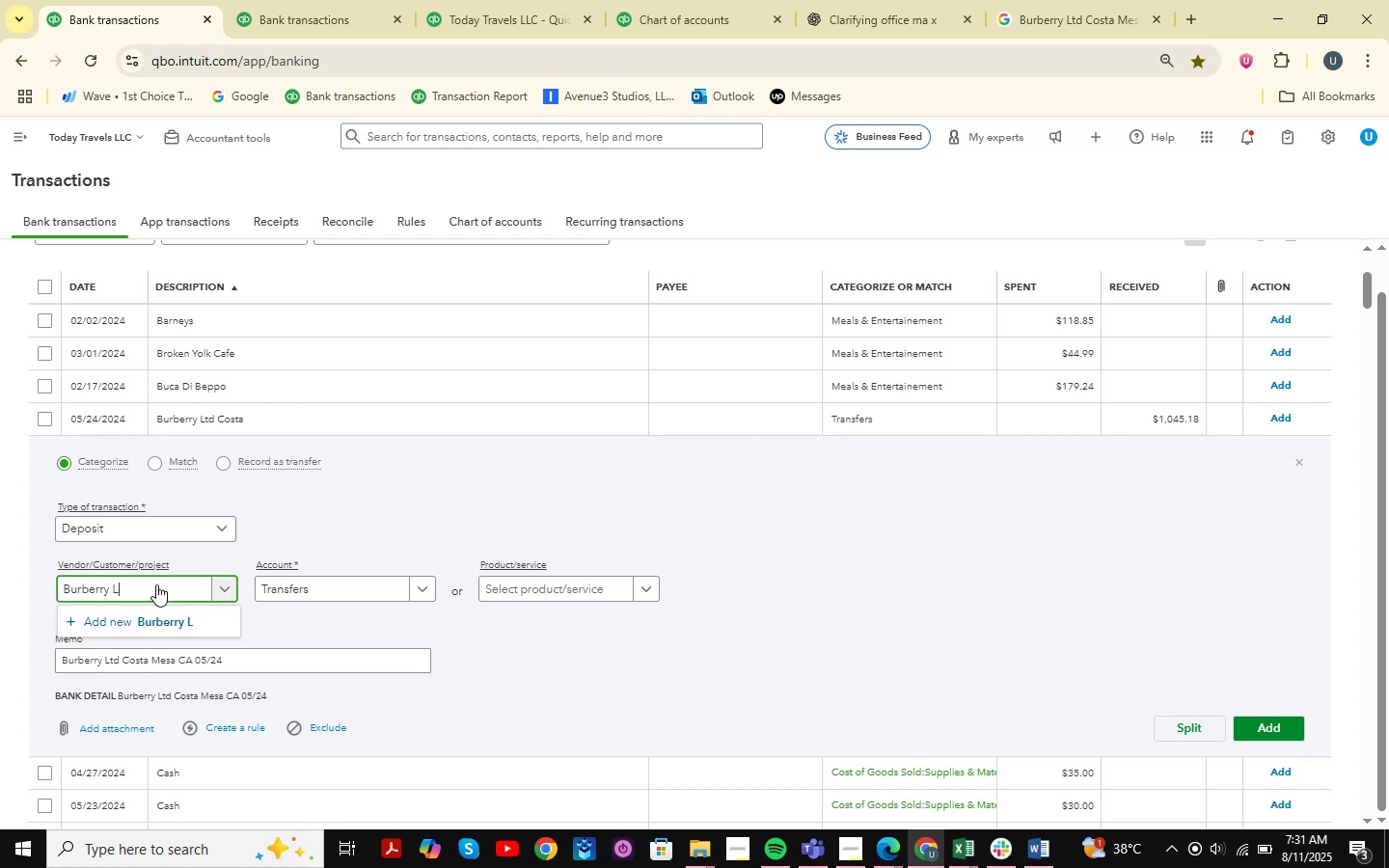 
key(Backspace)
 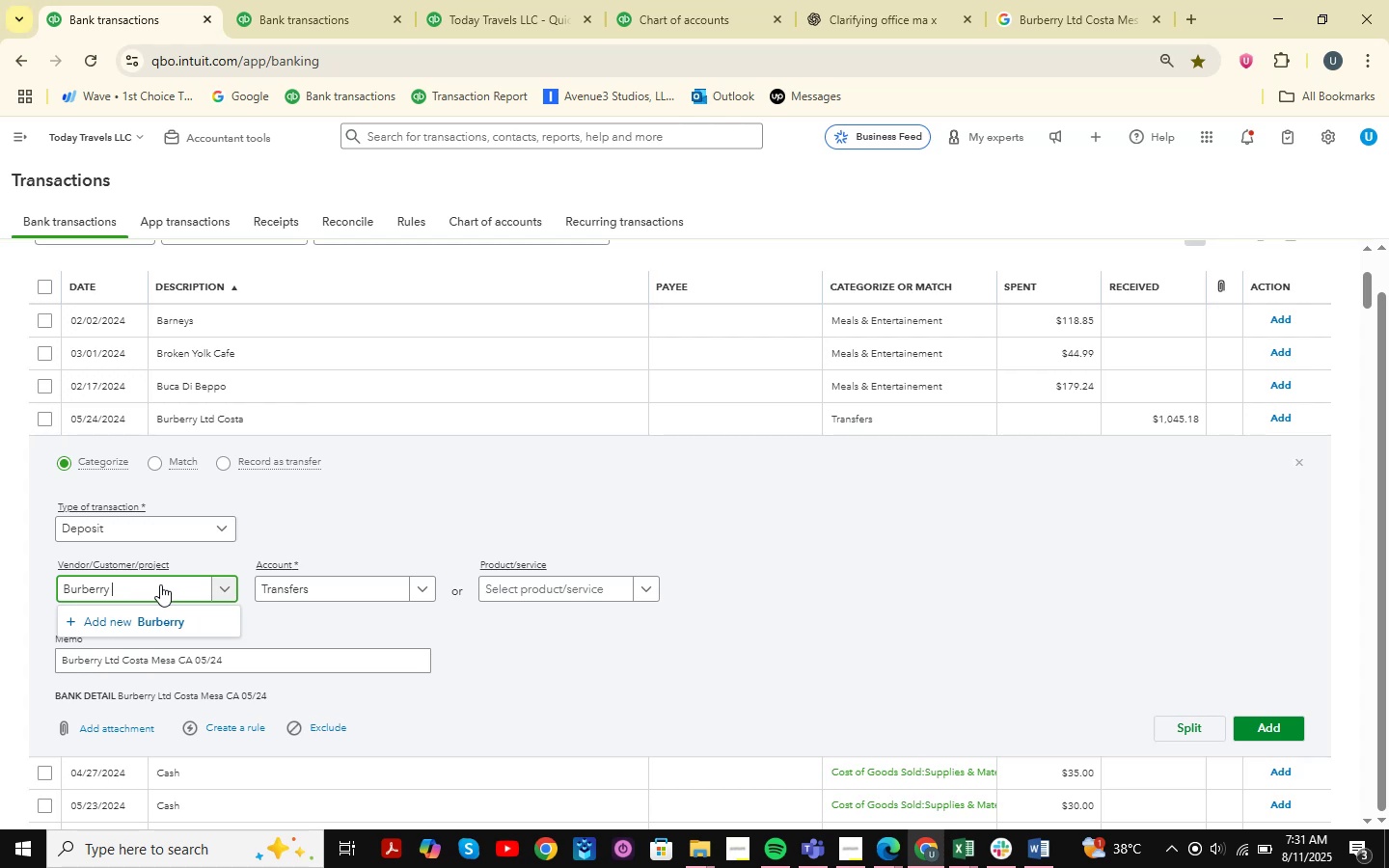 
left_click([154, 613])
 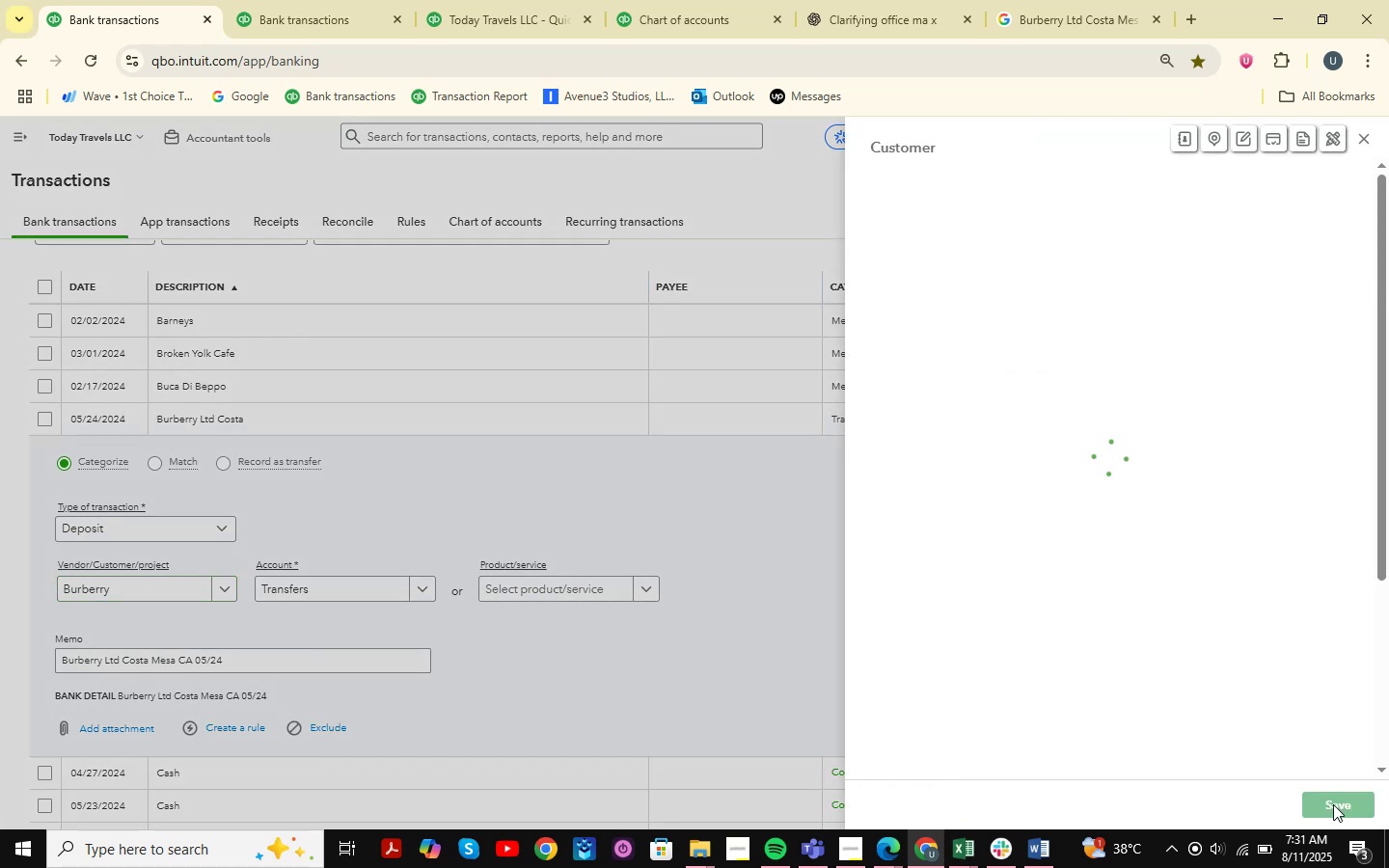 
left_click([1334, 805])
 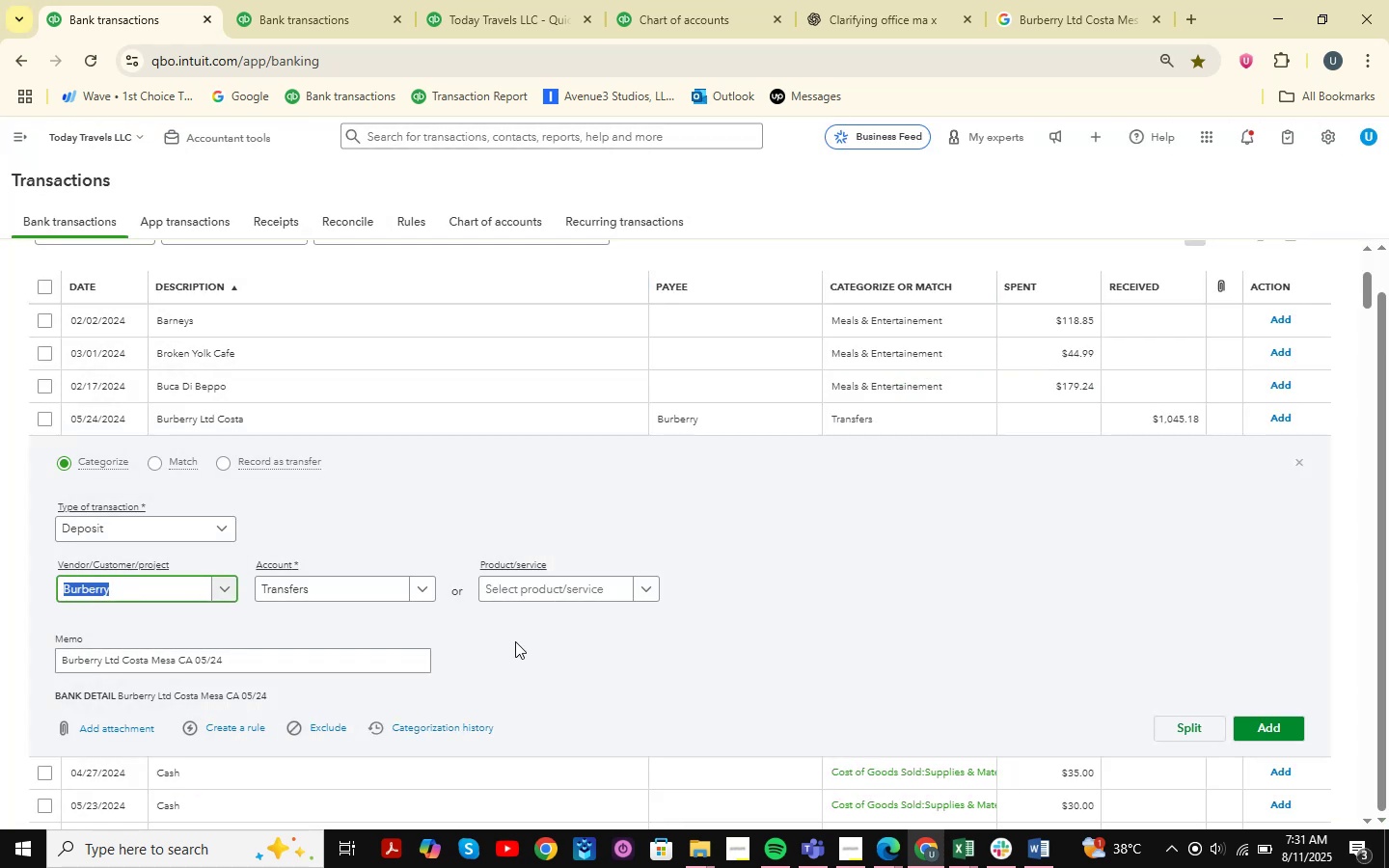 
left_click([339, 589])
 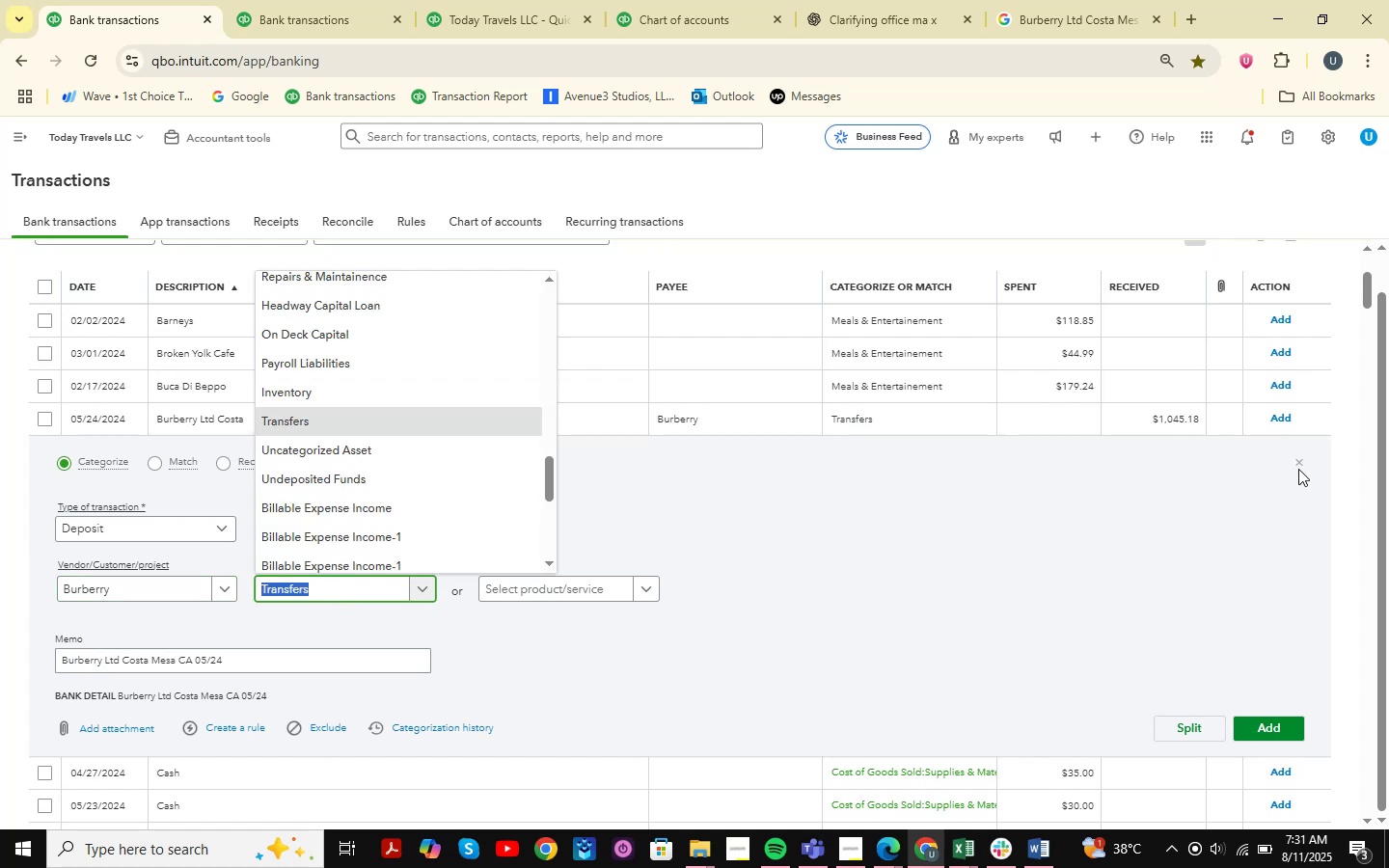 
left_click([1298, 467])
 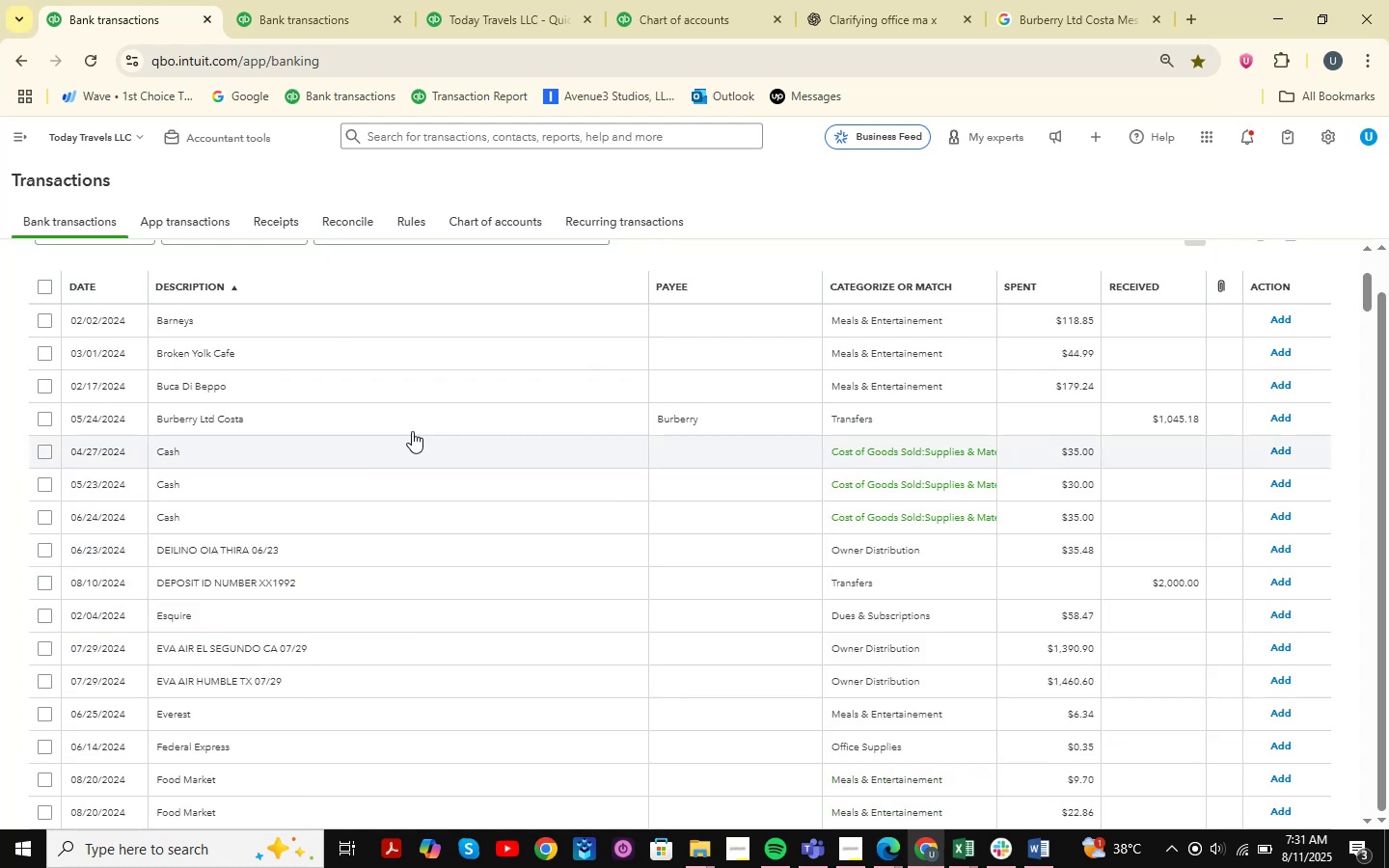 
left_click([397, 432])
 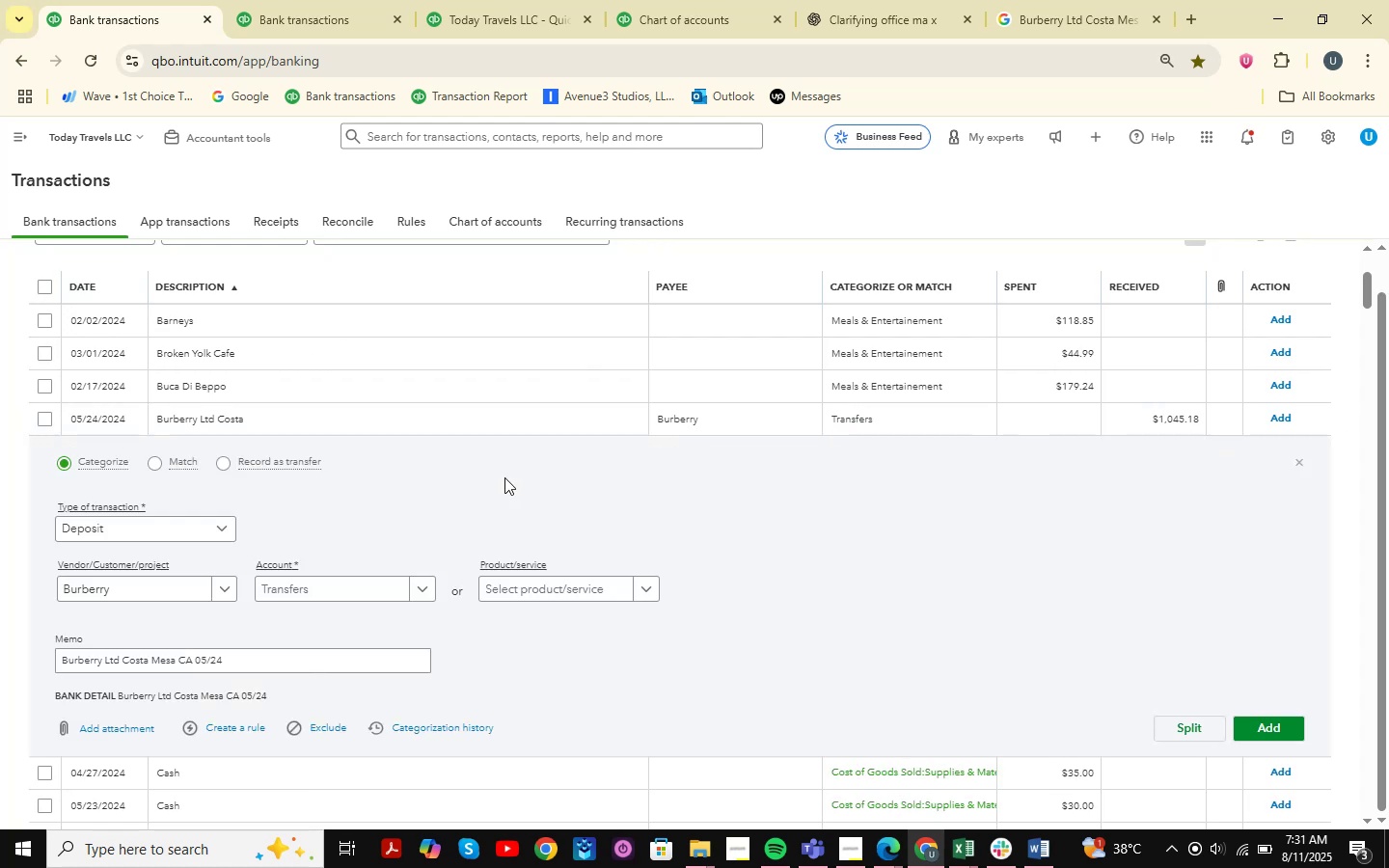 
scroll: coordinate [384, 557], scroll_direction: down, amount: 1.0
 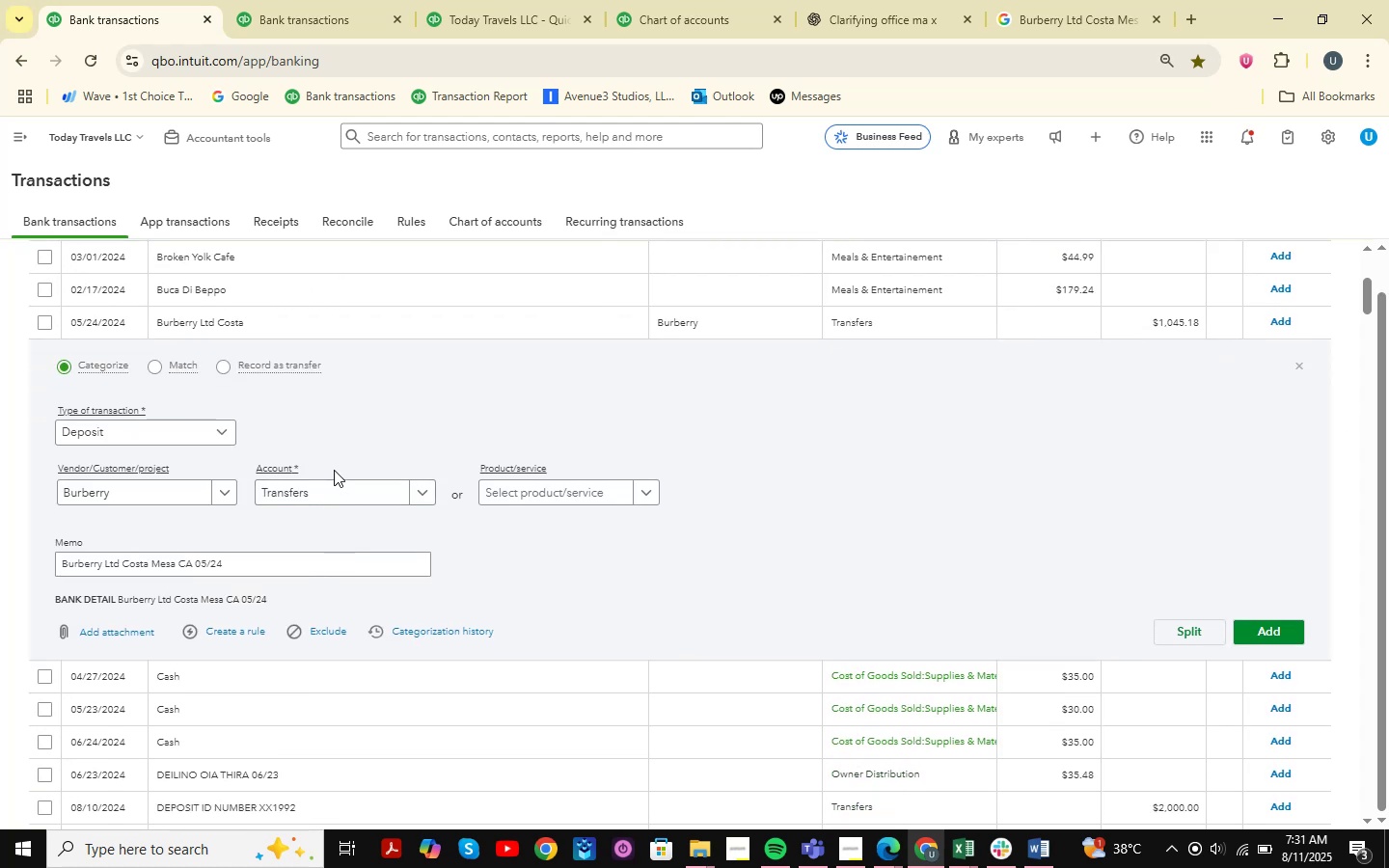 
double_click([324, 490])
 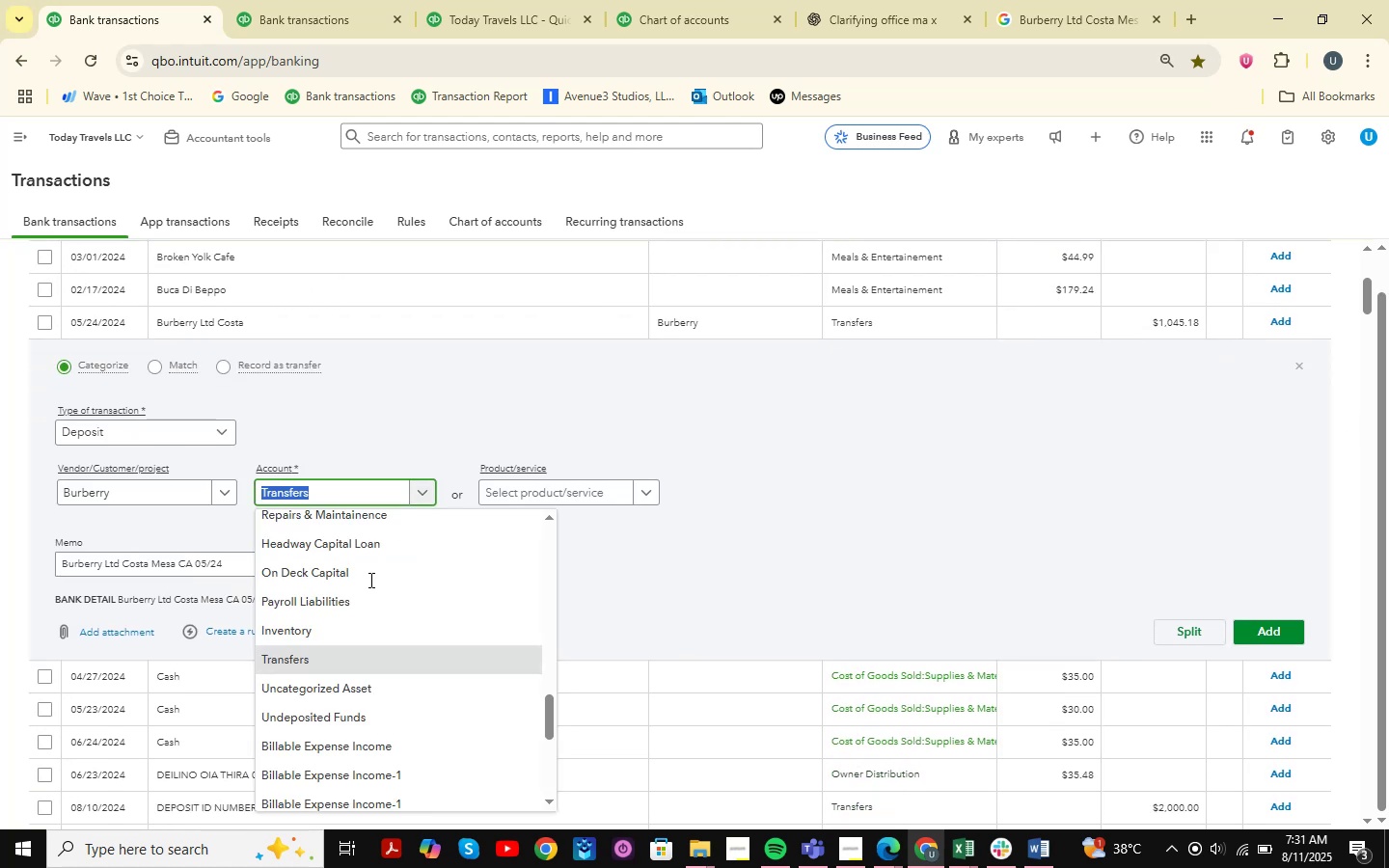 
type(unb)
key(Backspace)
key(Backspace)
key(Backspace)
key(Backspace)
type(unbuf)
key(Backspace)
key(Backspace)
key(Backspace)
type(iforns )
key(Backspace)
key(Backspace)
key(Backspace)
type(ms )
 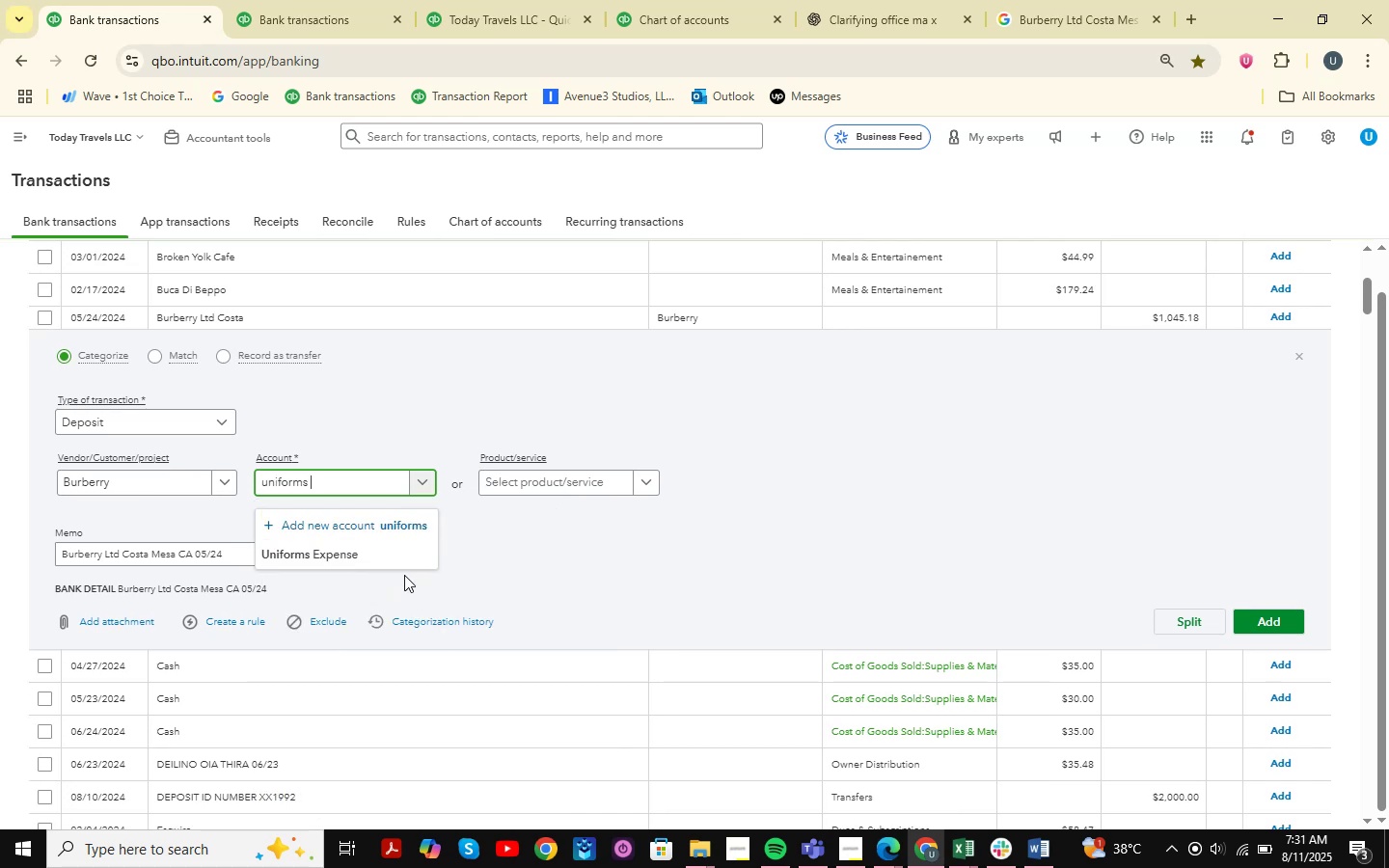 
left_click([355, 551])
 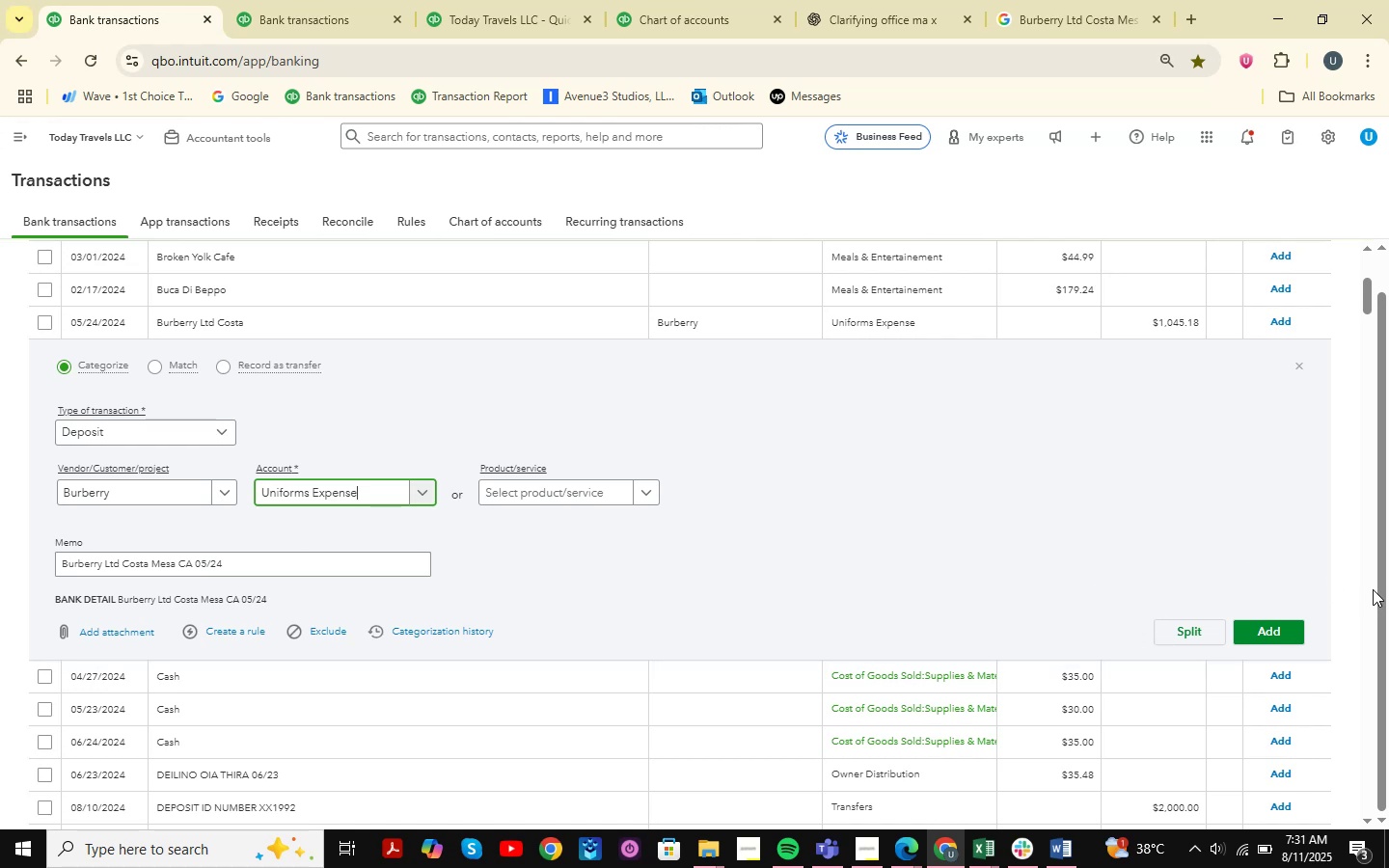 
left_click([1289, 635])
 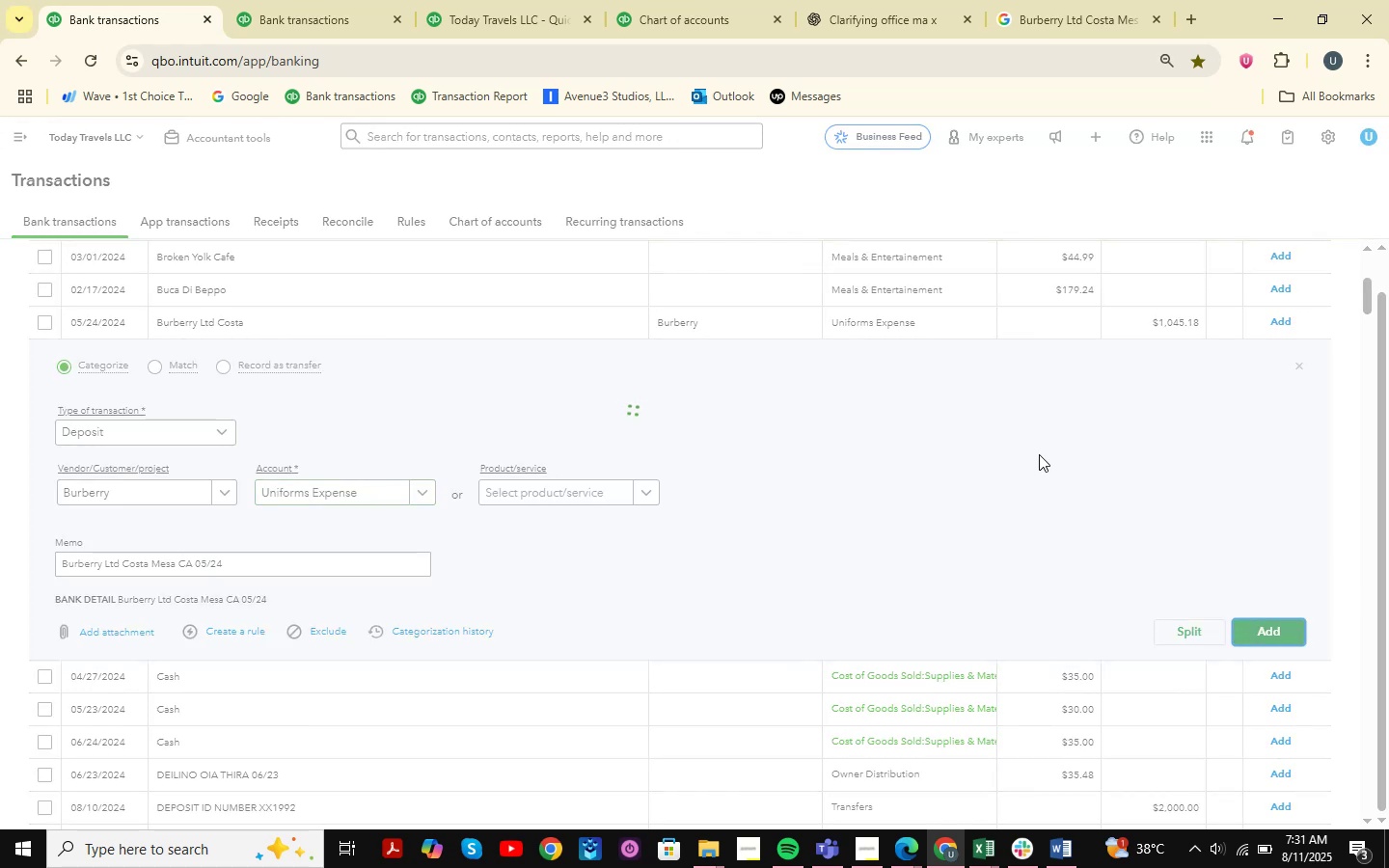 
wait(8.19)
 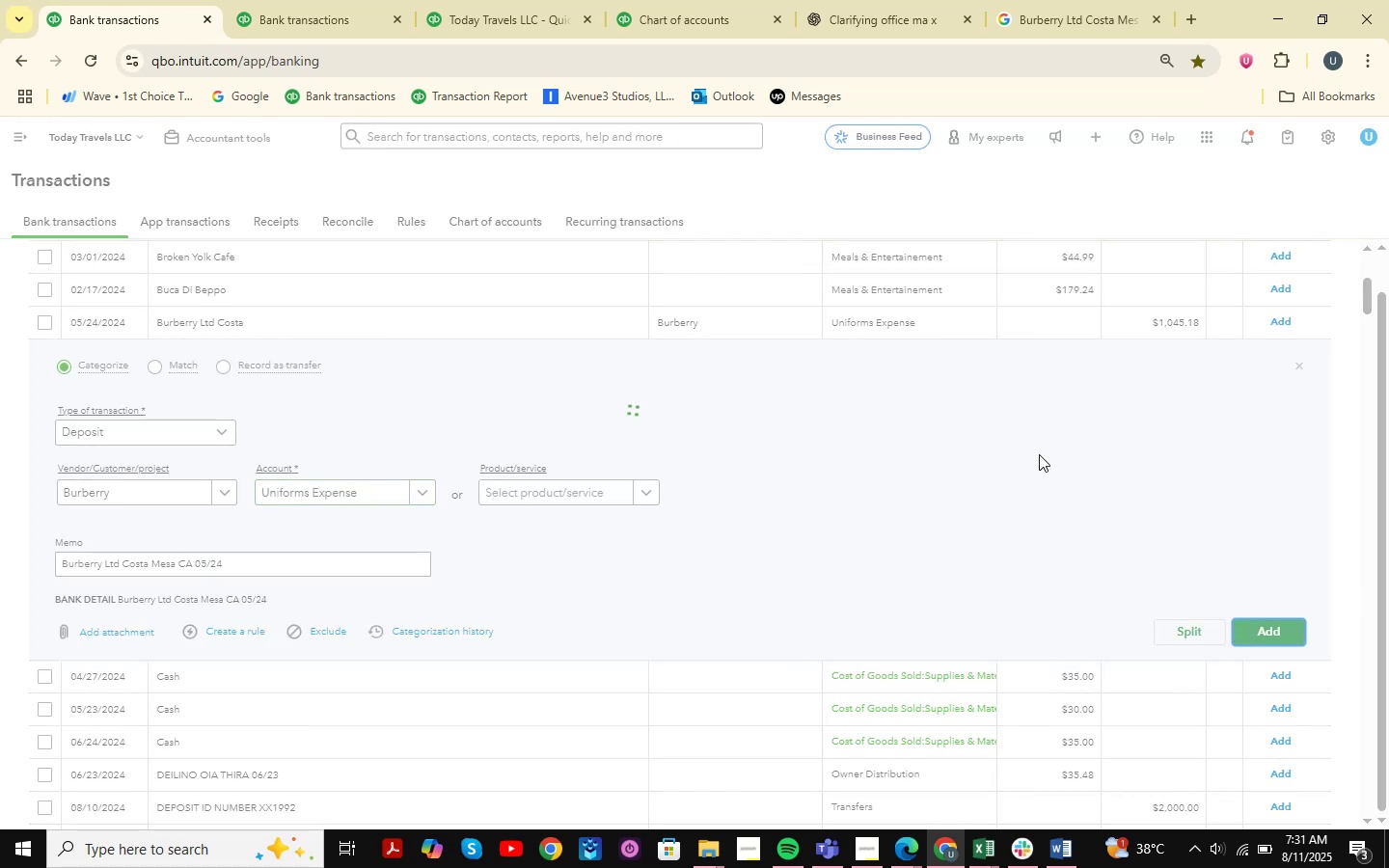 
scroll: coordinate [1010, 510], scroll_direction: down, amount: 10.0
 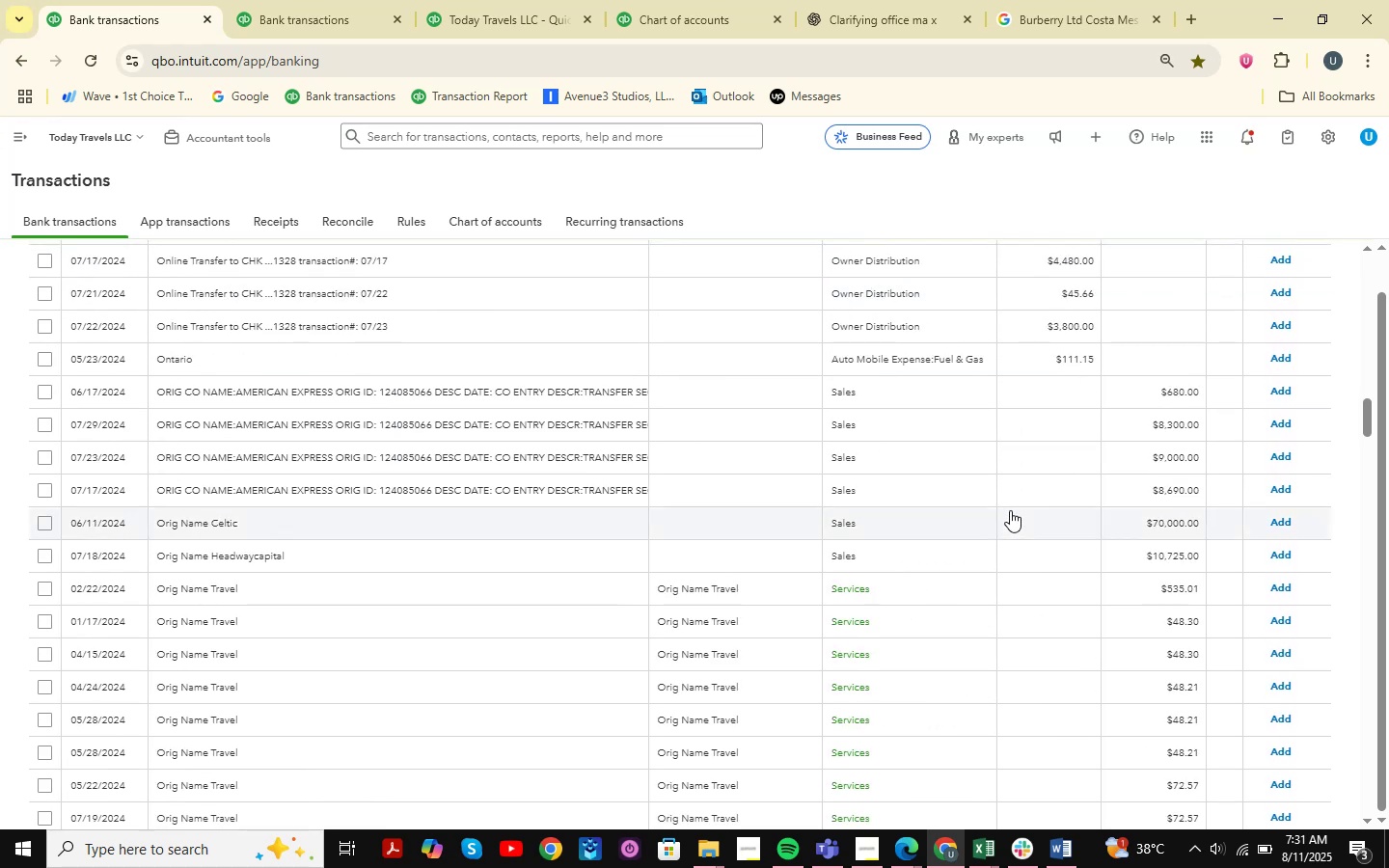 
scroll: coordinate [1010, 510], scroll_direction: up, amount: 1.0
 